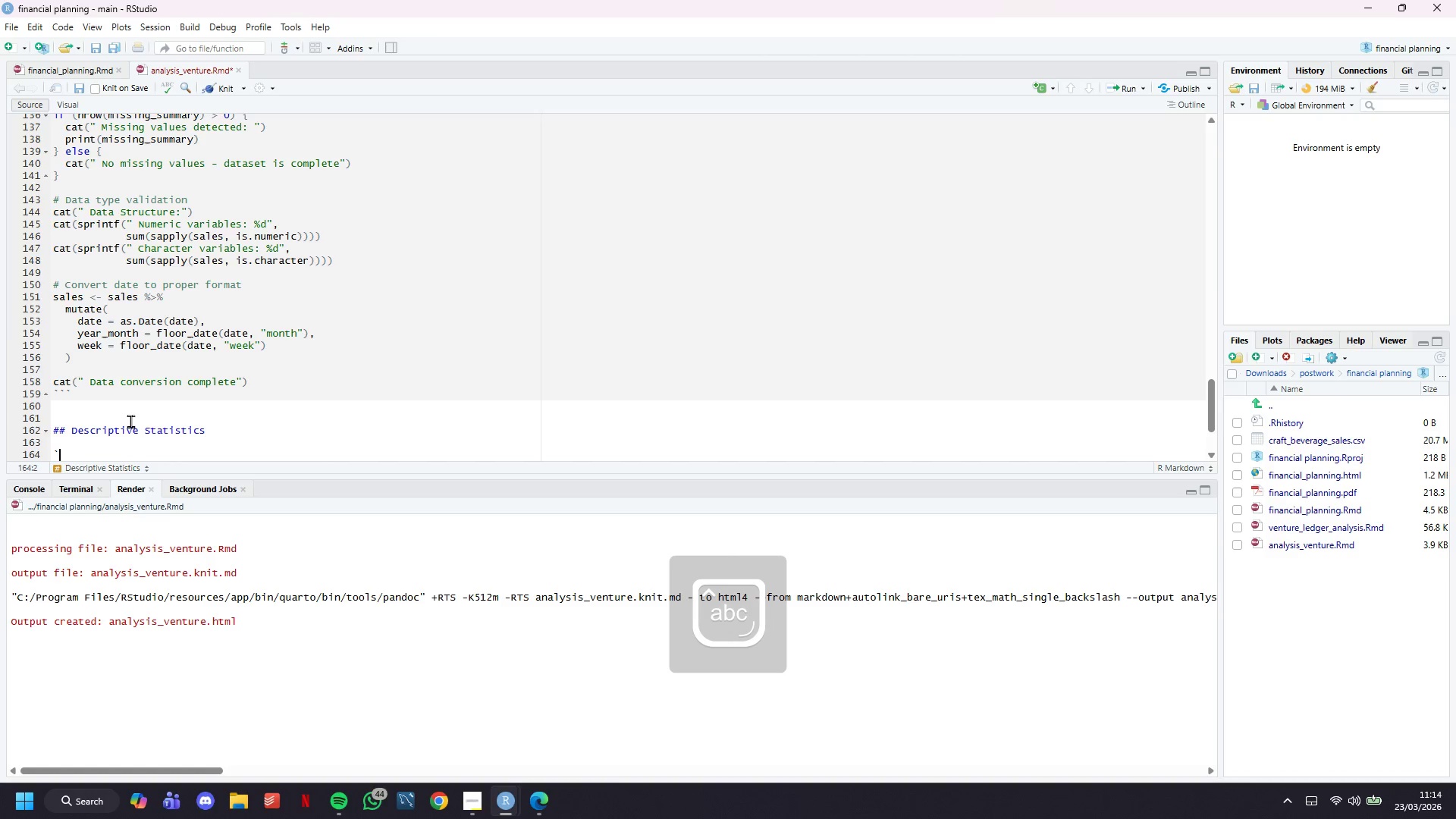 
key(Backquote)
 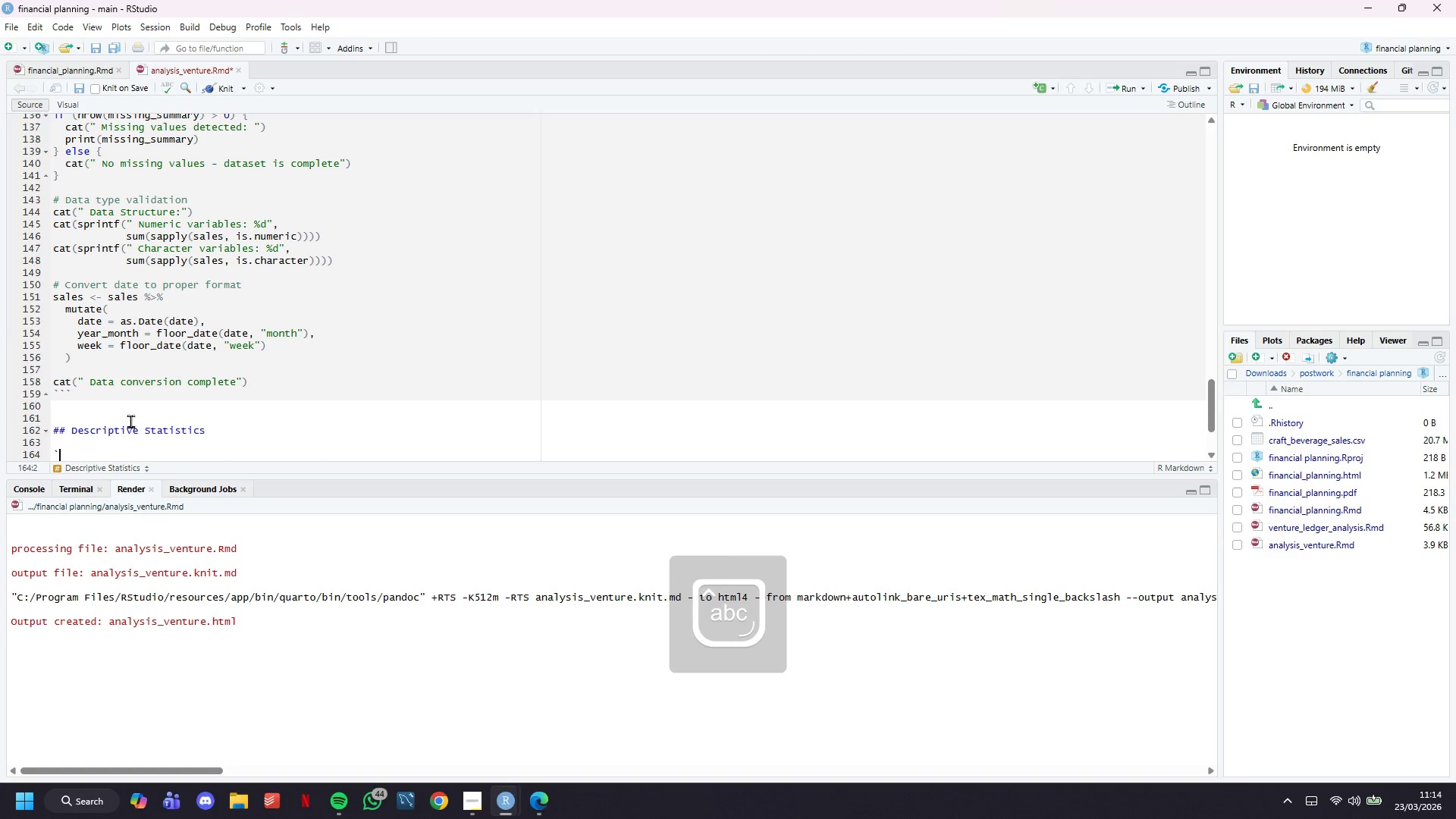 
key(Backquote)
 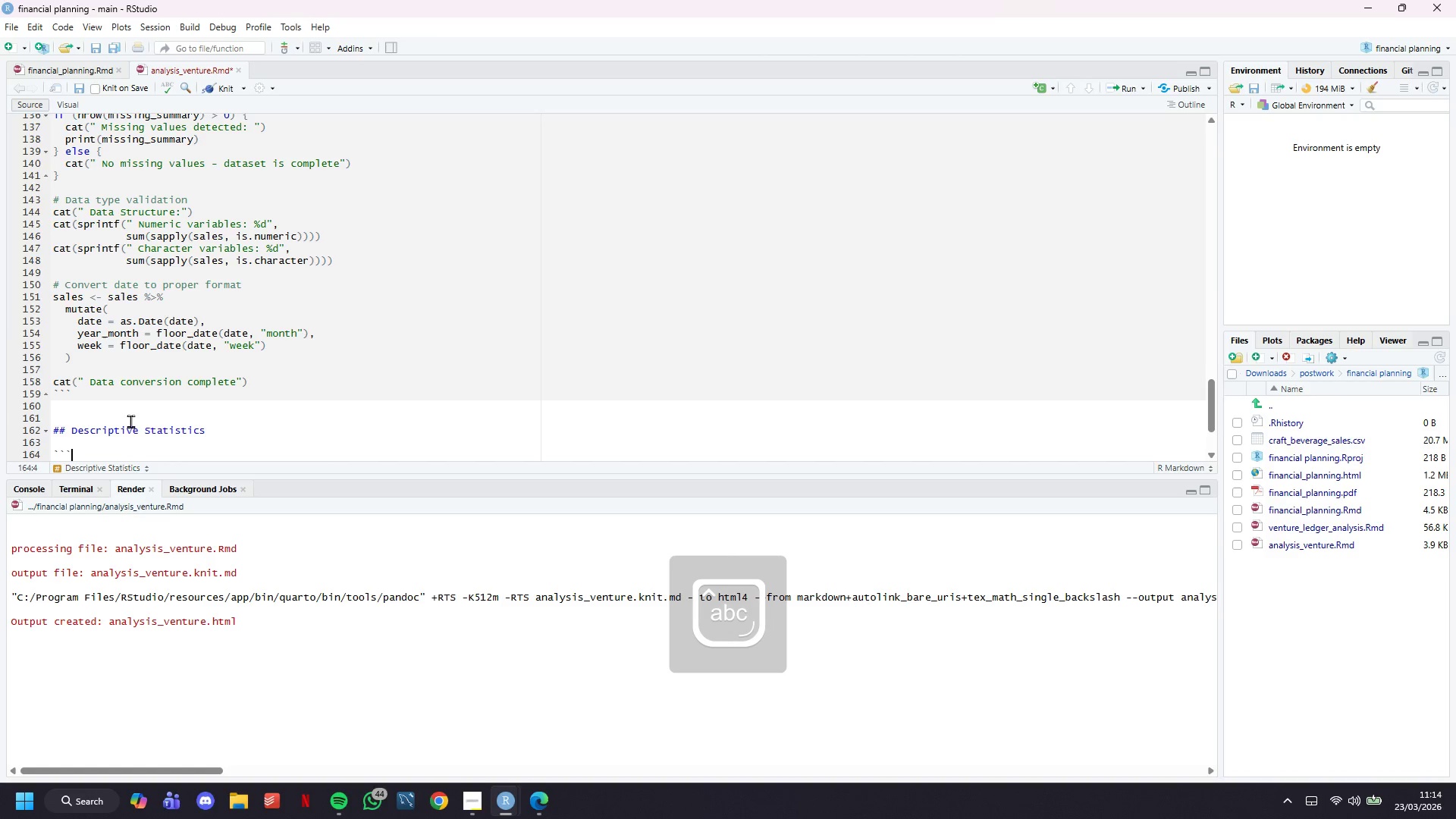 
key(Backquote)
 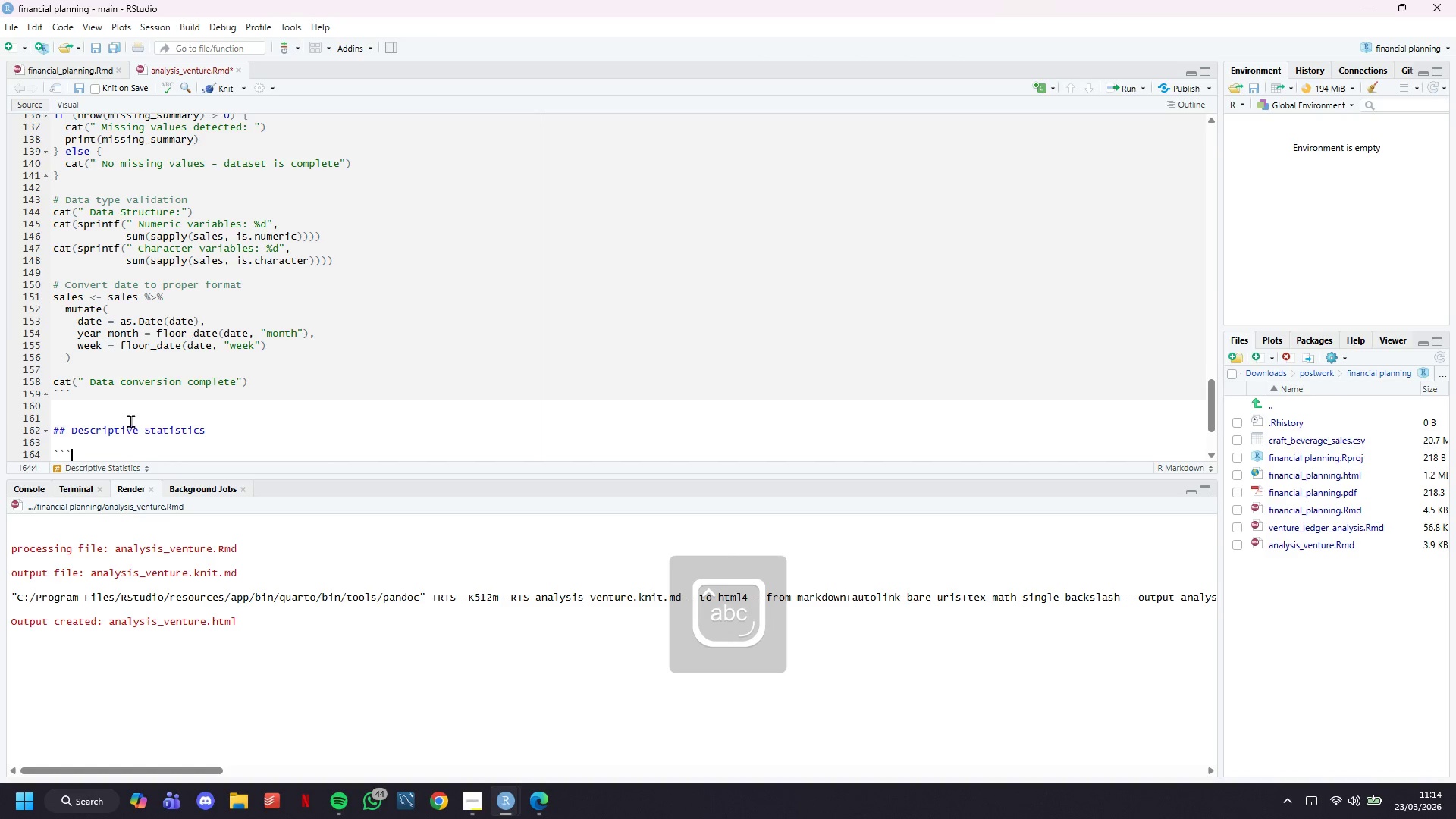 
key(Enter)
 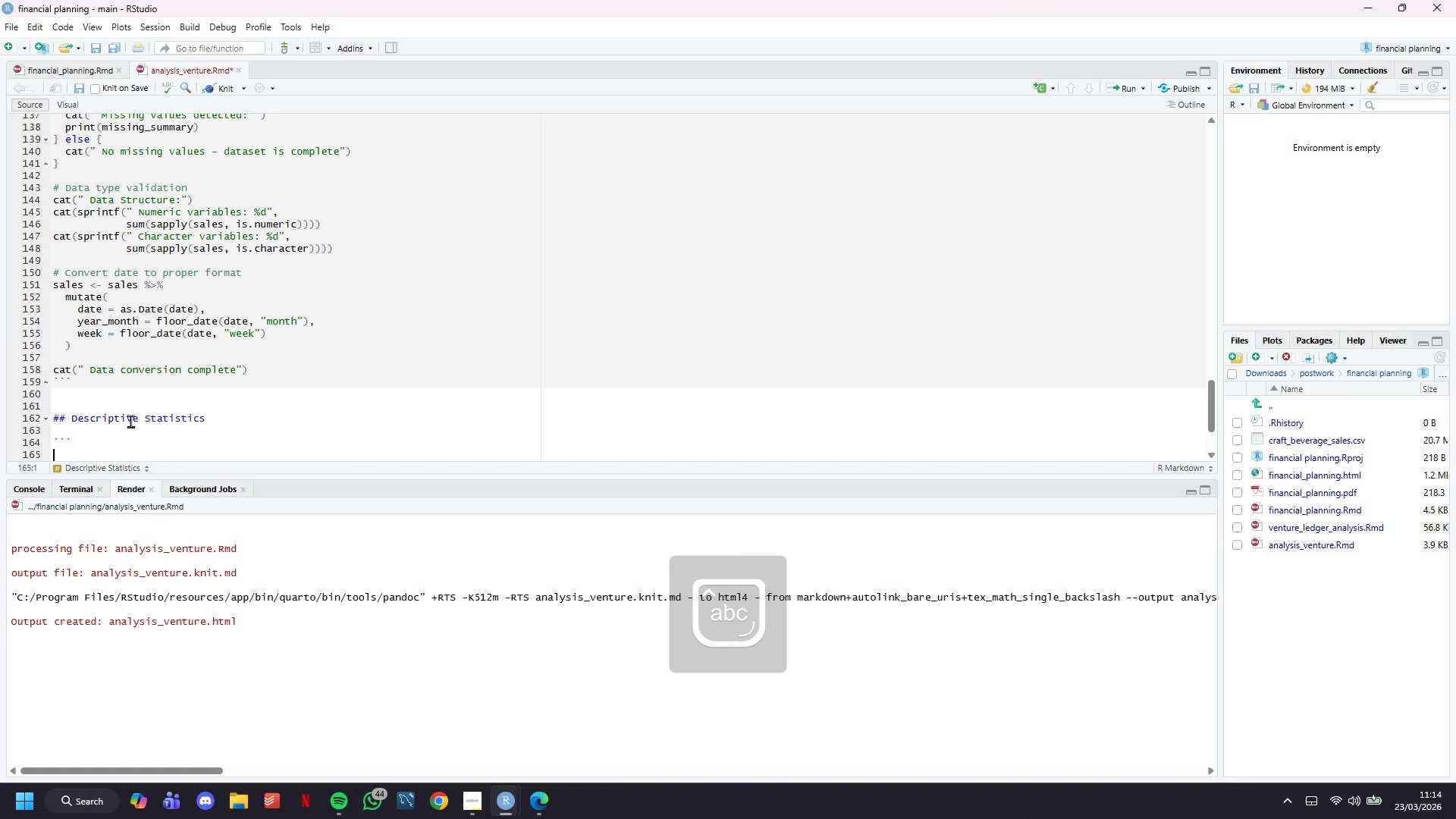 
key(Enter)
 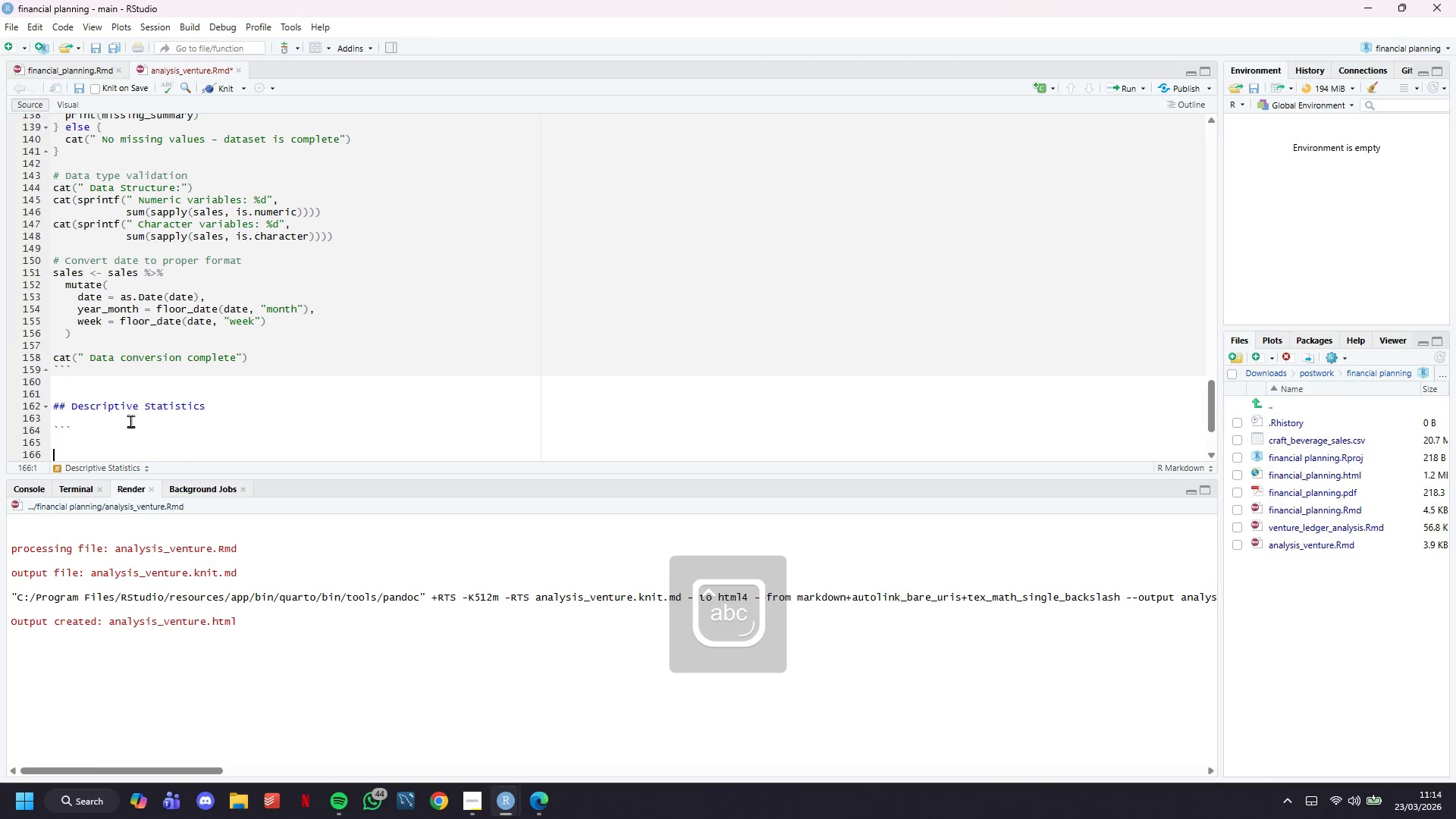 
key(Backquote)
 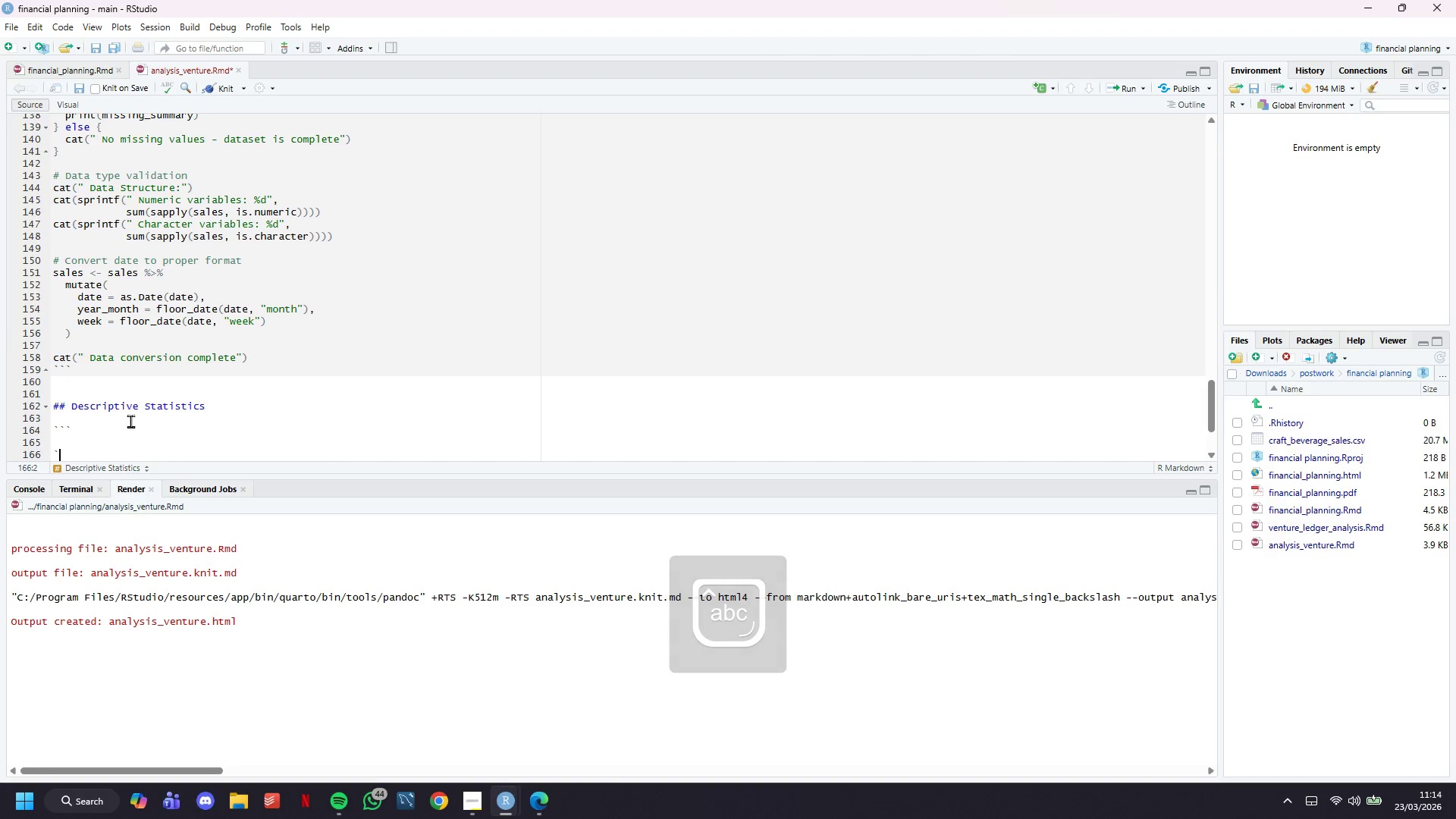 
key(Backquote)
 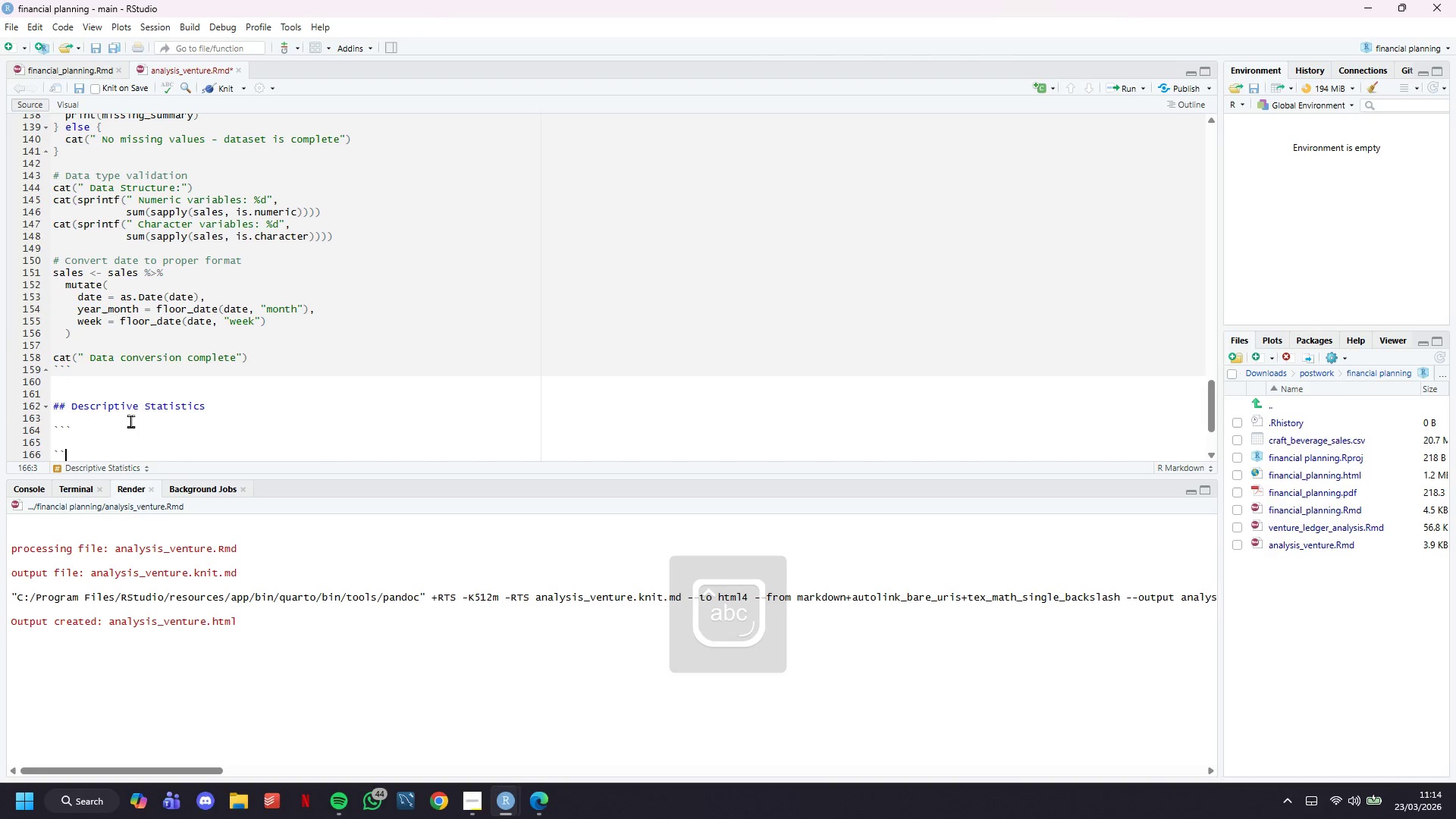 
key(Backquote)
 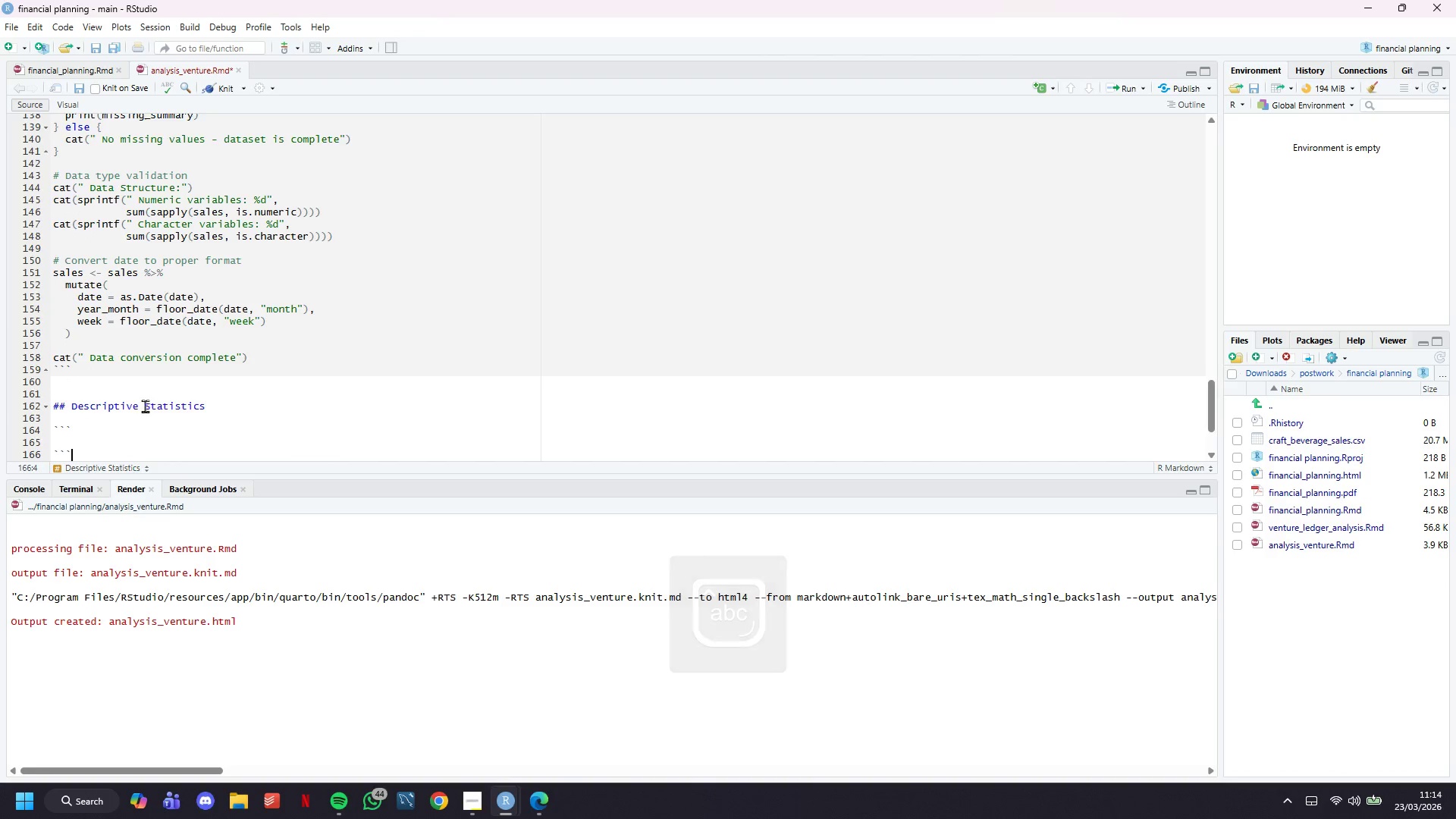 
scroll: coordinate [145, 405], scroll_direction: down, amount: 6.0
 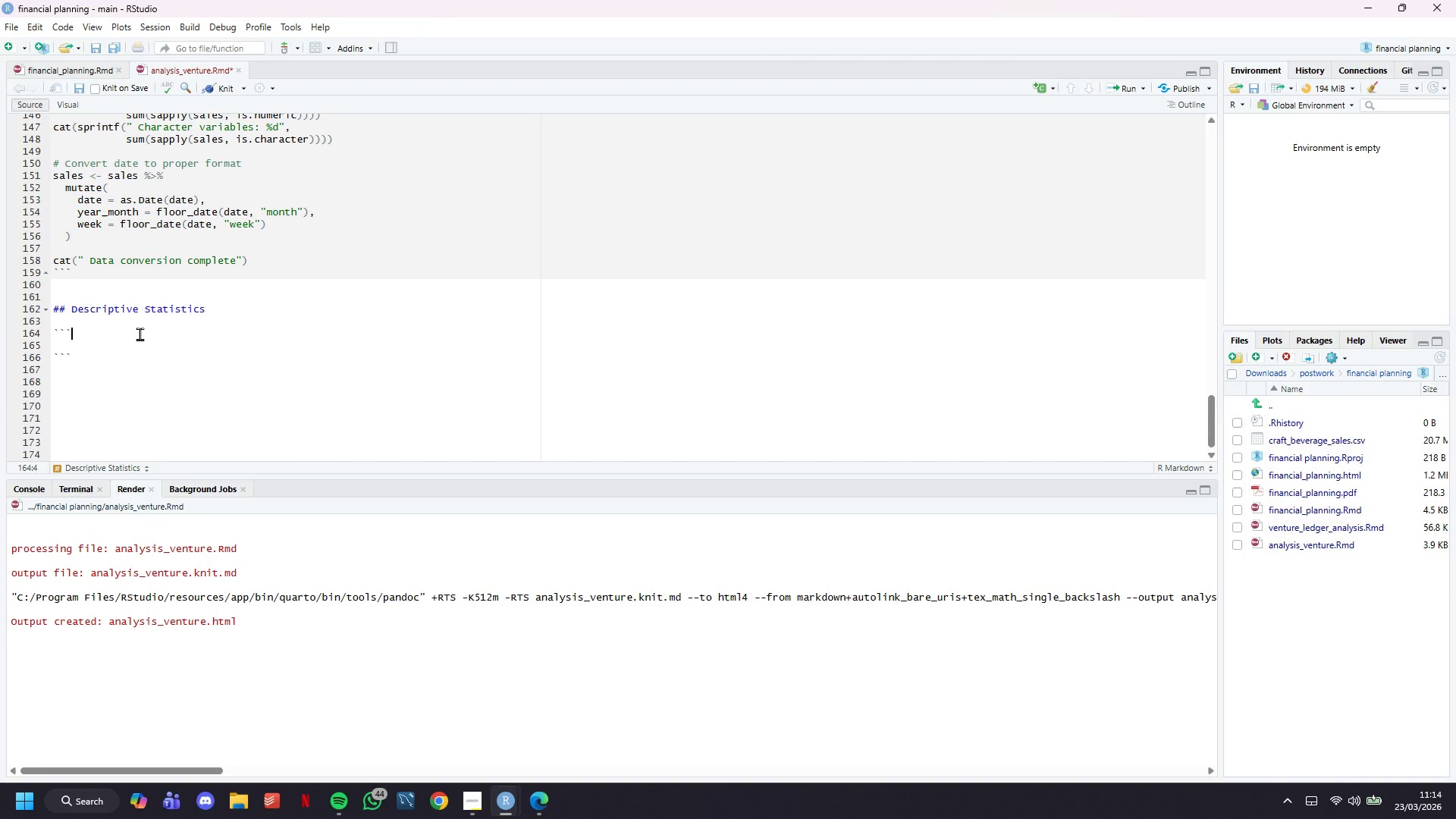 
type({r descriptive-stats)
 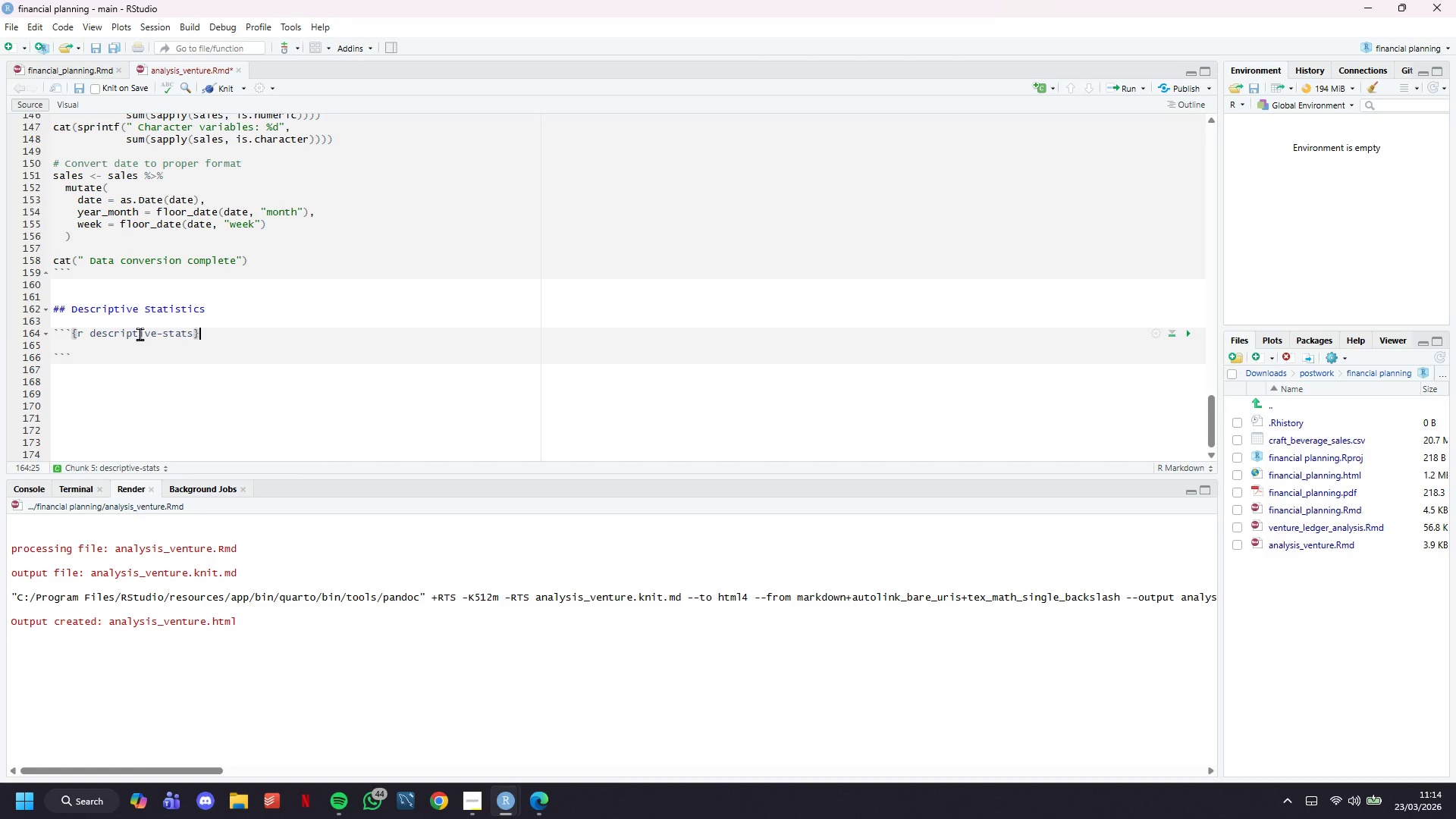 
key(ArrowRight)
 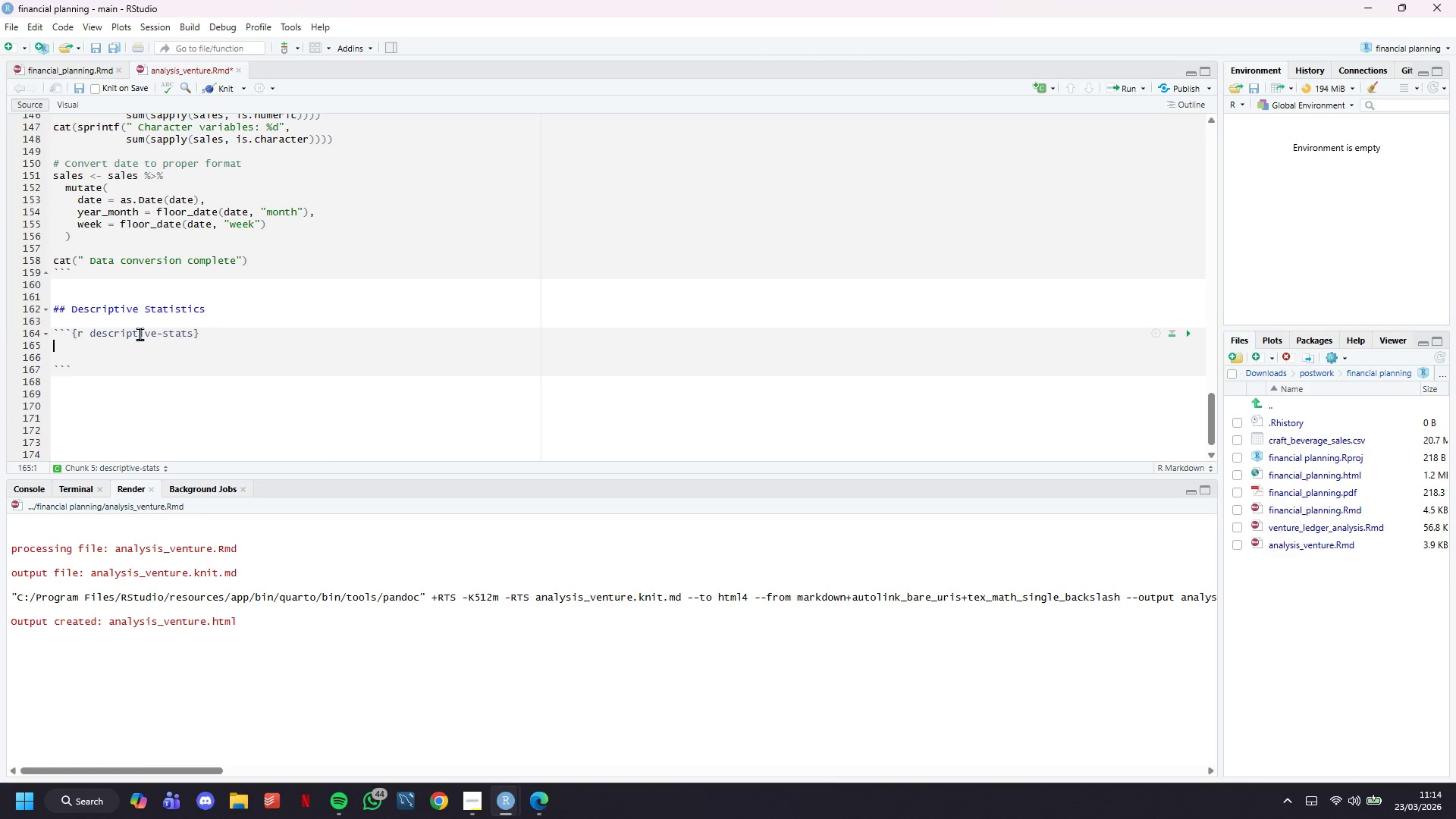 
key(Enter)
 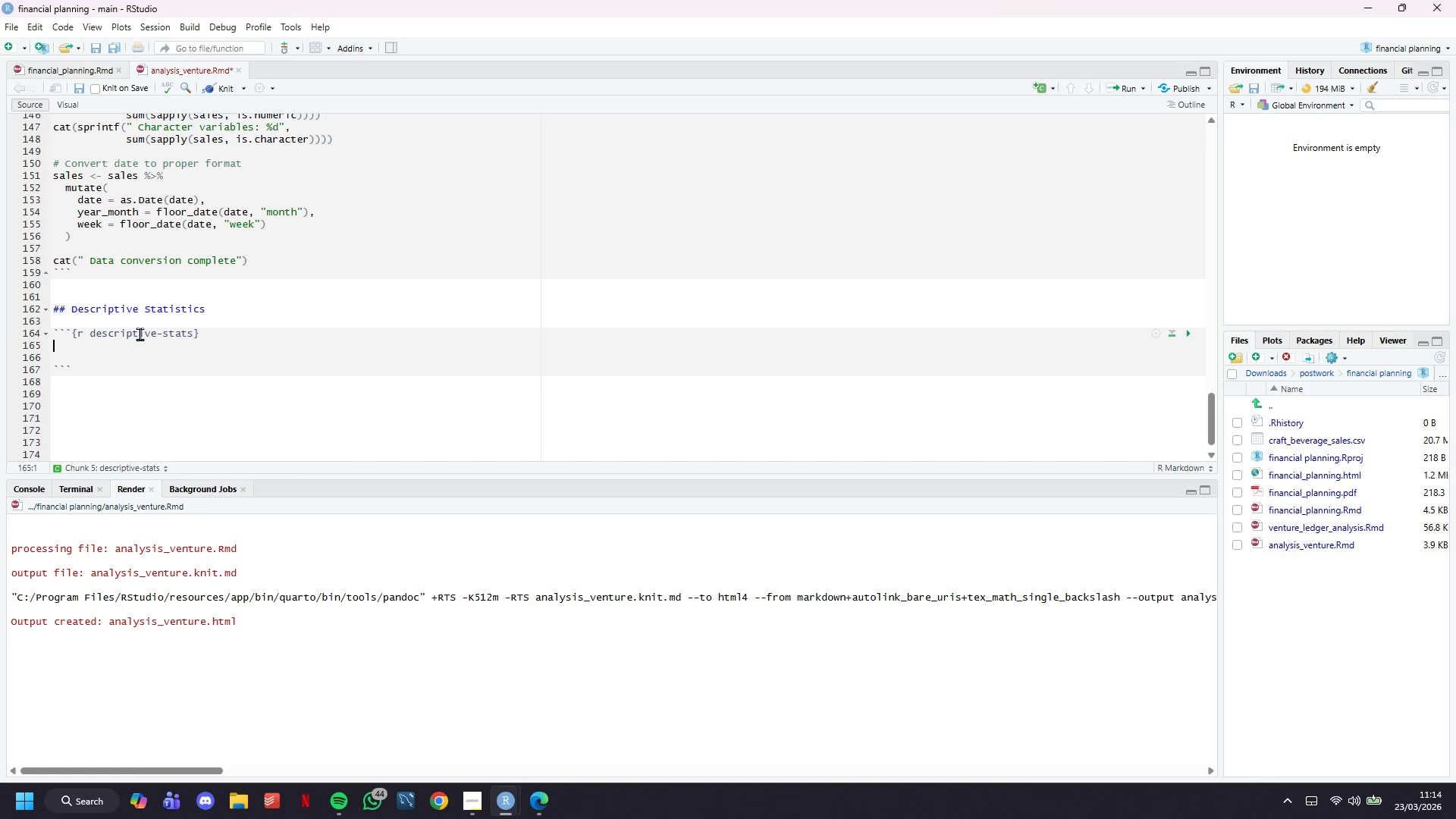 
key(Enter)
 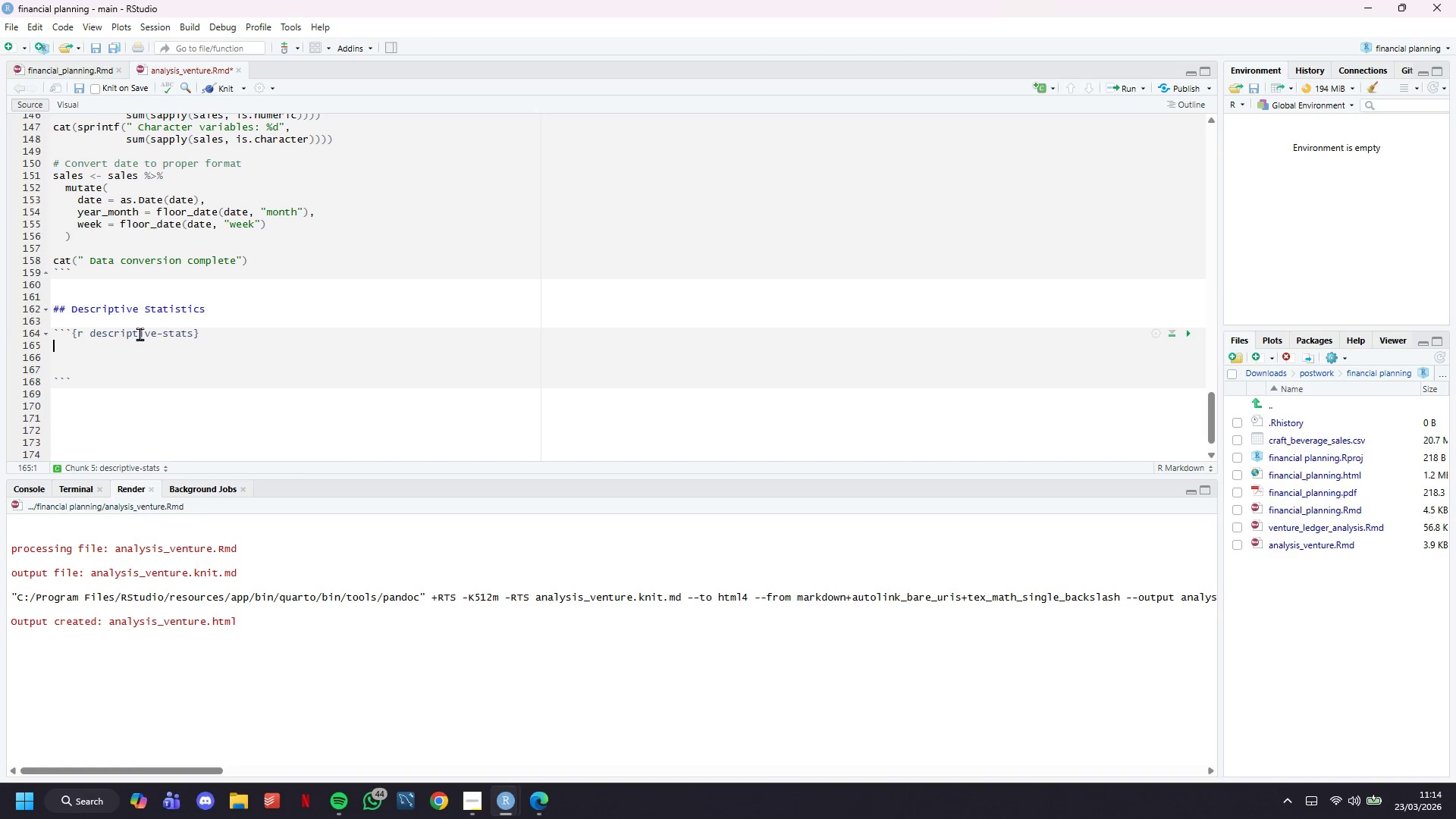 
key(ArrowUp)
 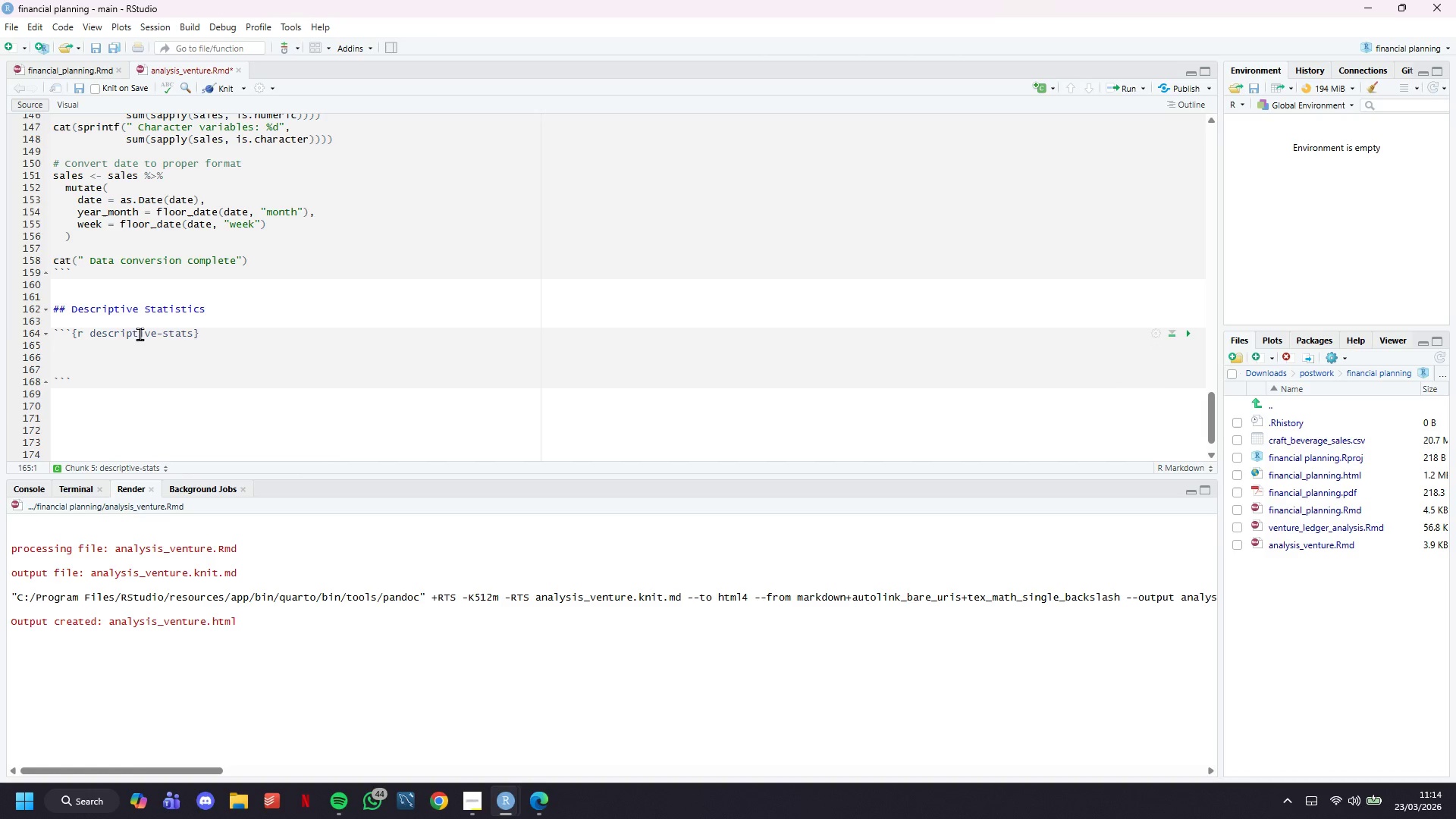 
type(cat(" DESCRIPTIVE STATICTIS)
key(Backspace)
type(CS)
 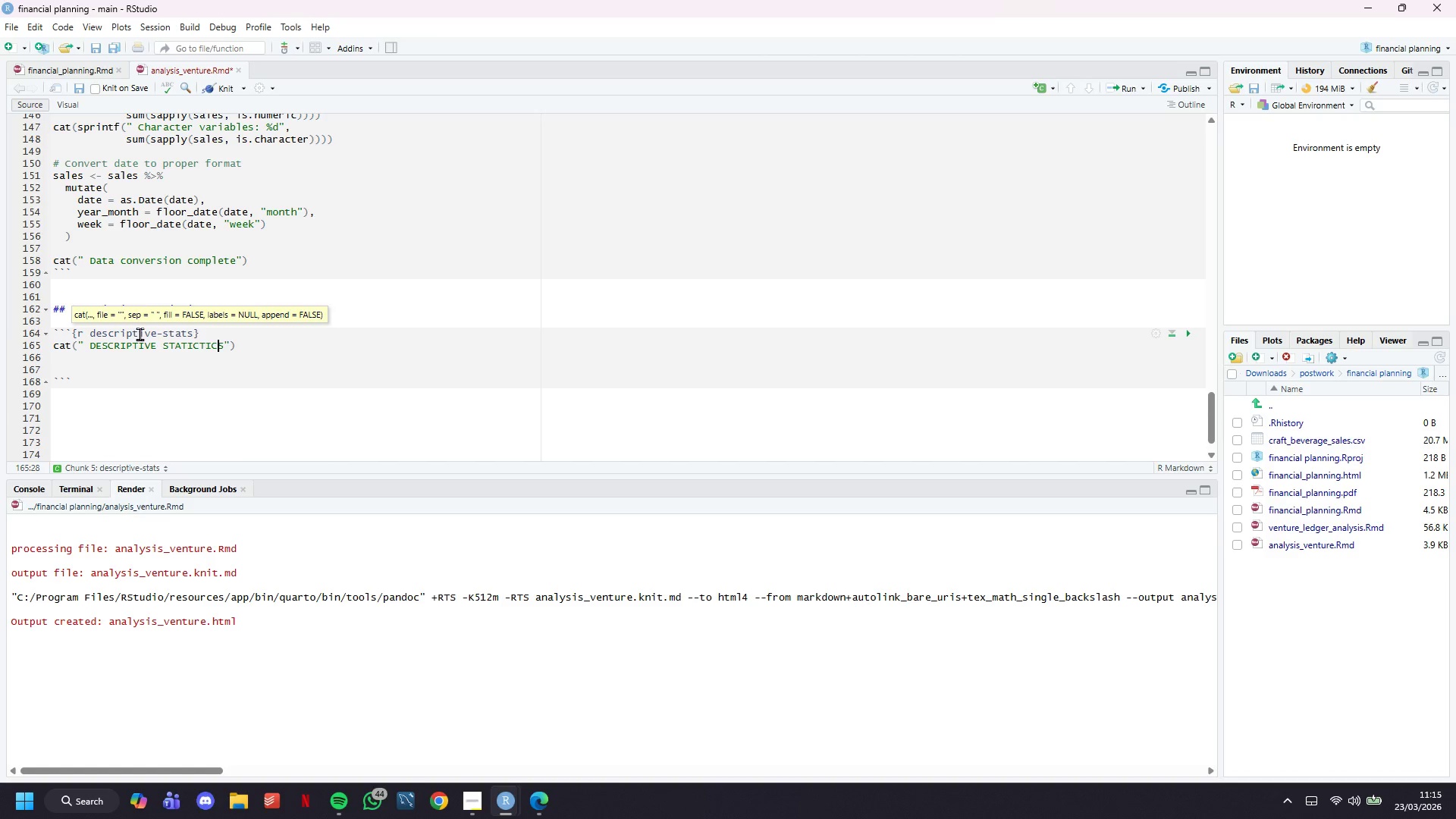 
 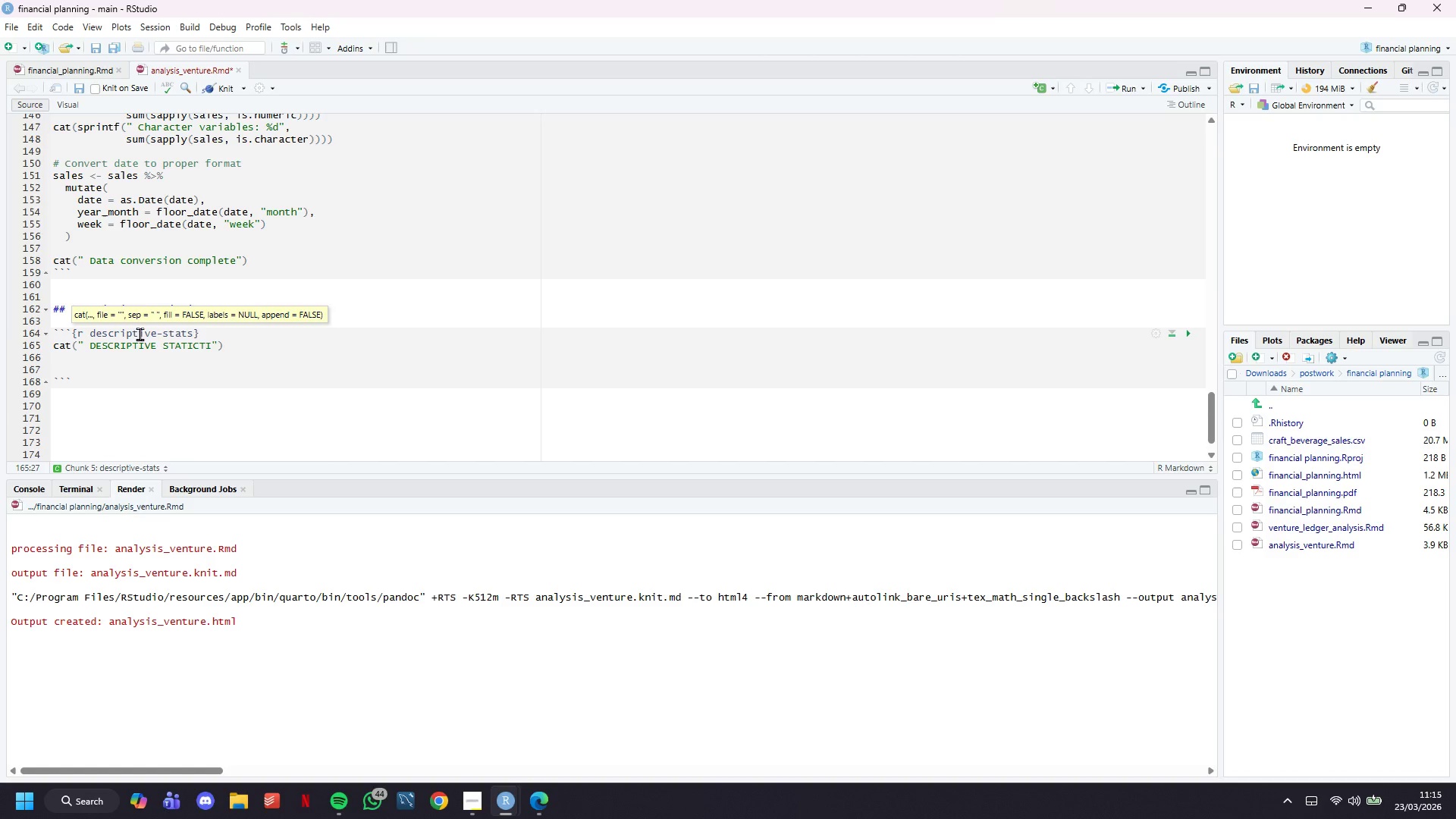 
hold_key(key=ArrowLeft, duration=1.06)
 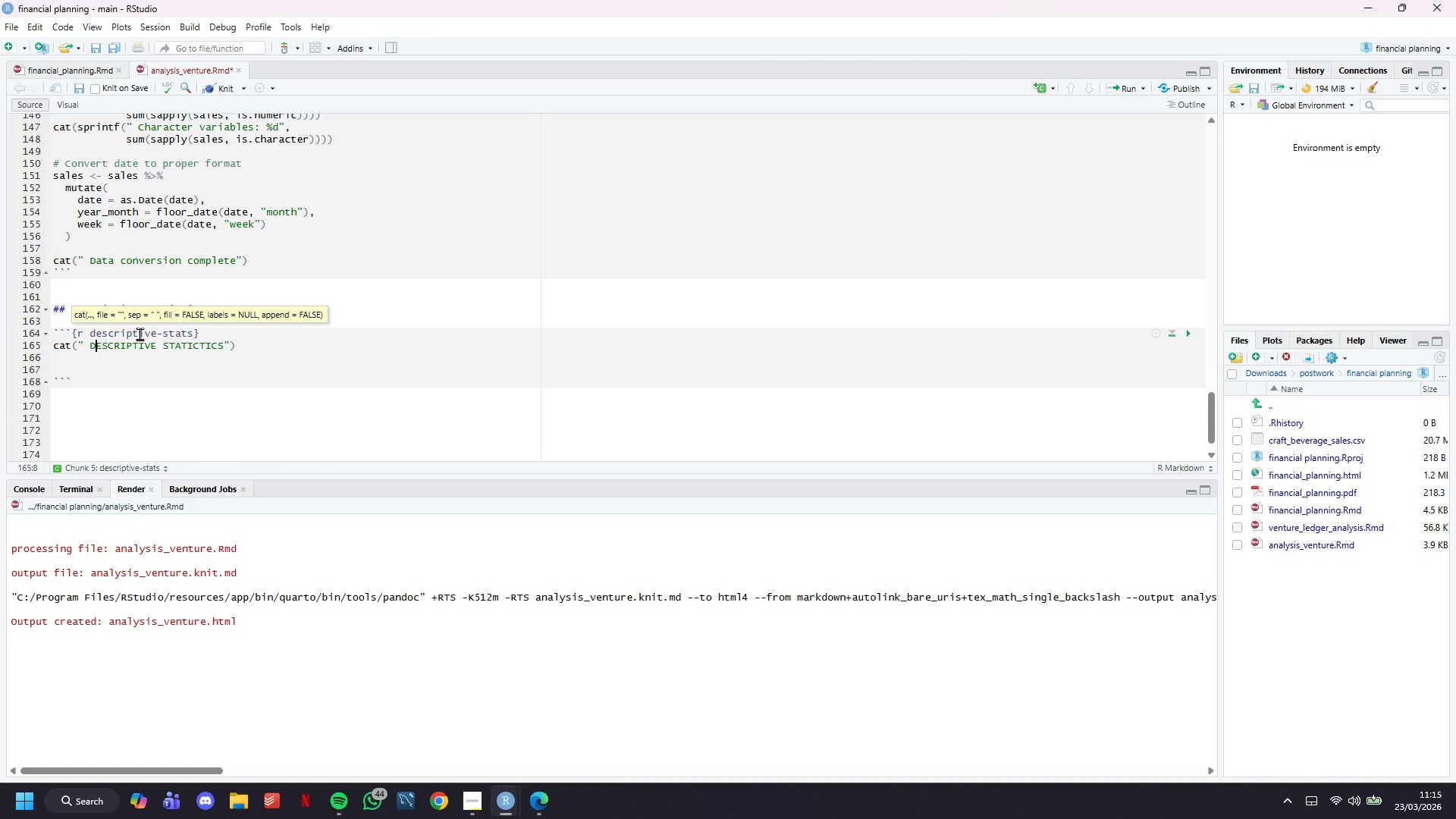 
key(ArrowLeft)
 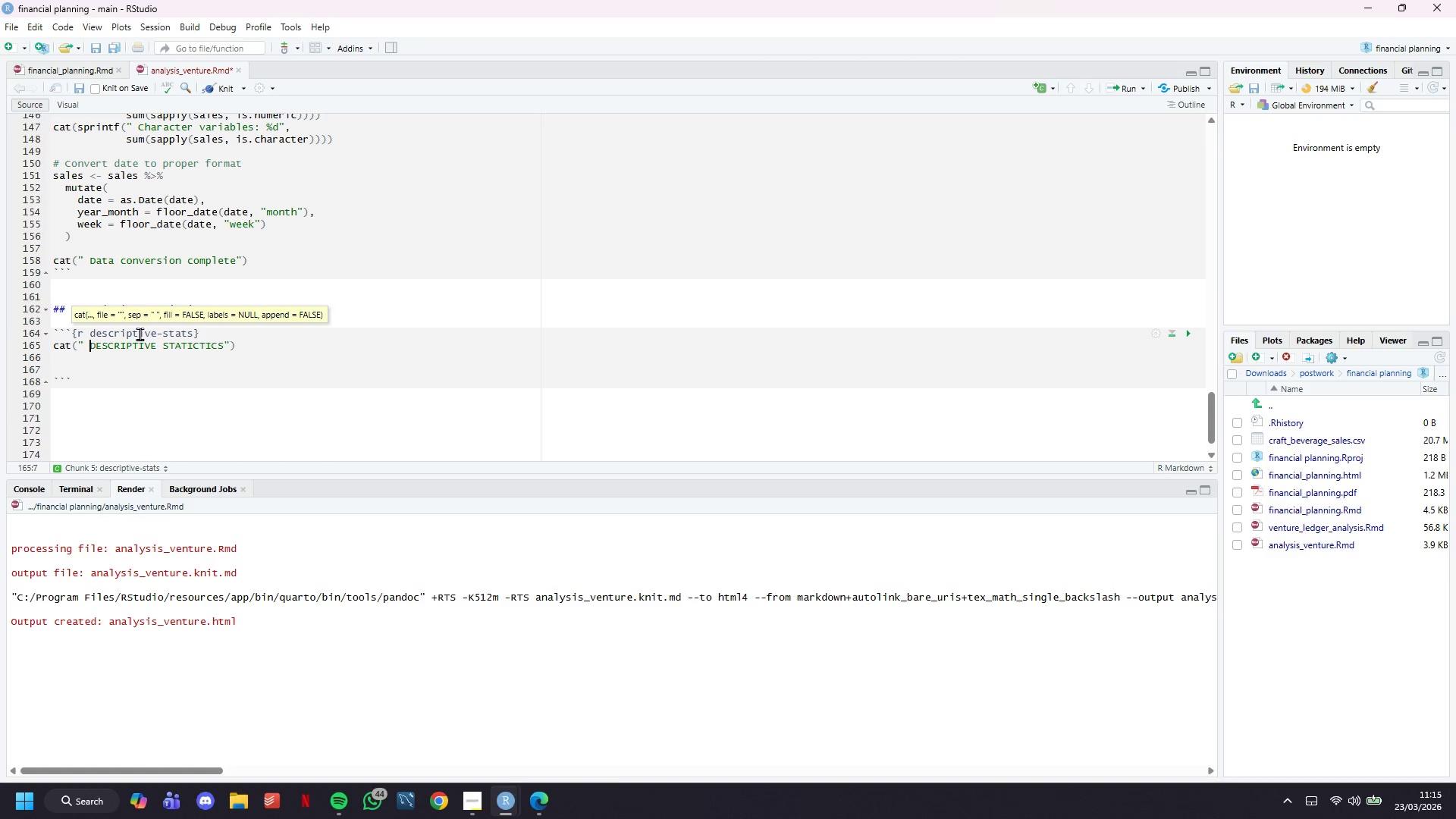 
key(ArrowLeft)
 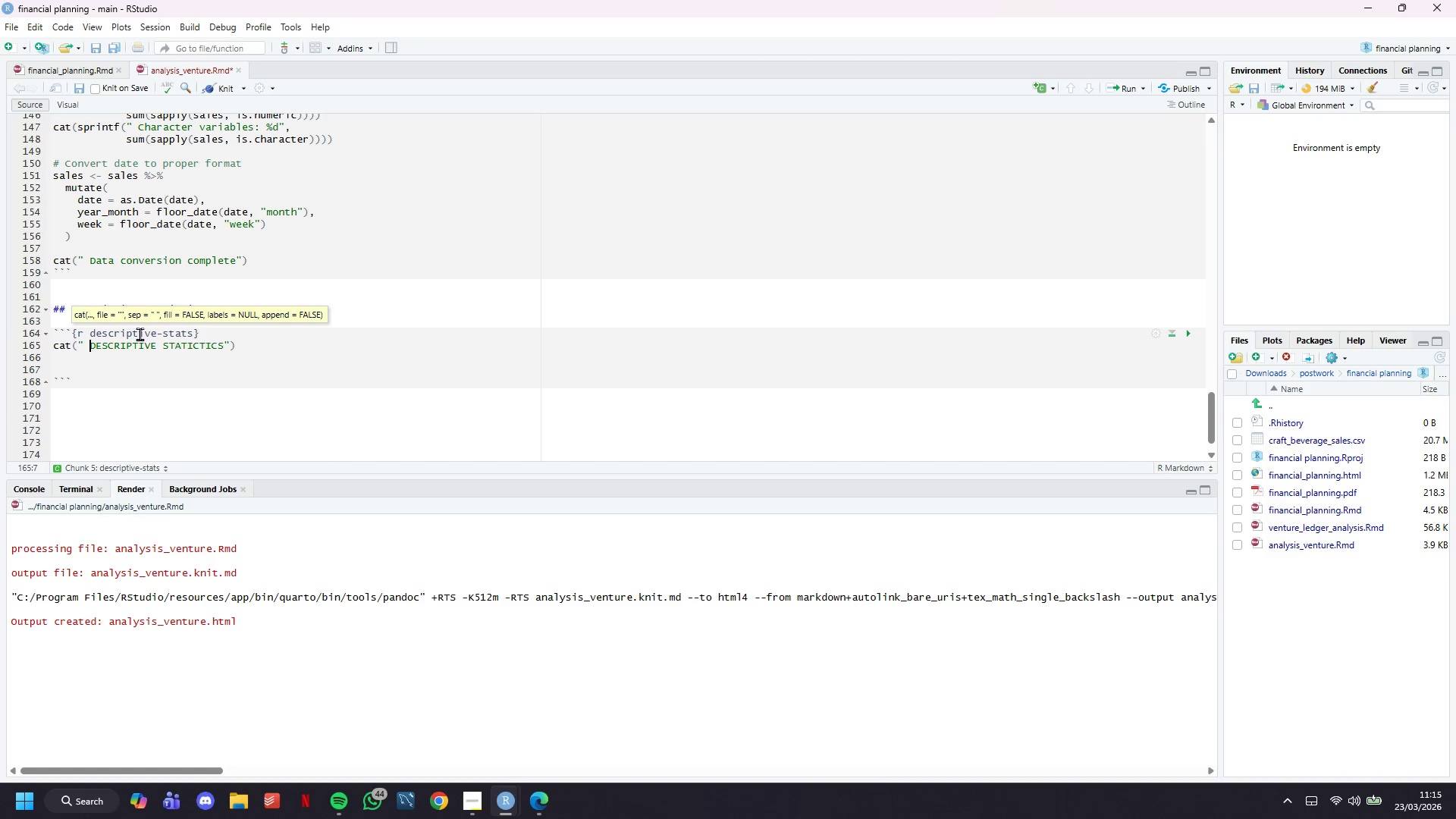 
key(Backspace)
 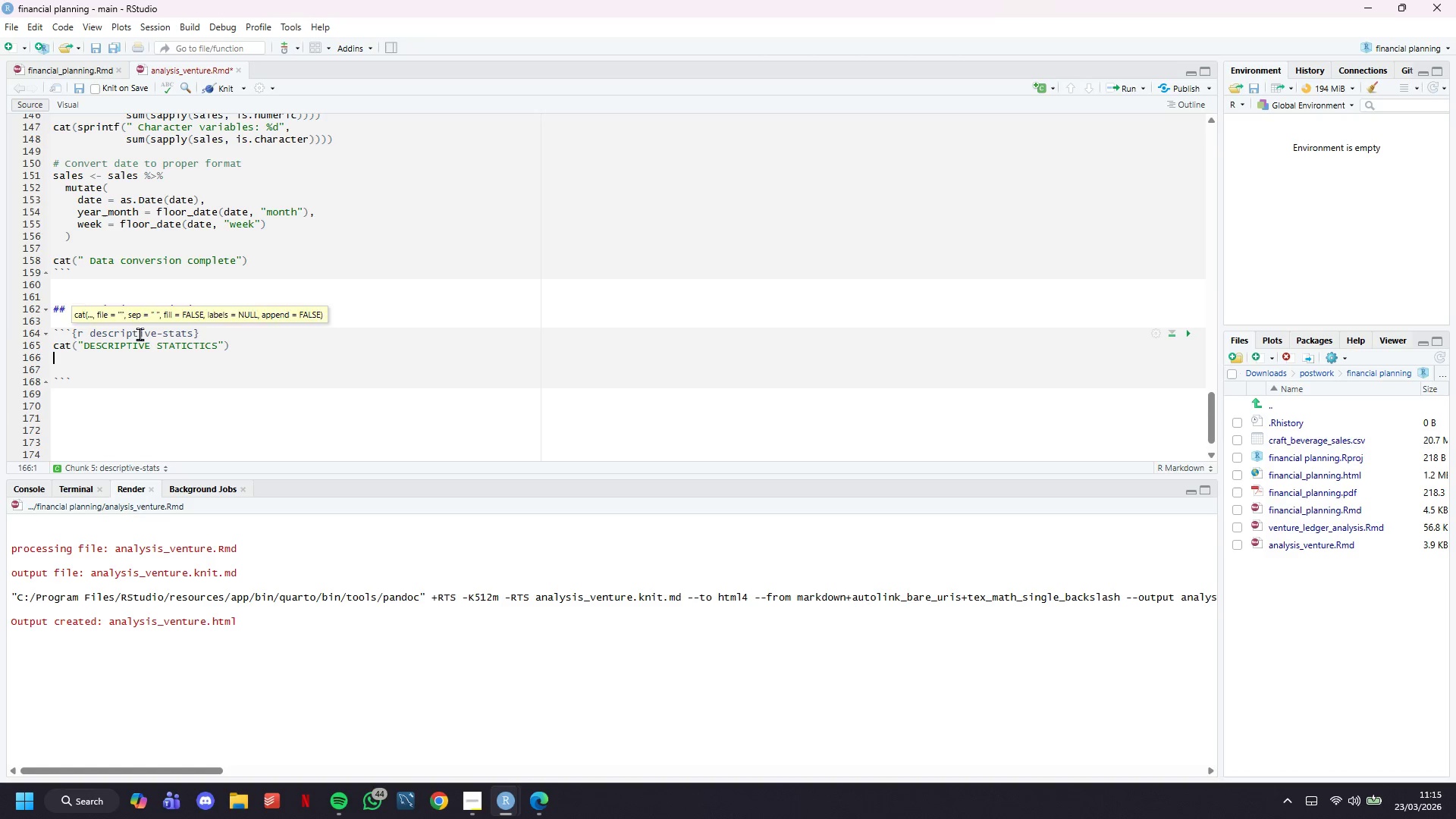 
key(ArrowDown)
 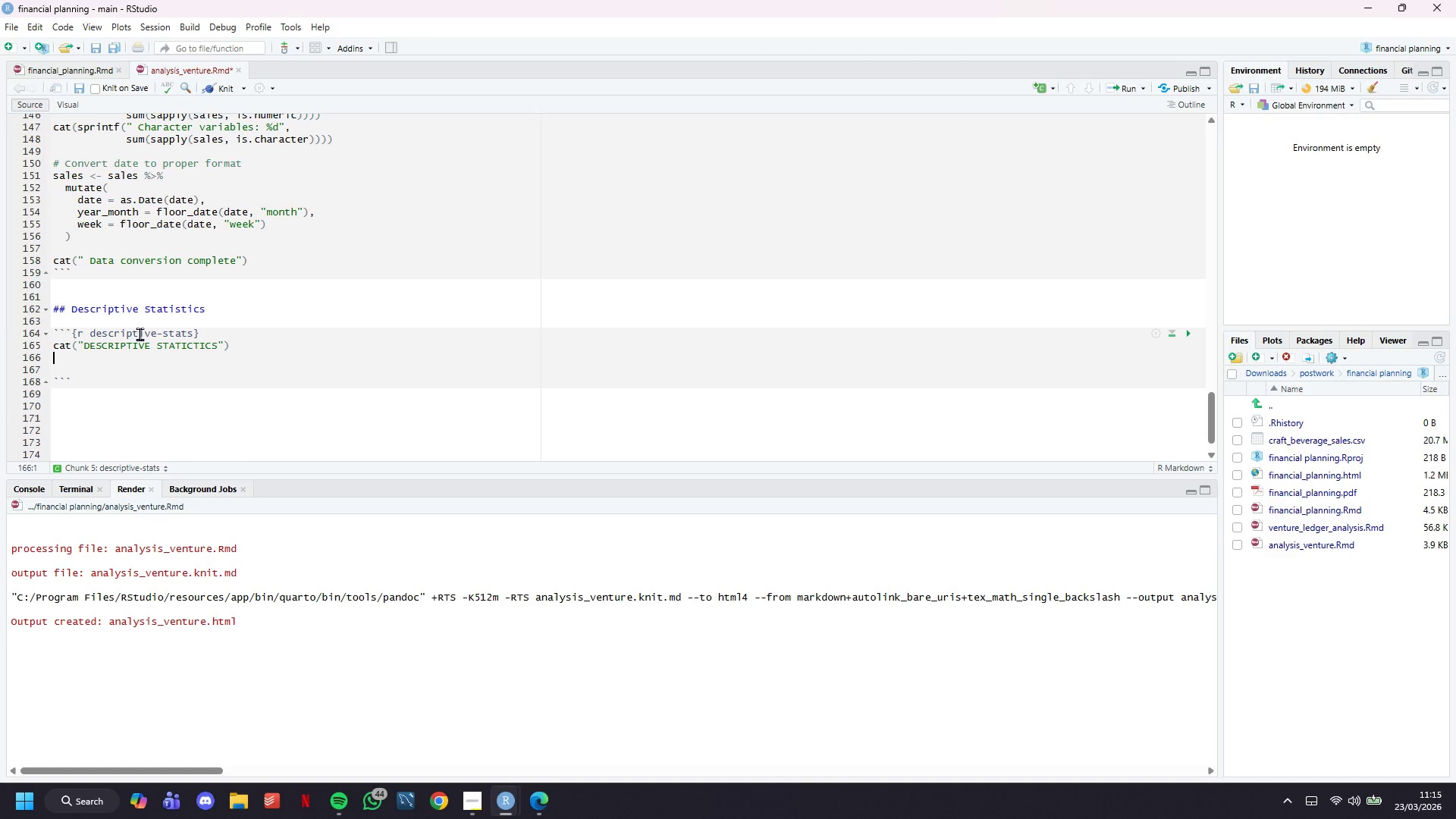 
key(Enter)
 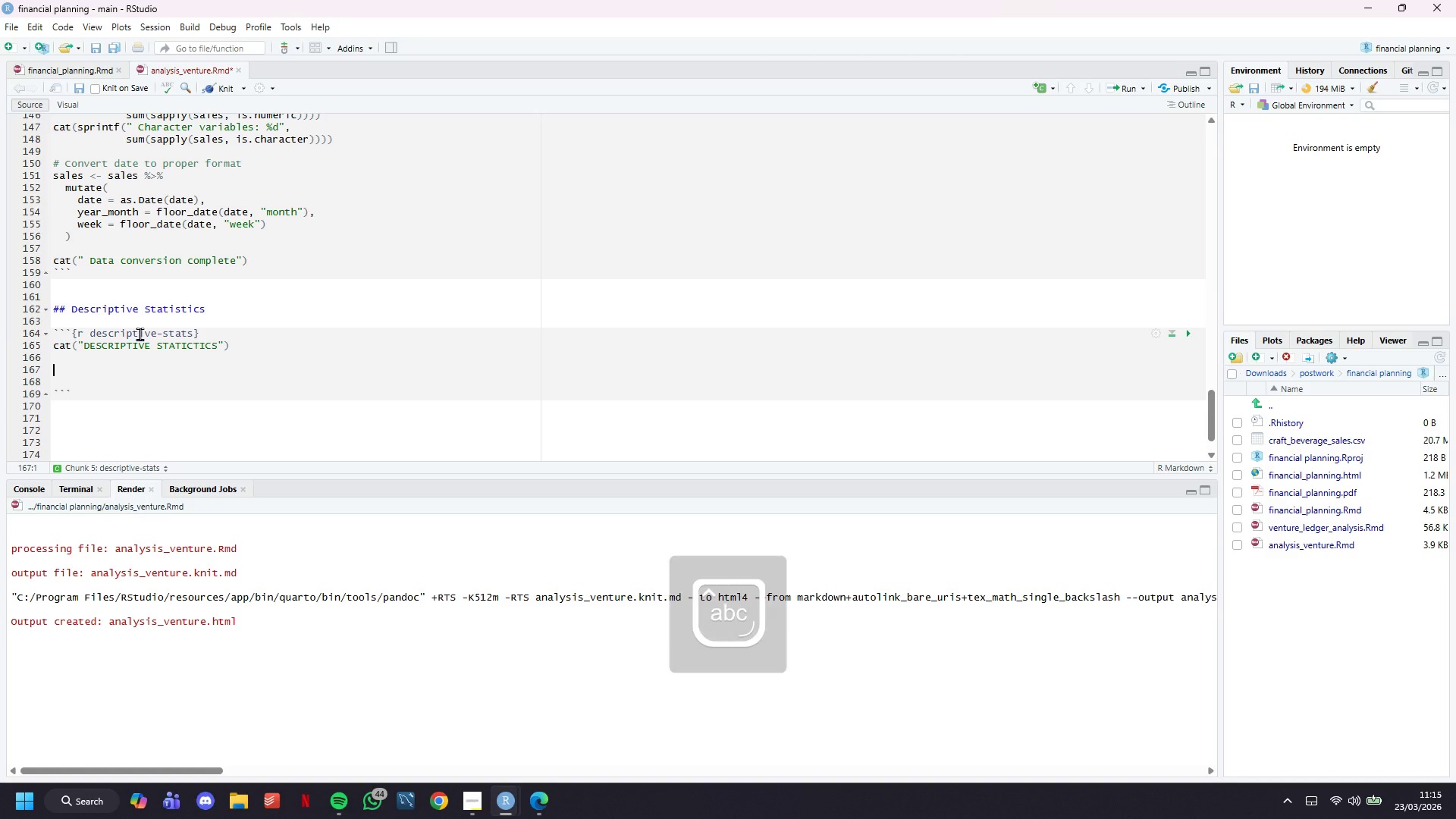 
type(# Overall metrics)
 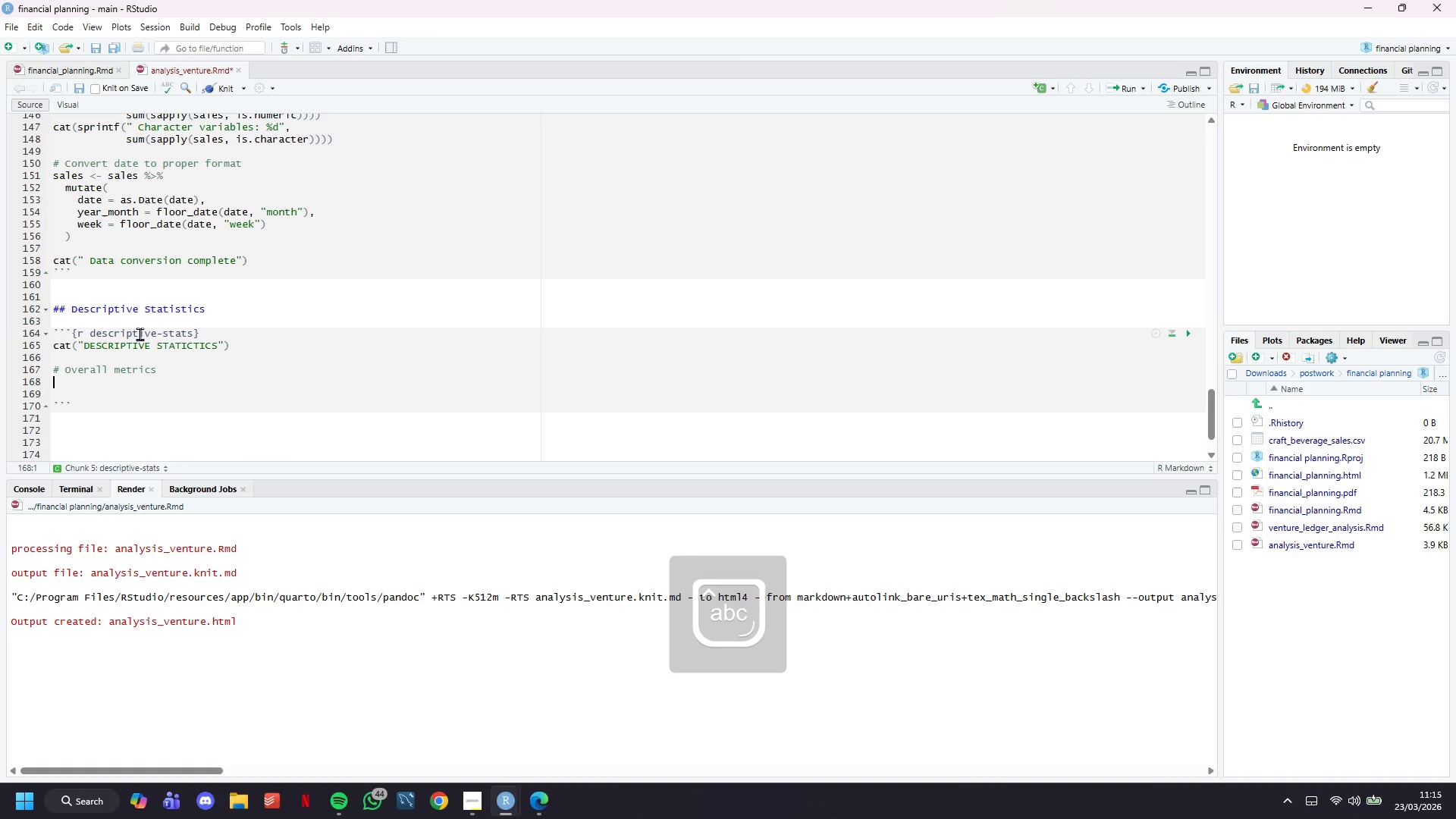 
 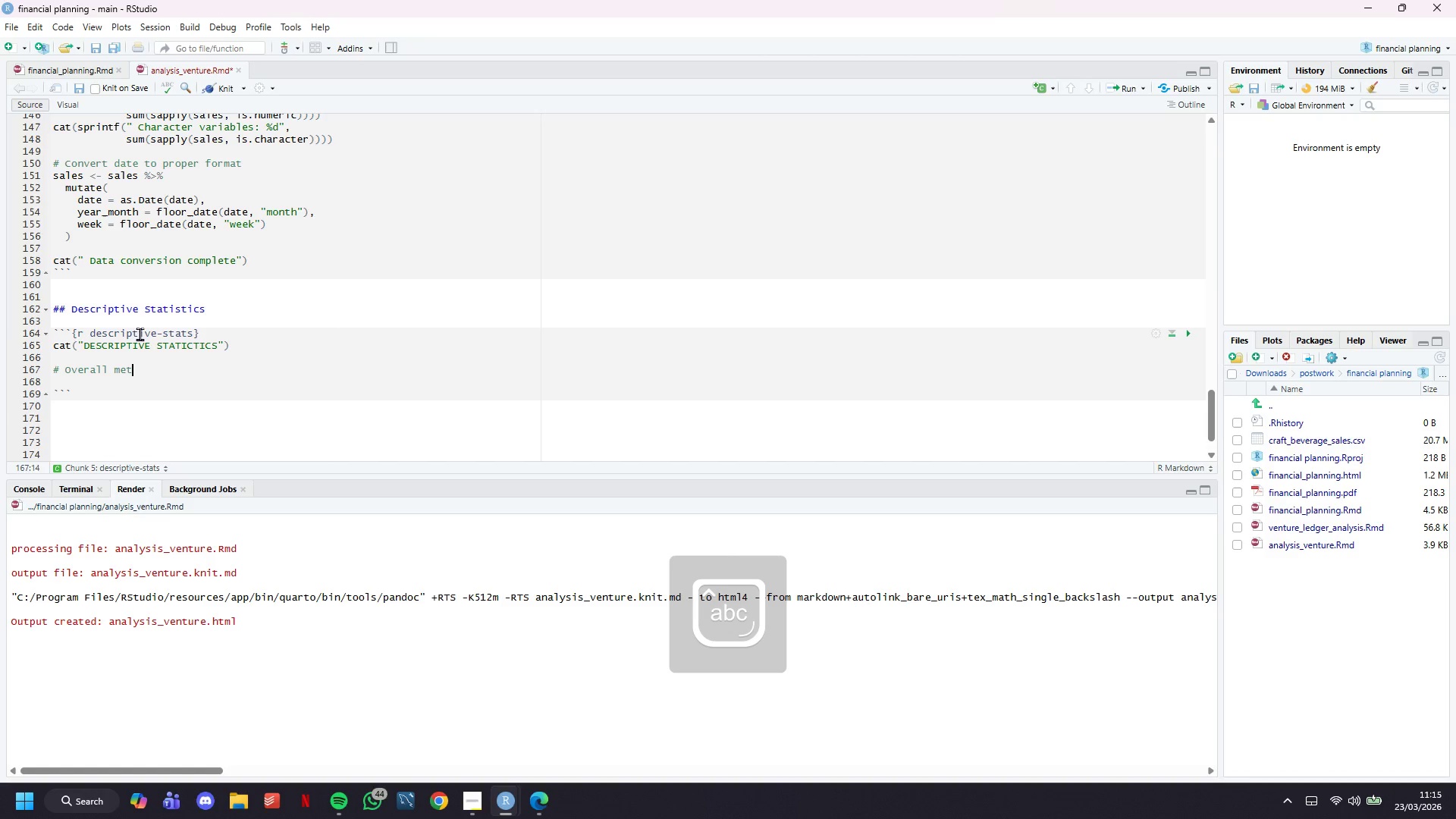 
key(Enter)
 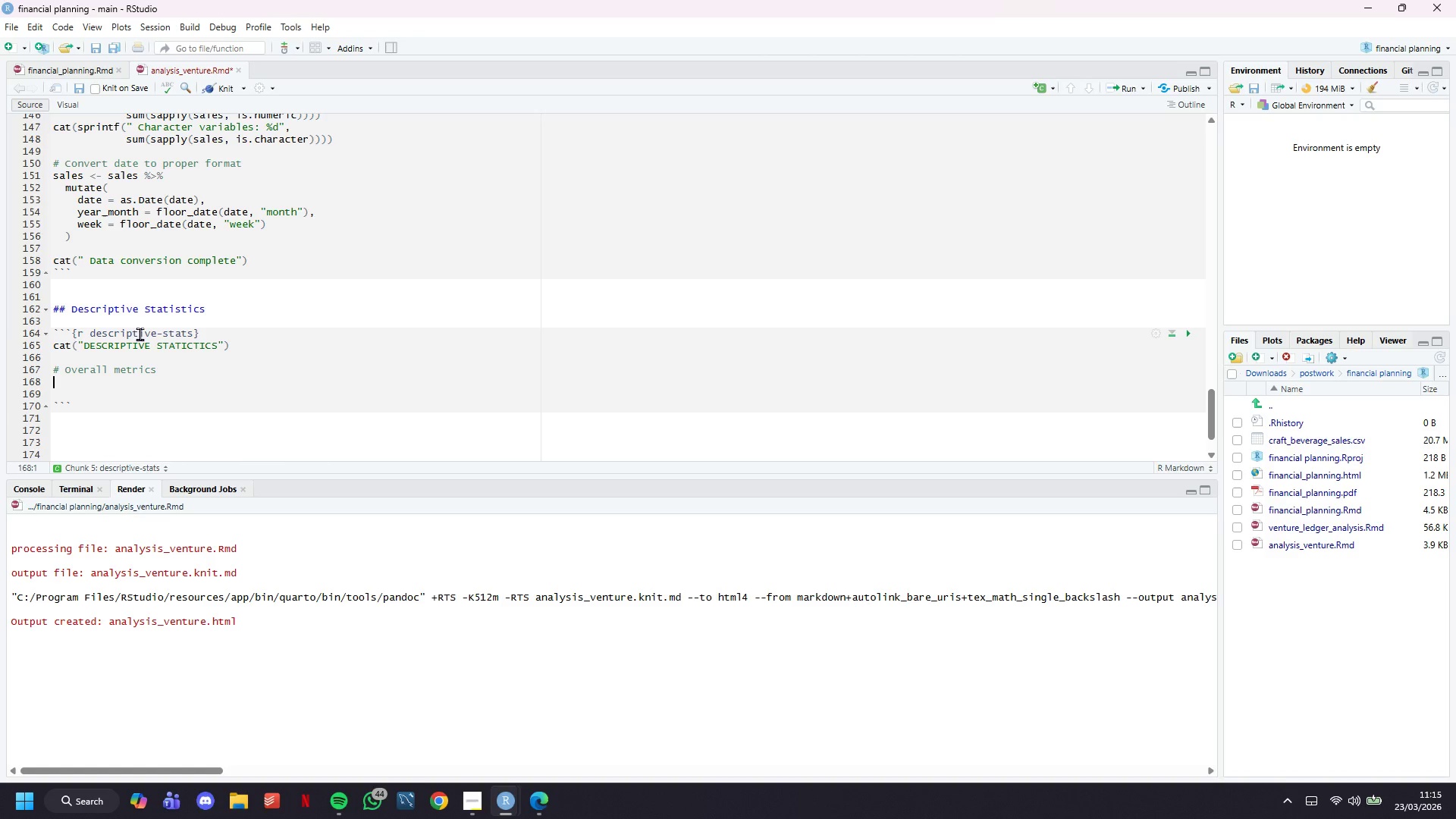 
type(cat(sprintf(" Total transactions)
 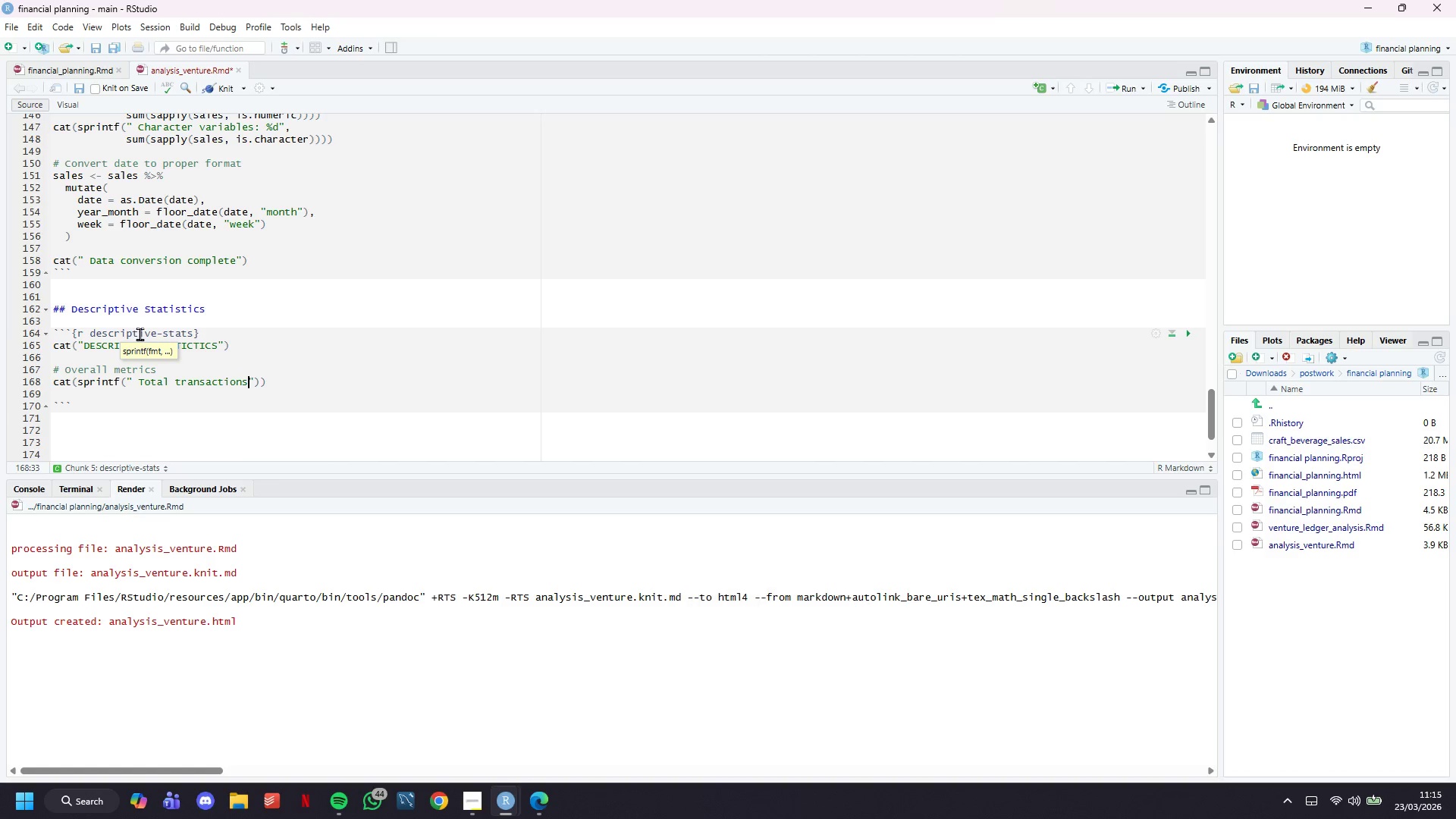 
wait(7.55)
 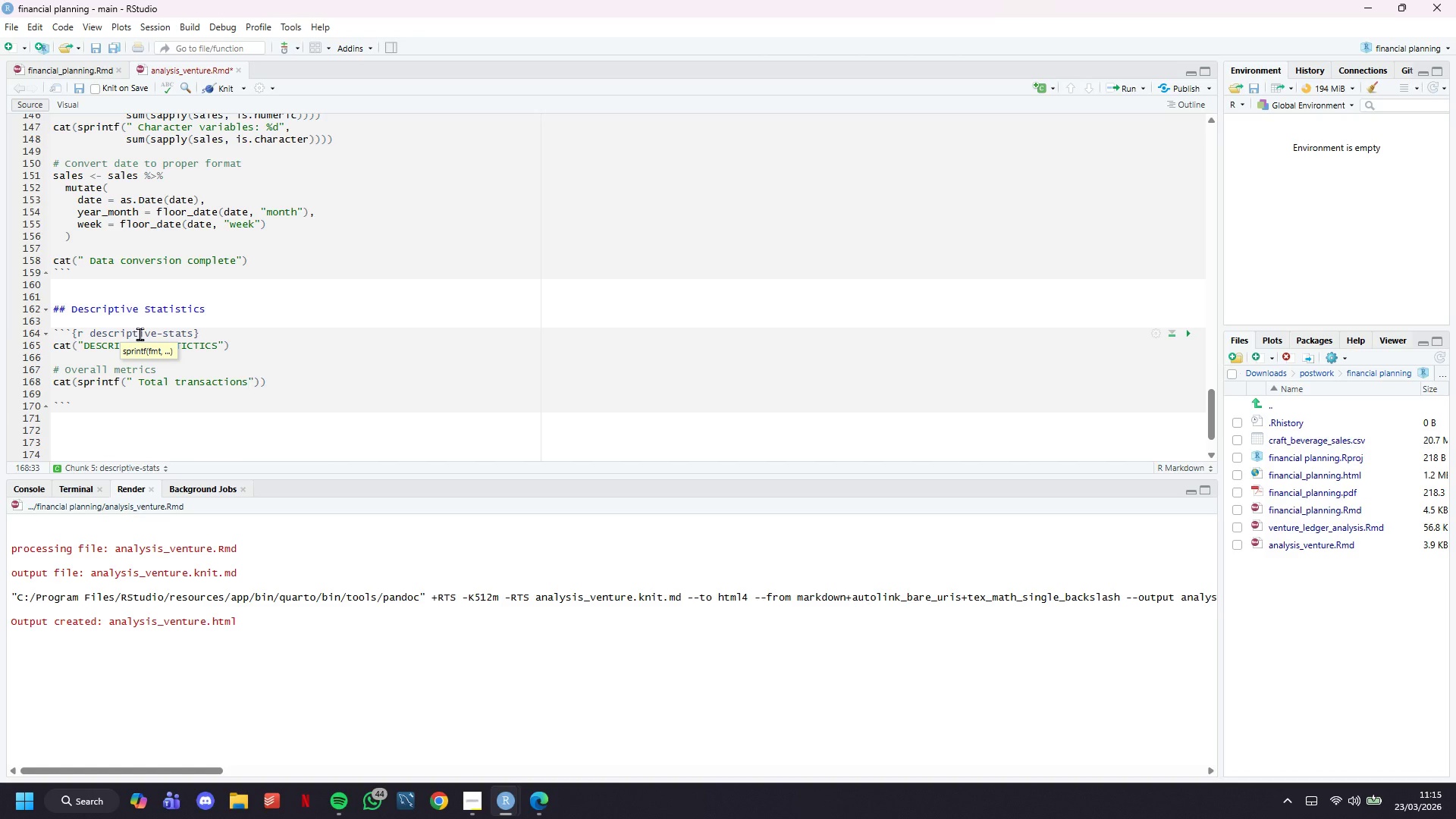 
type(: %s)
 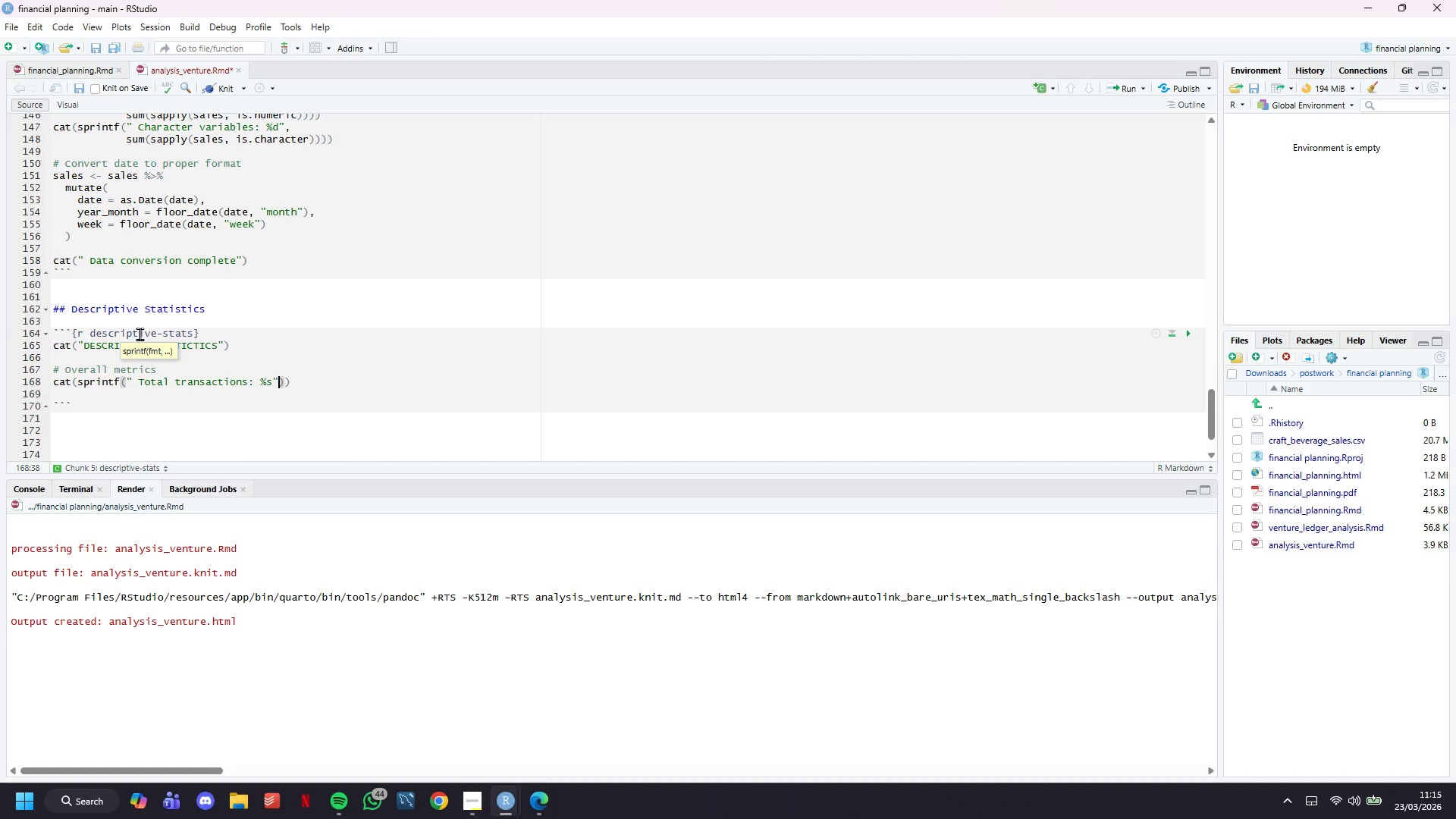 
 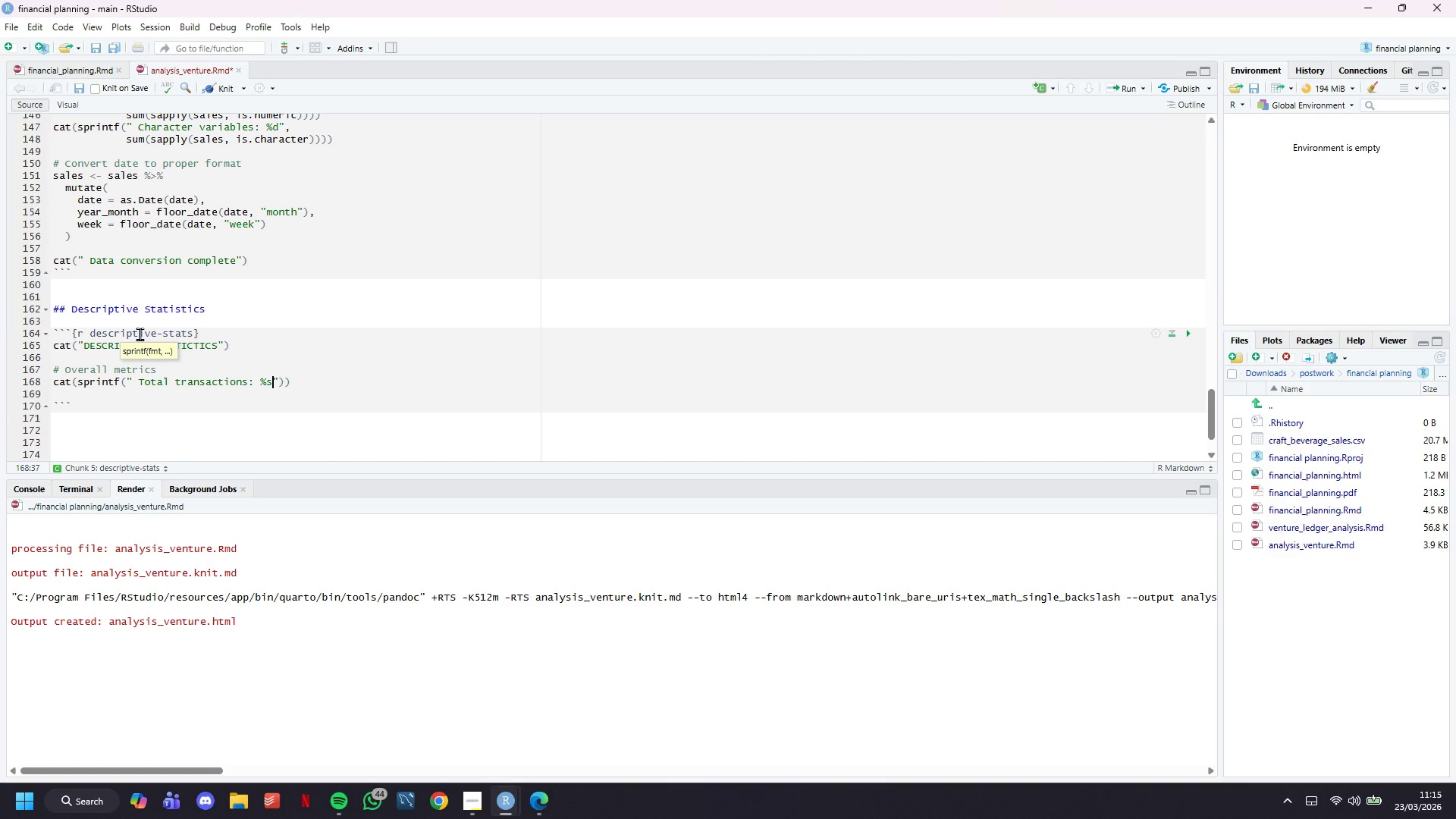 
key(ArrowRight)
 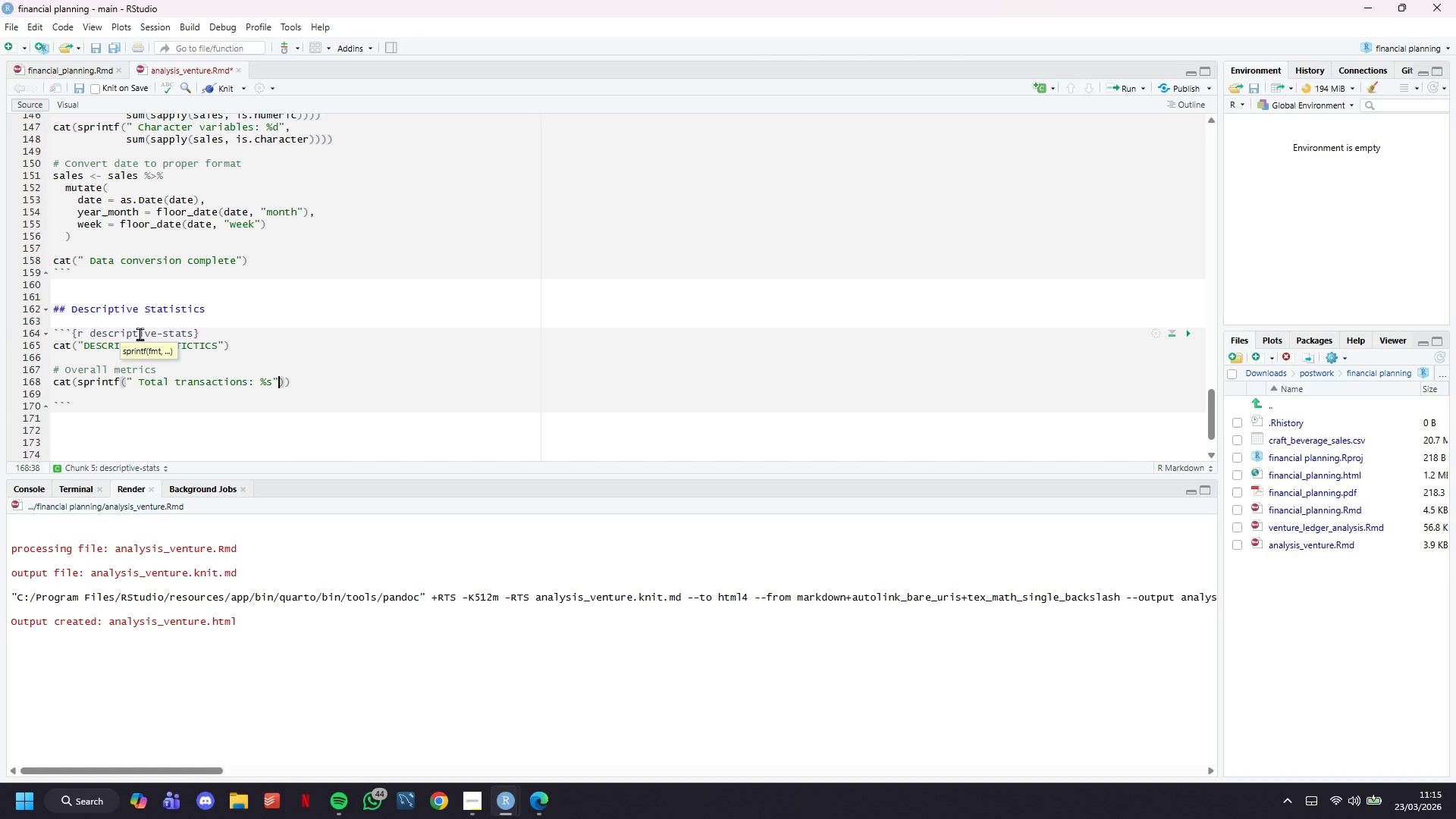 
type(, format(nrow(sales)
 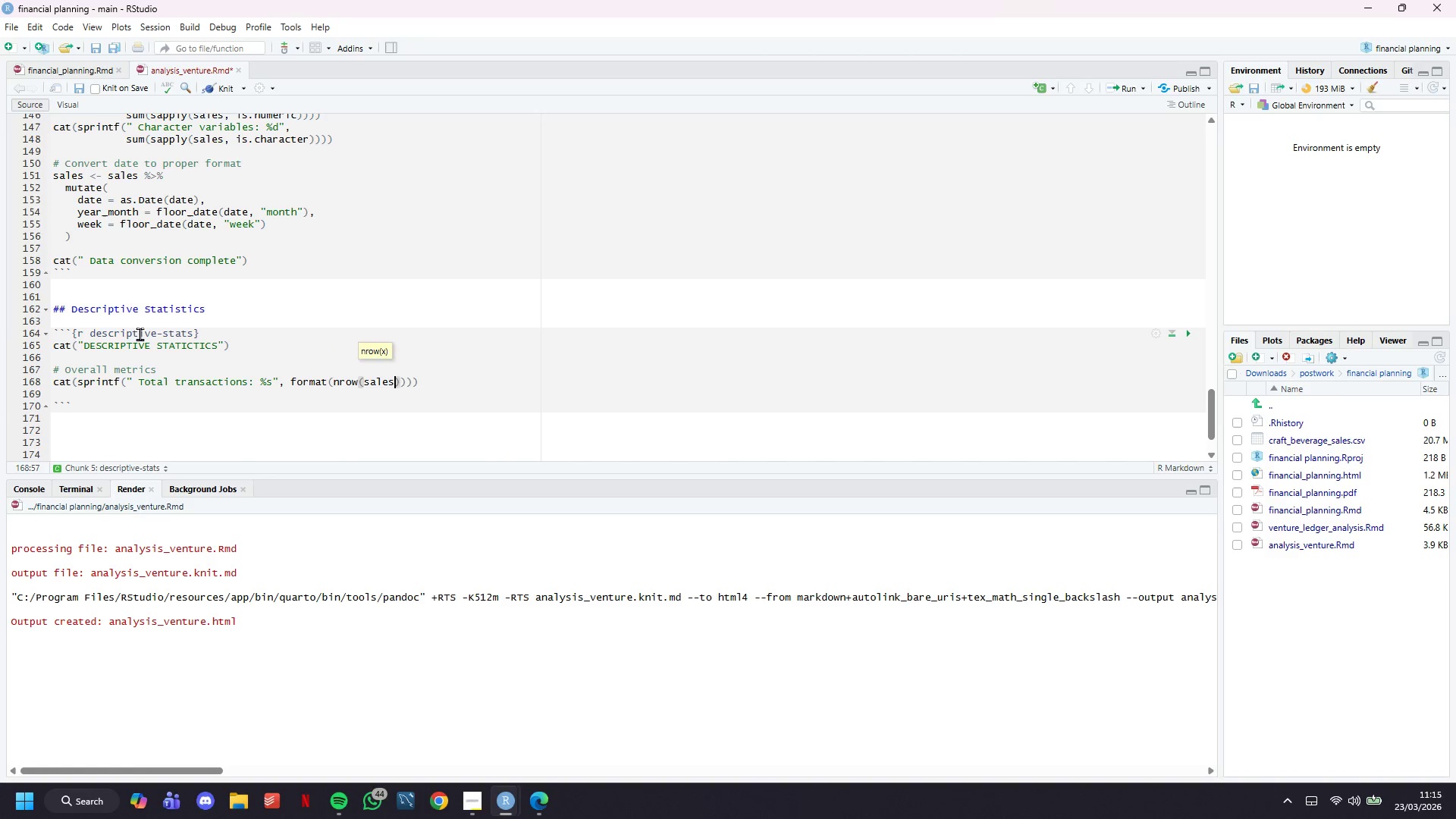 
key(ArrowRight)
 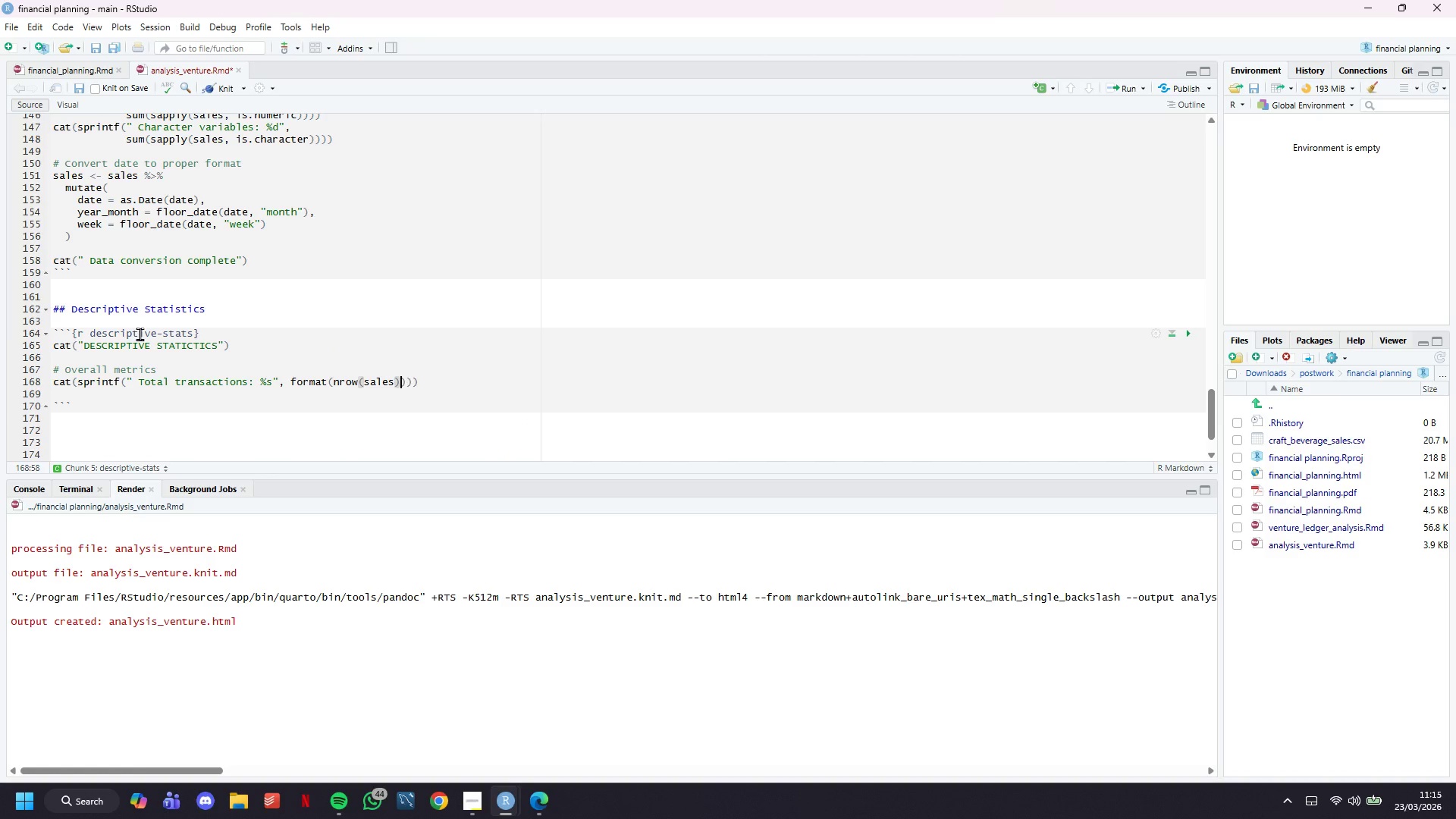 
type(, big.mark = ",)
 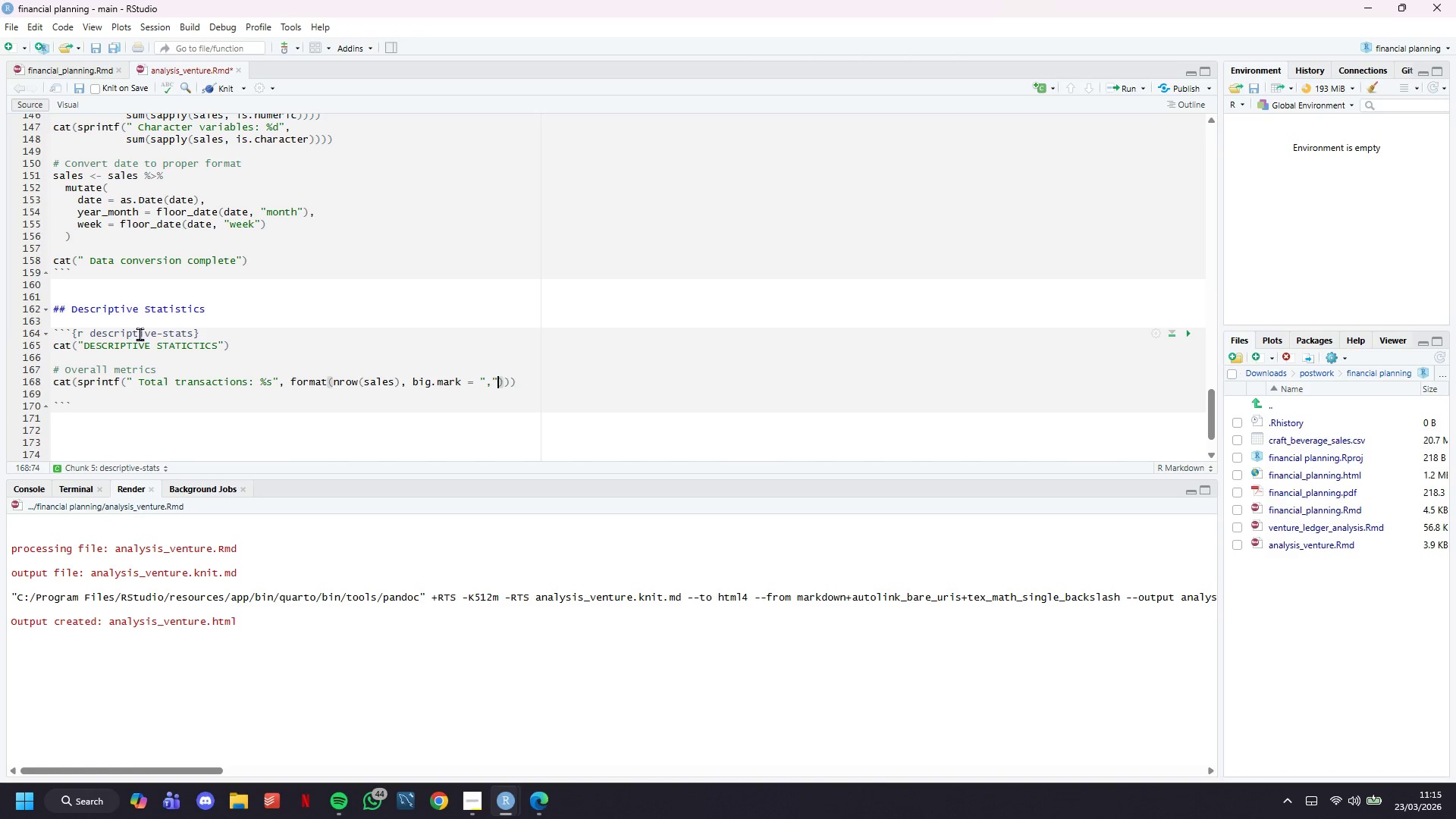 
 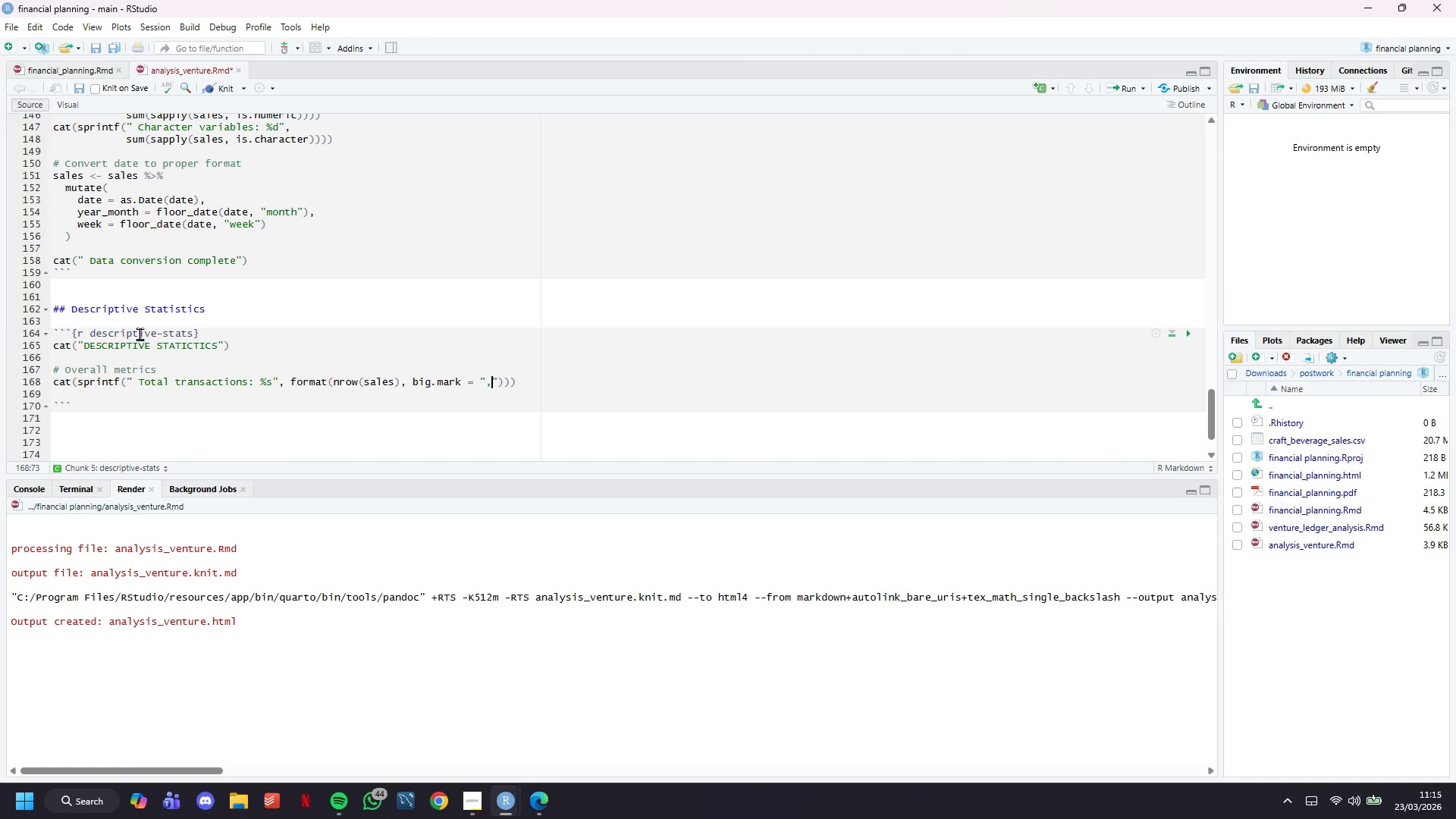 
key(ArrowRight)
 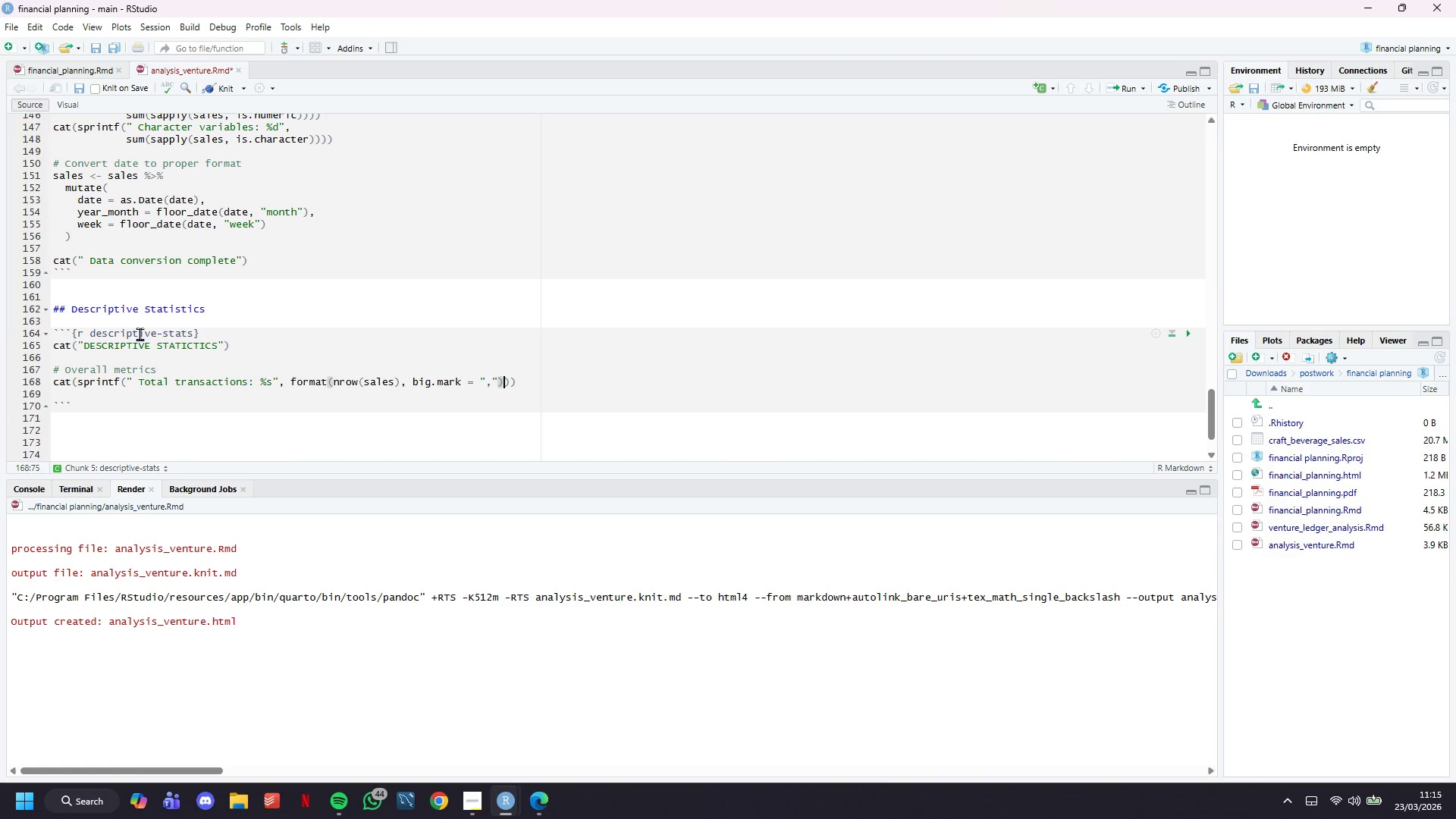 
key(ArrowRight)
 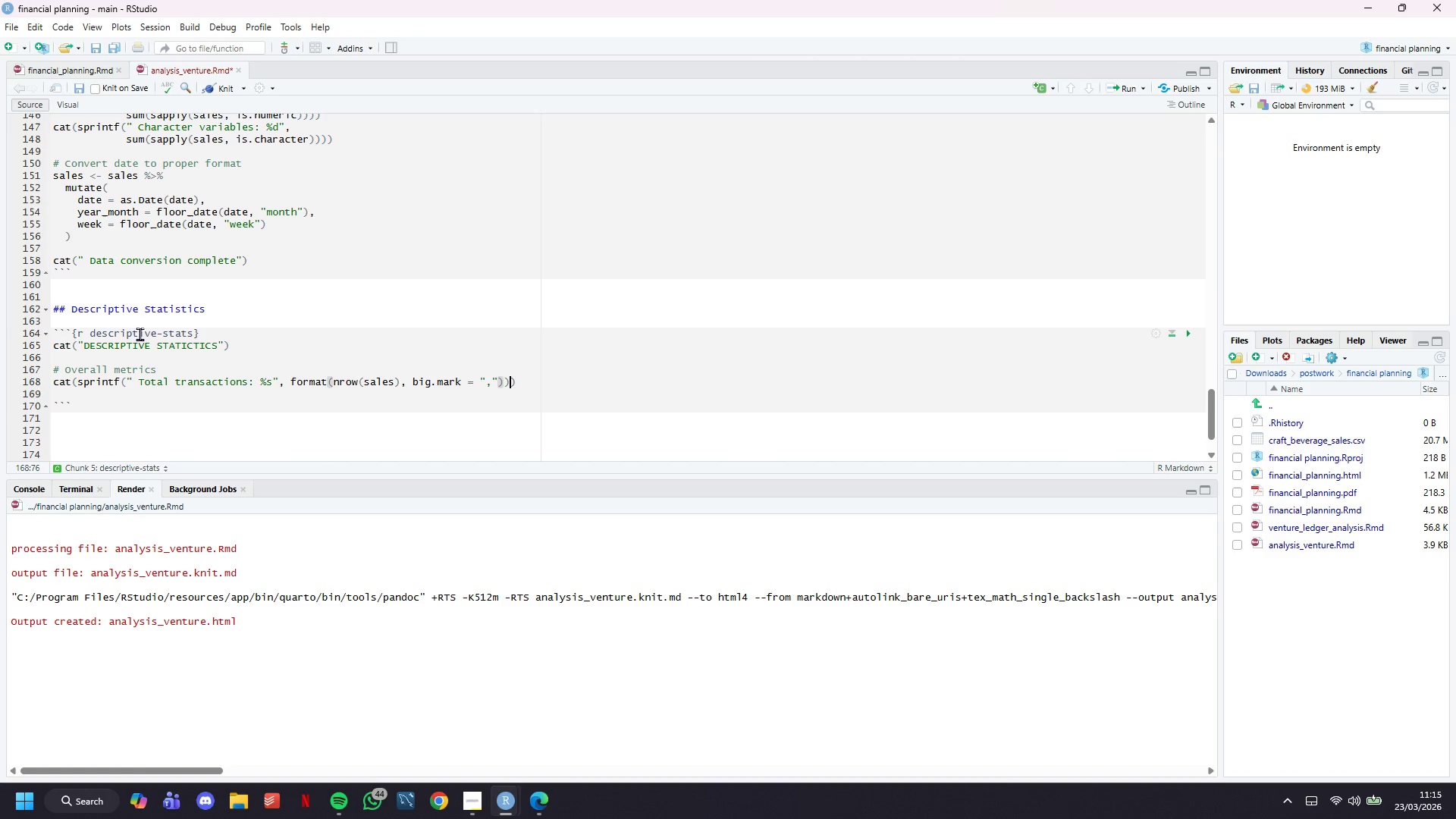 
key(ArrowRight)
 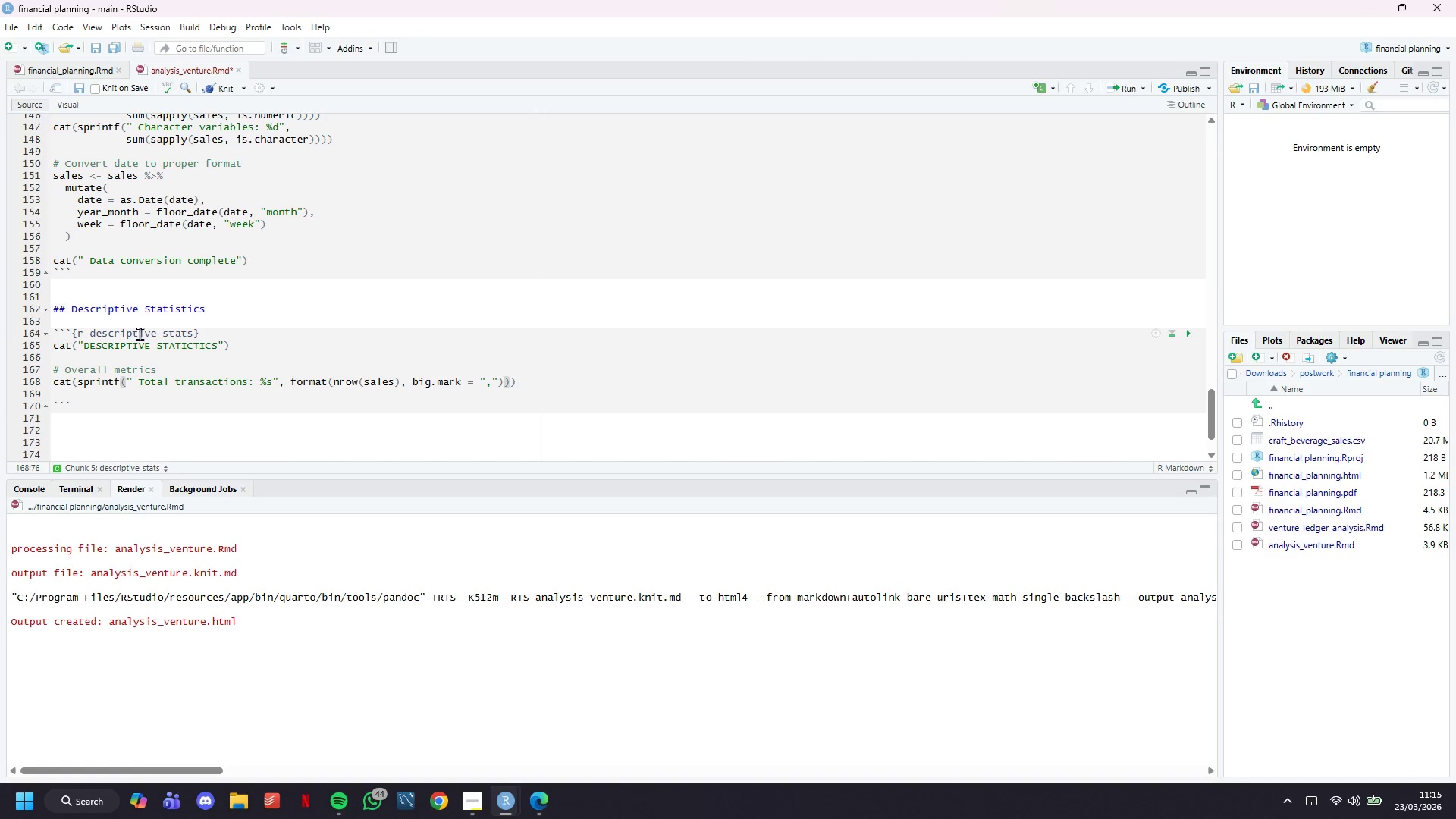 
key(ArrowRight)
 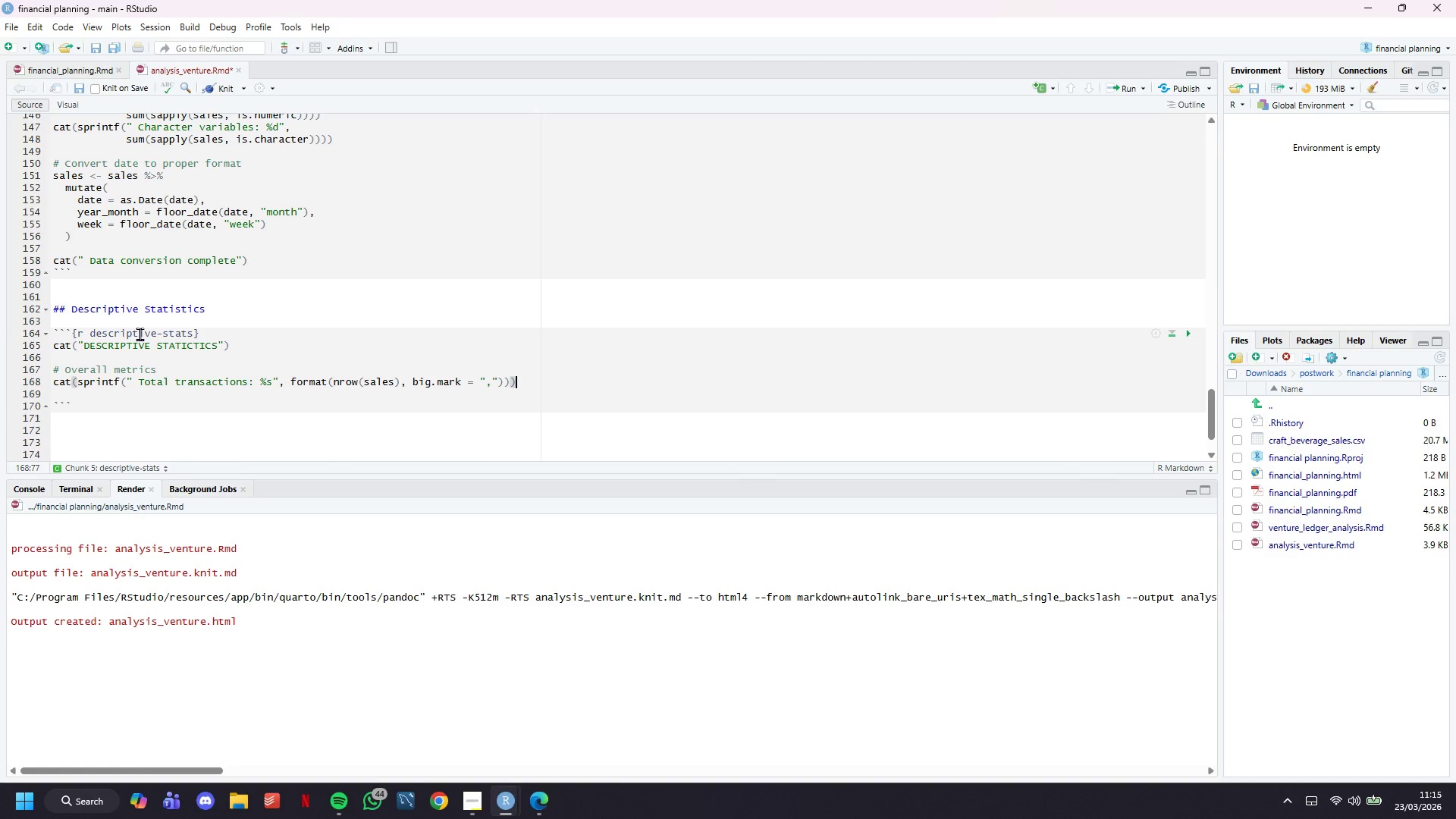 
key(Enter)
 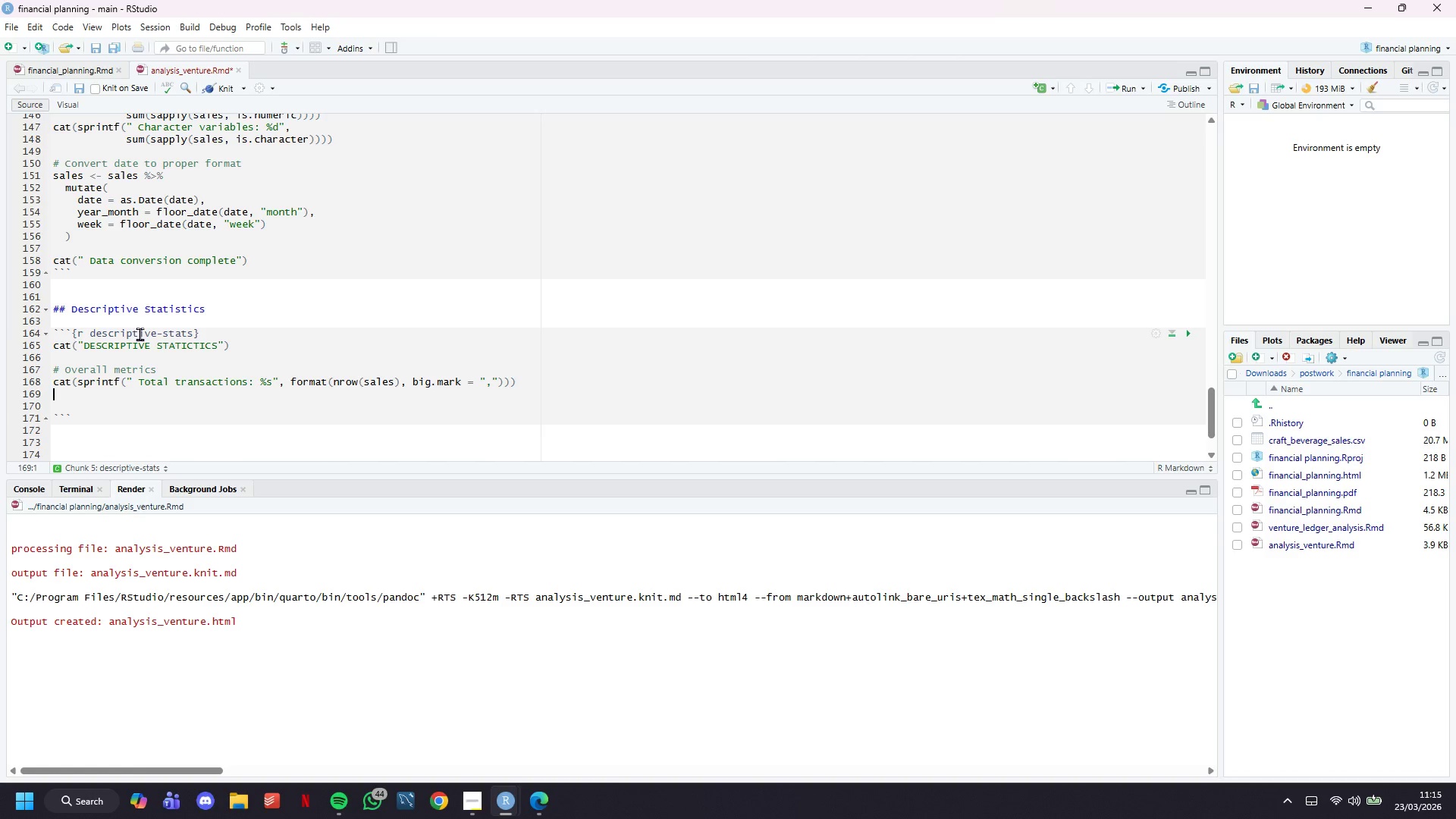 
type(cat(sprintf(" Total revenue: $%s)
 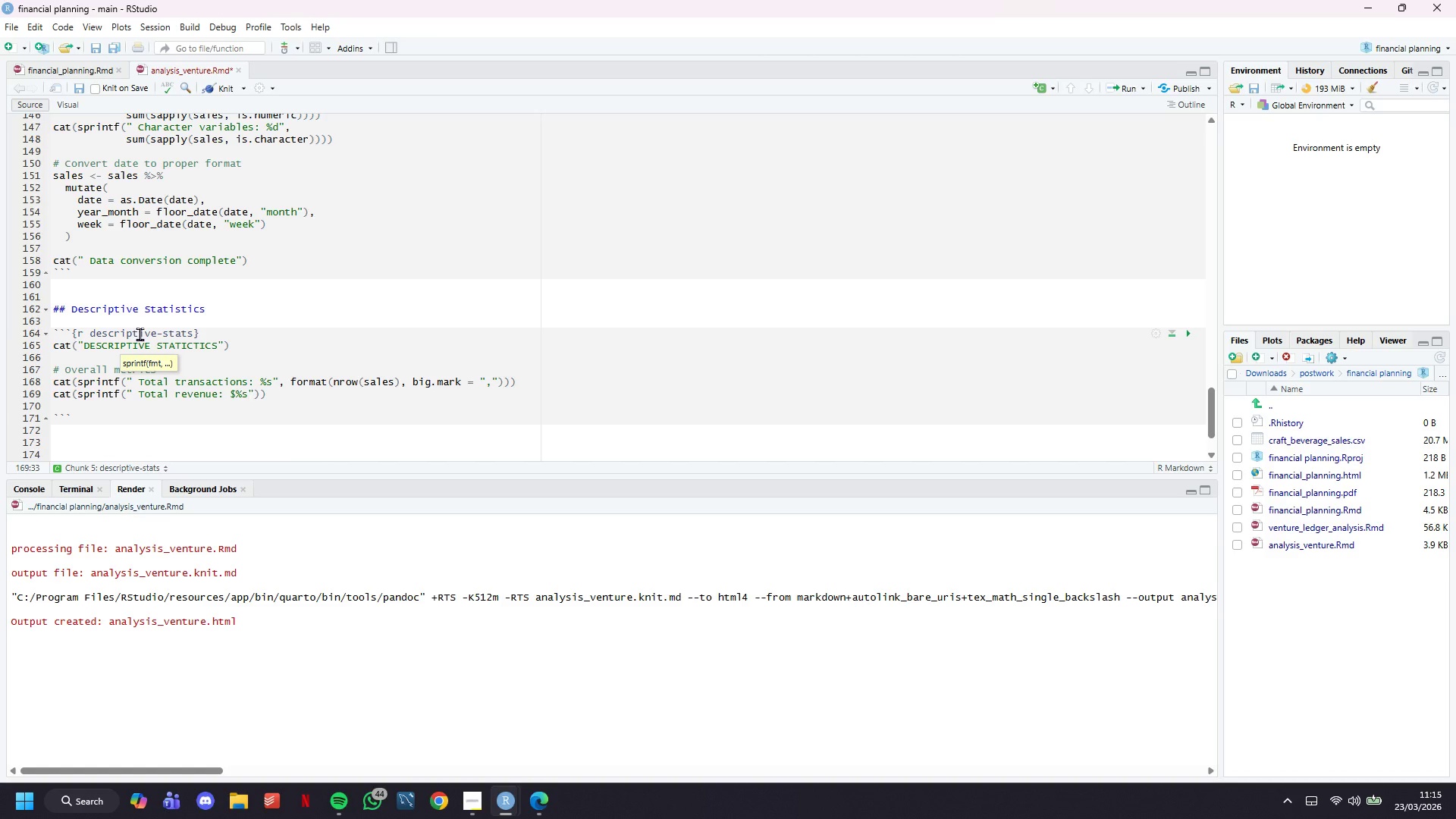 
key(ArrowRight)
 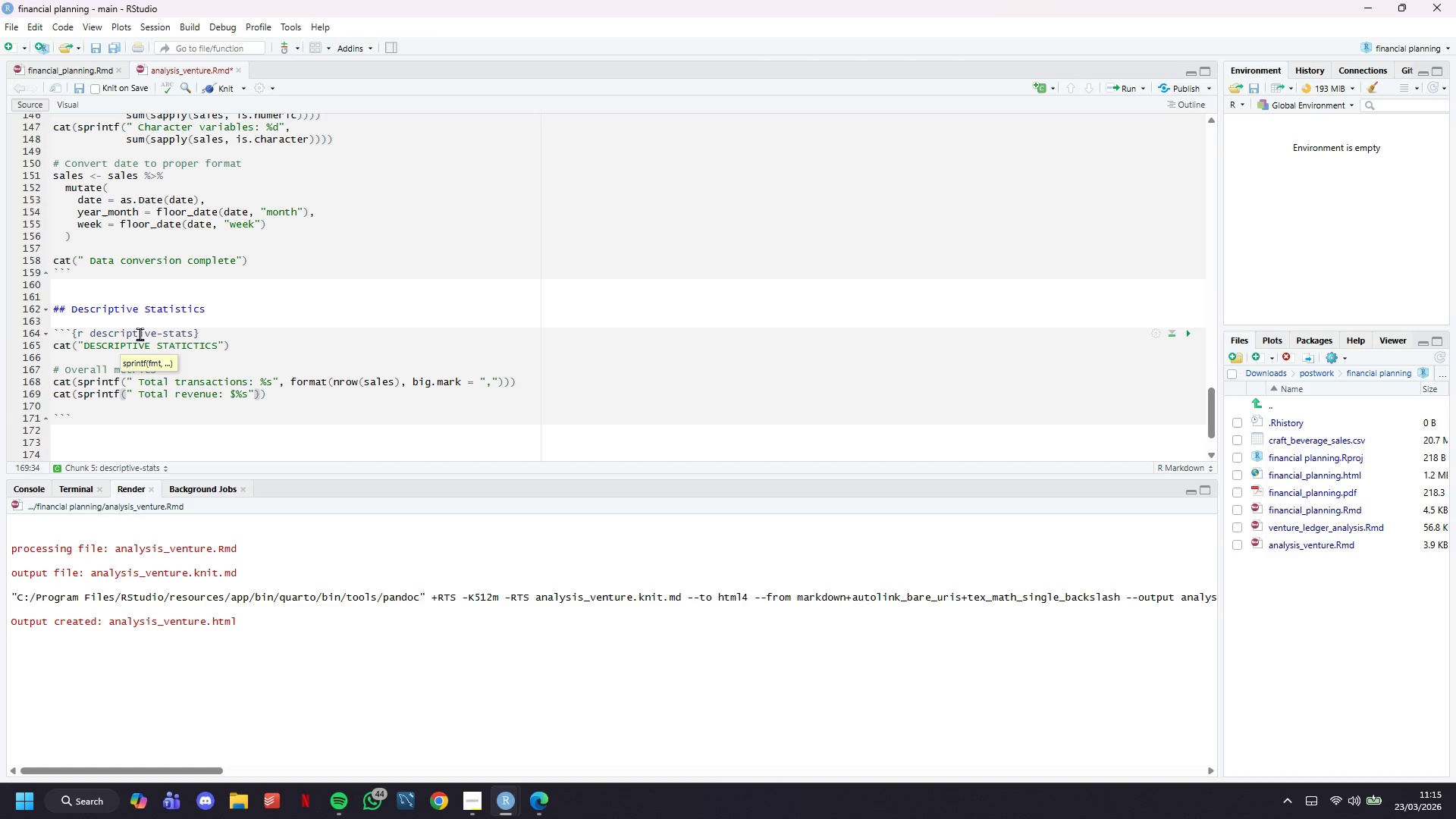 
type(, format))
key(Backspace)
 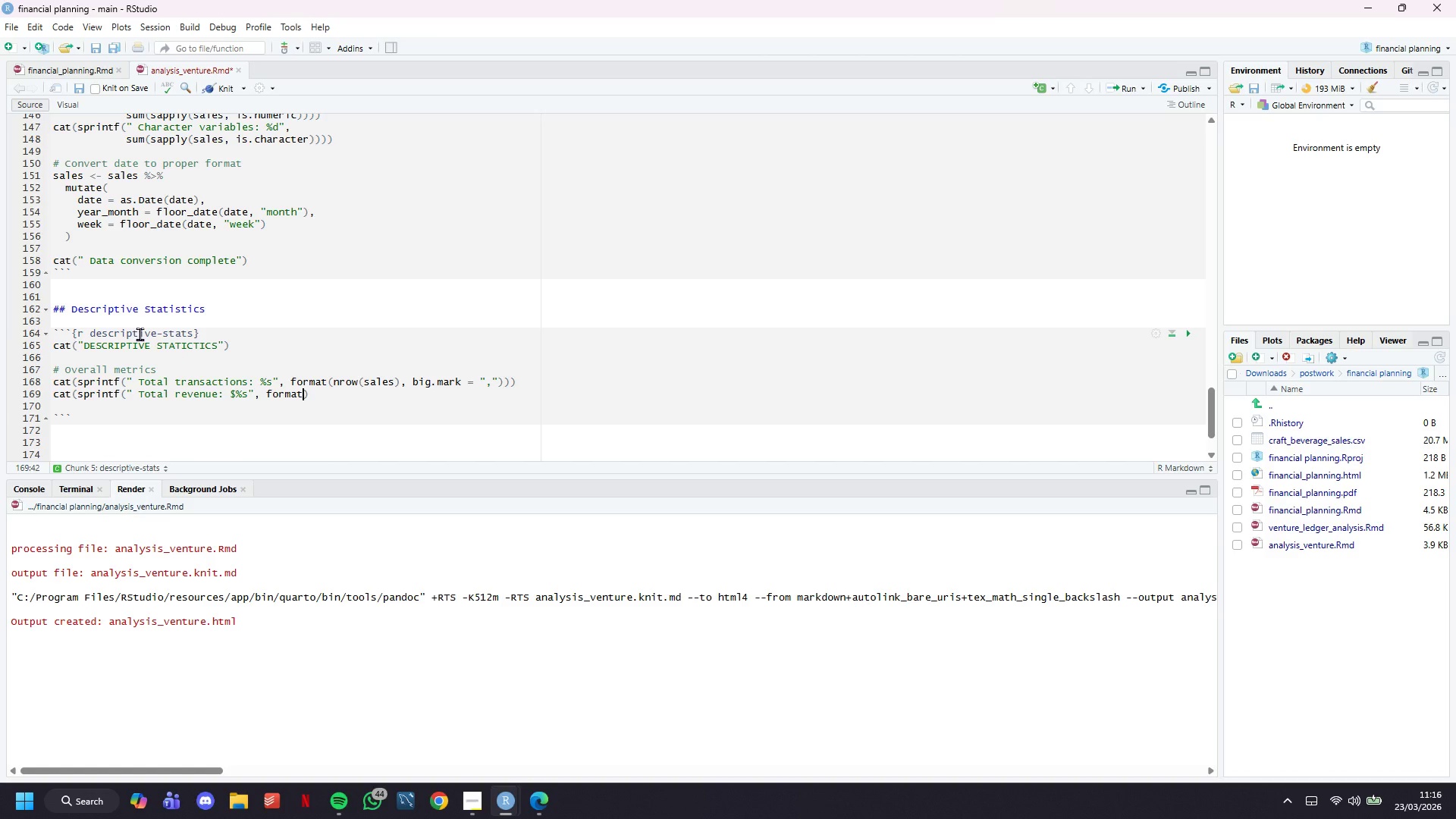 
key(ArrowRight)
 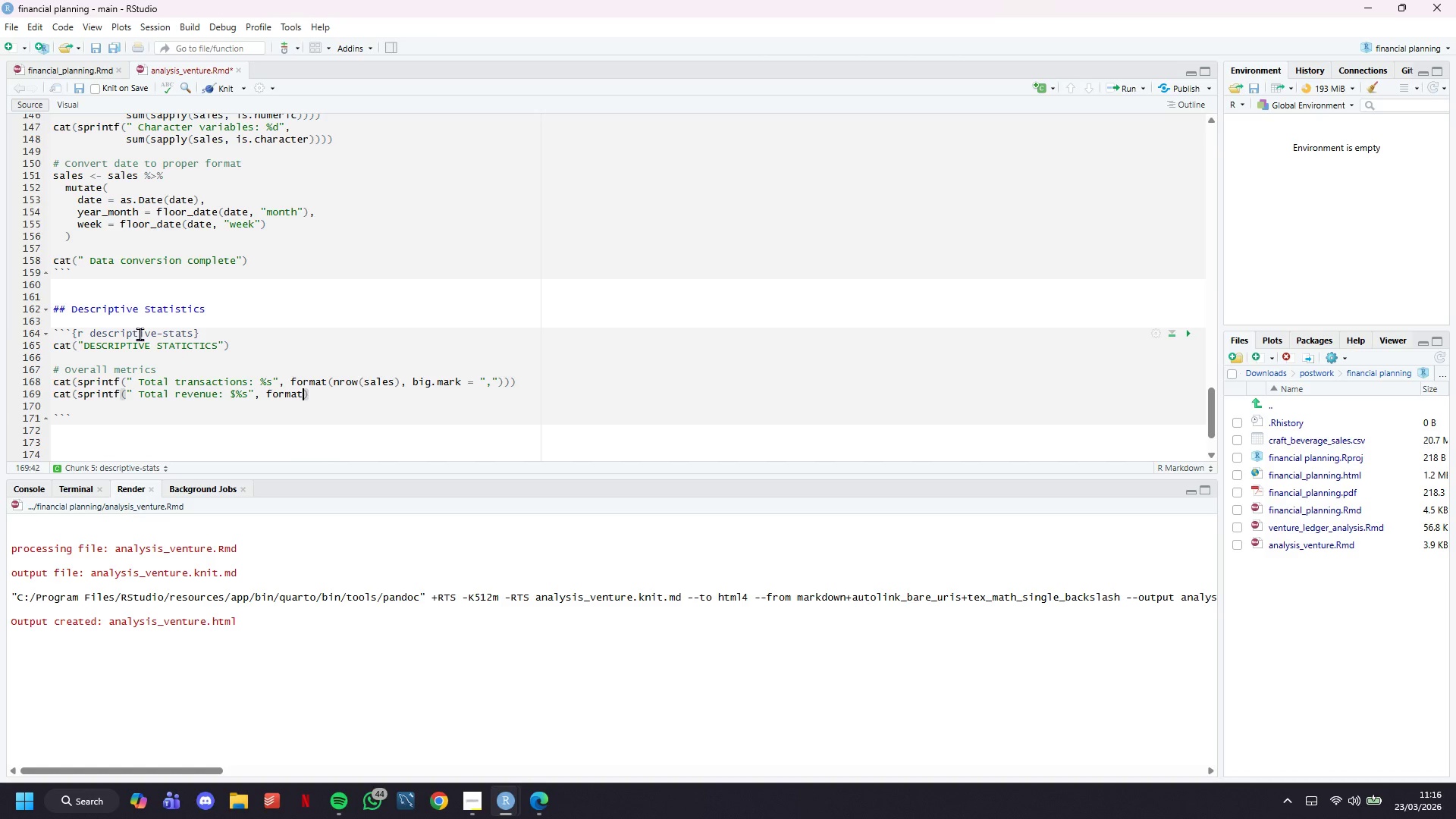 
key(ArrowLeft)
 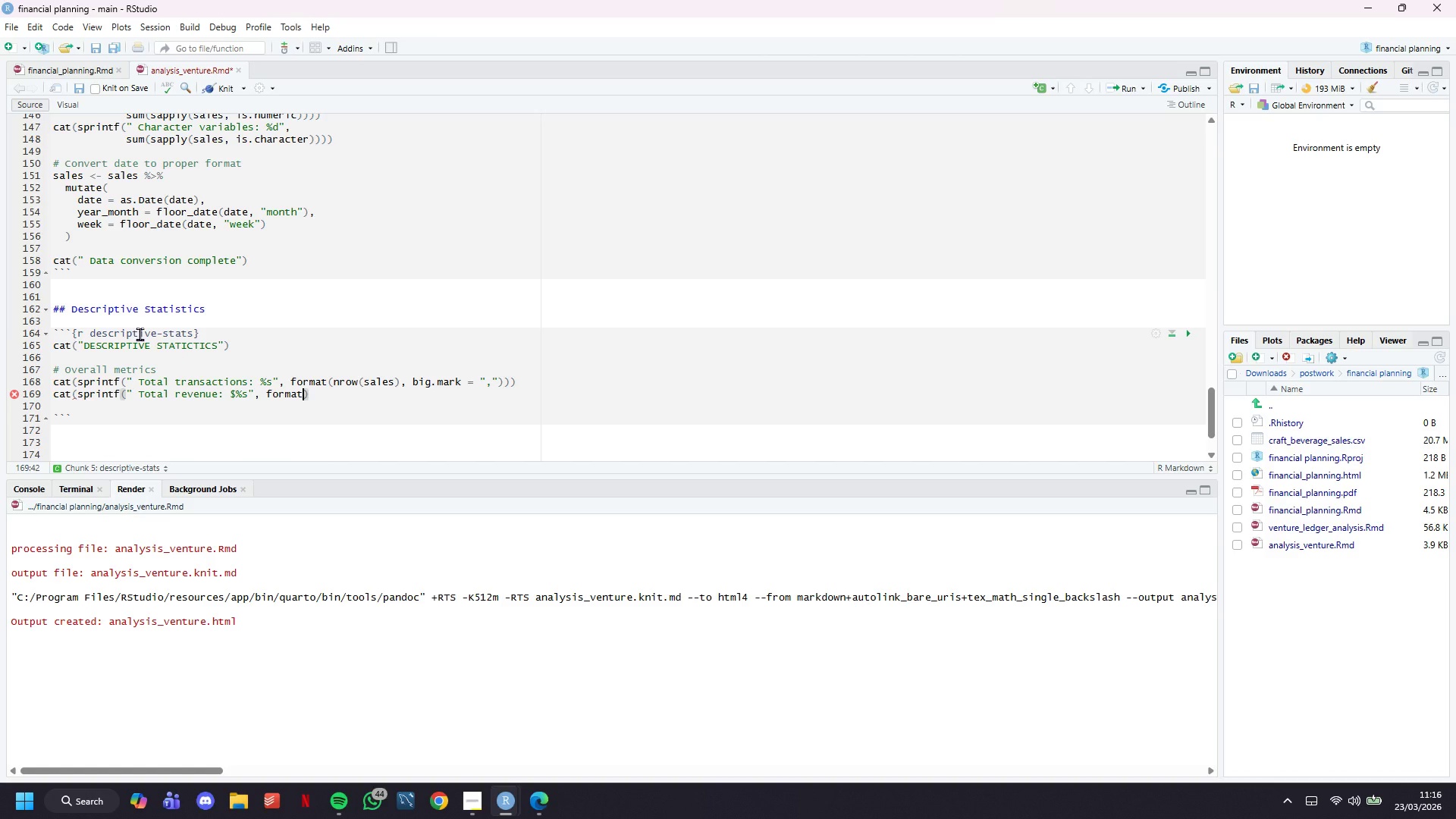 
key(Shift+0)
 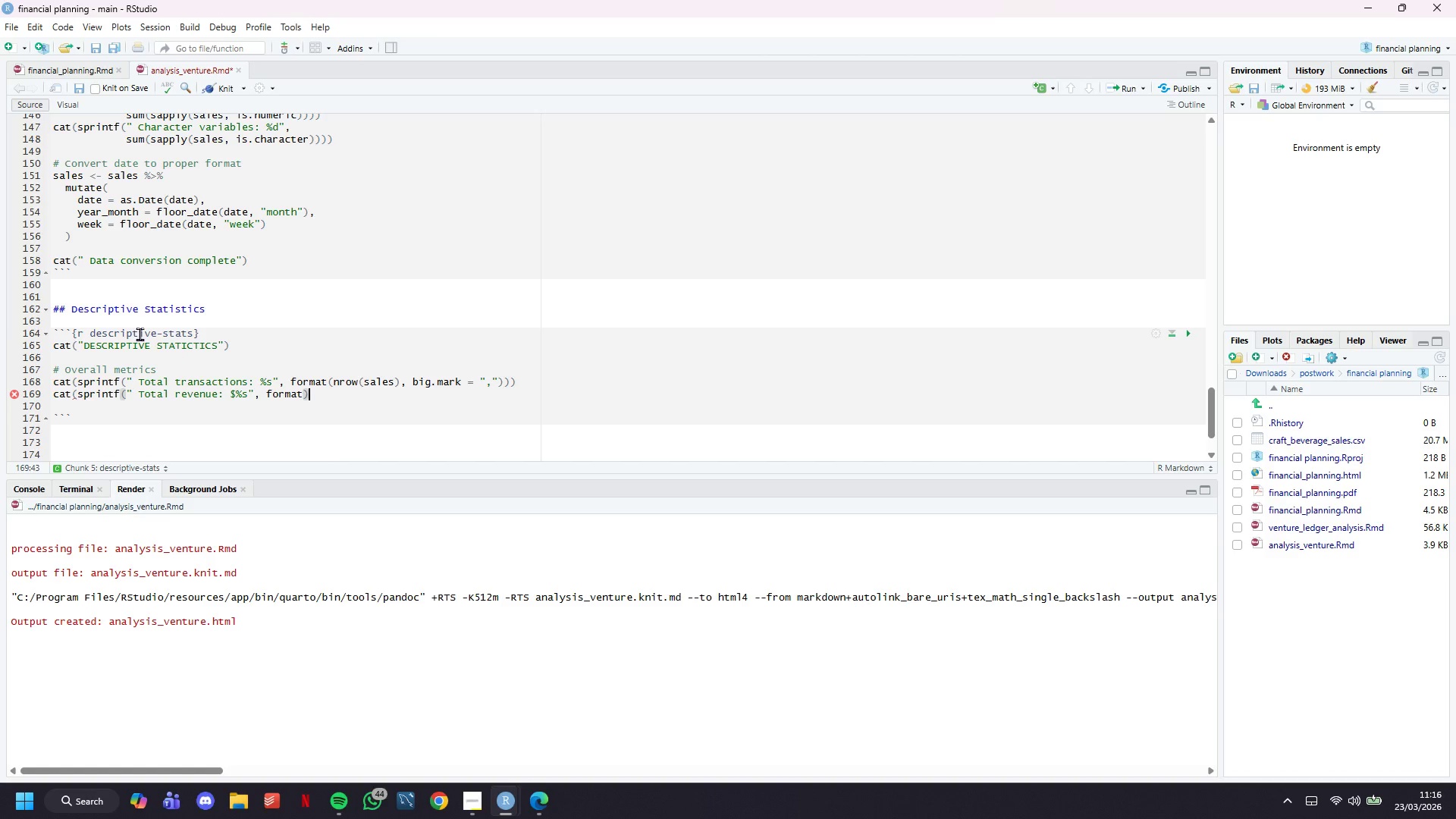 
key(ArrowLeft)
 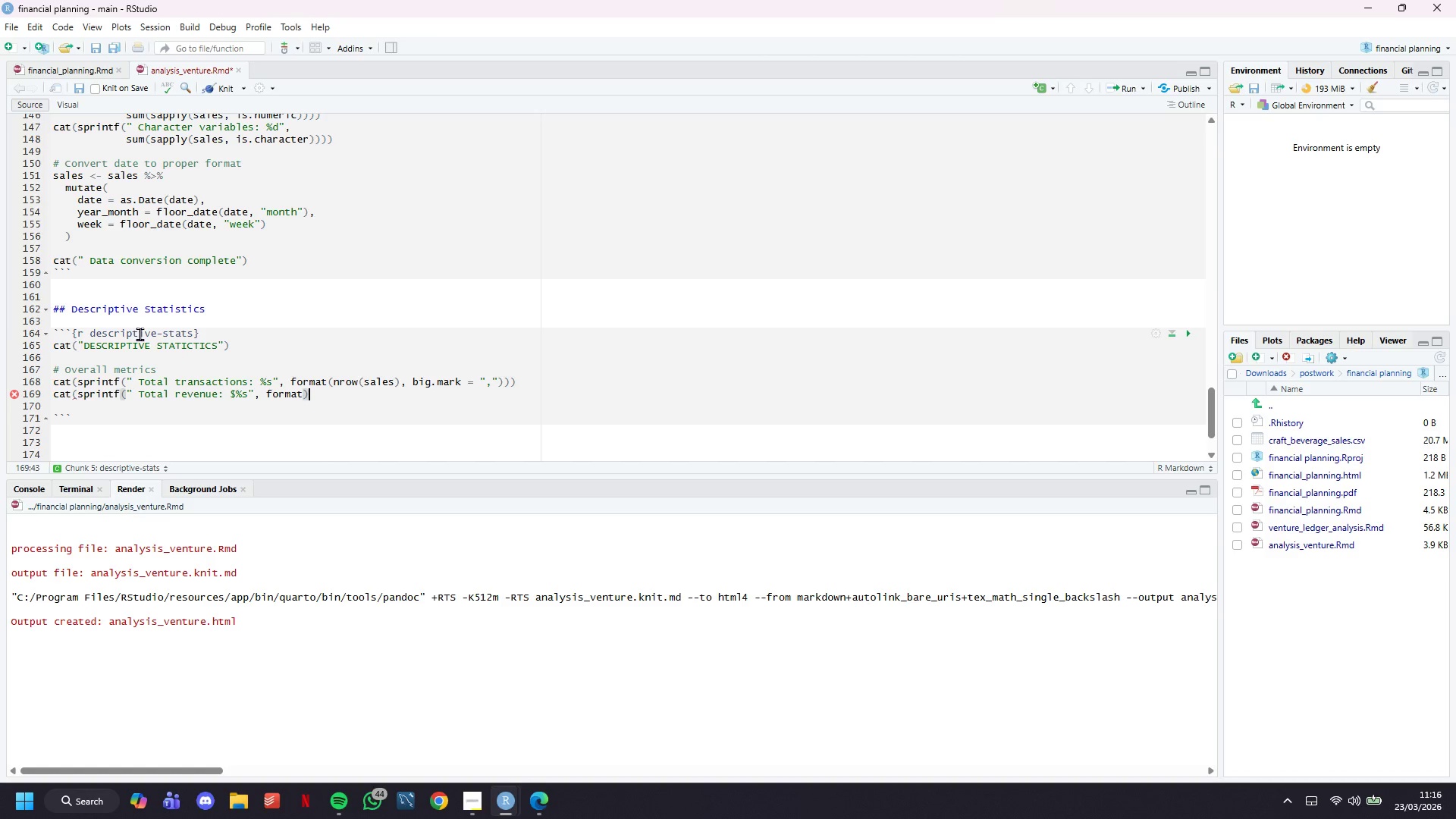 
key(ArrowRight)
 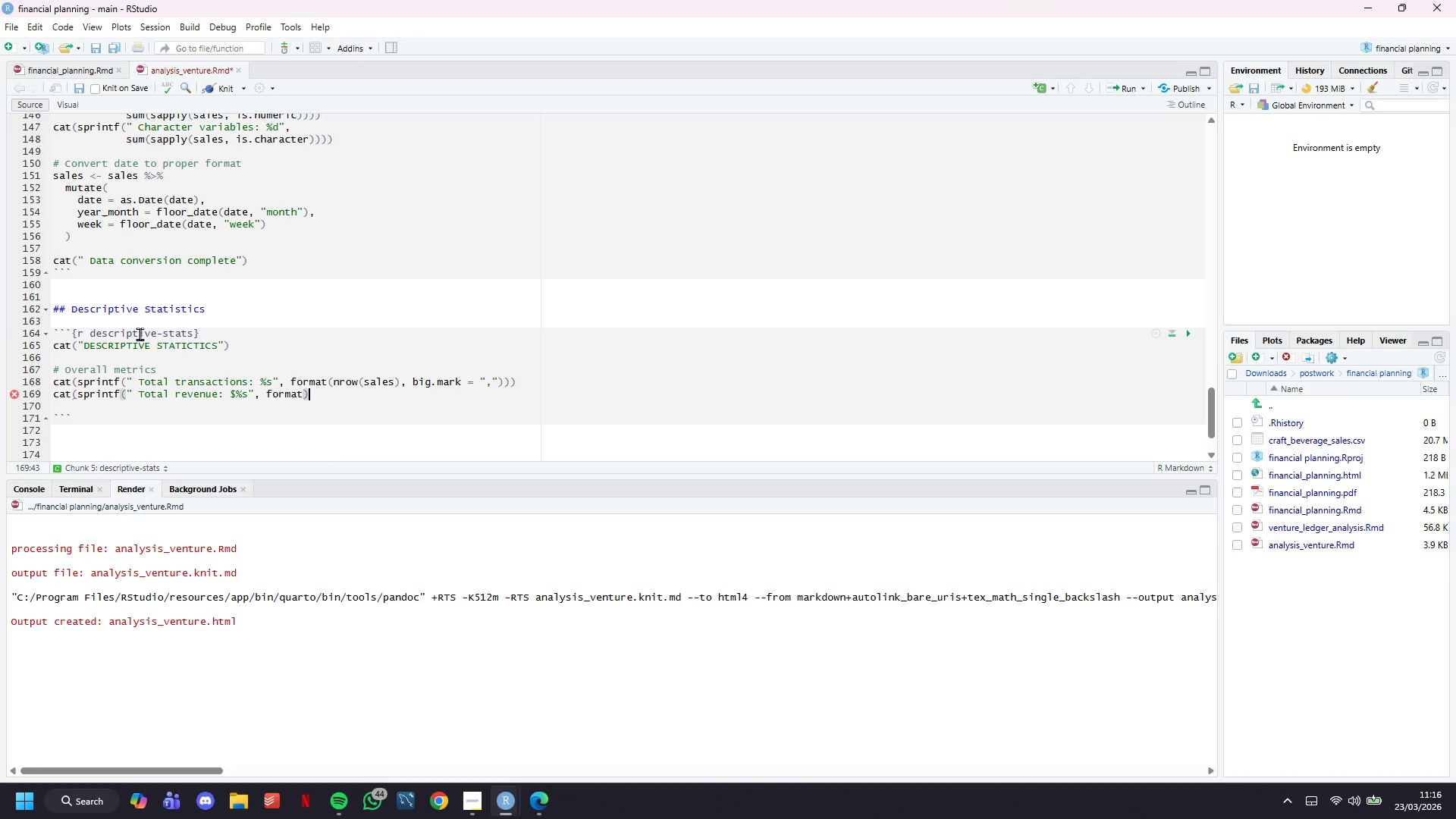 
key(Shift+ShiftLeft)
 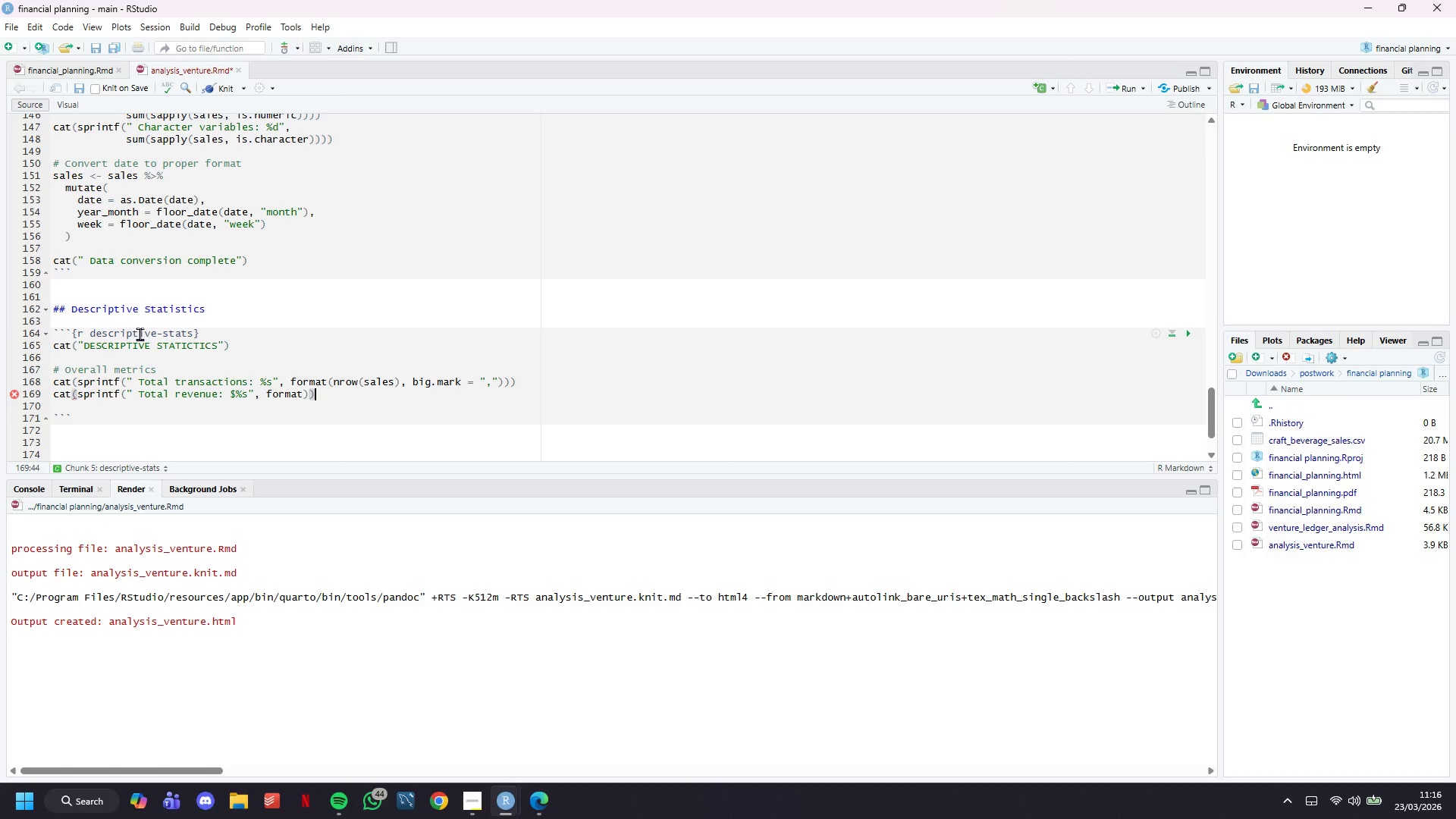 
key(Shift+0)
 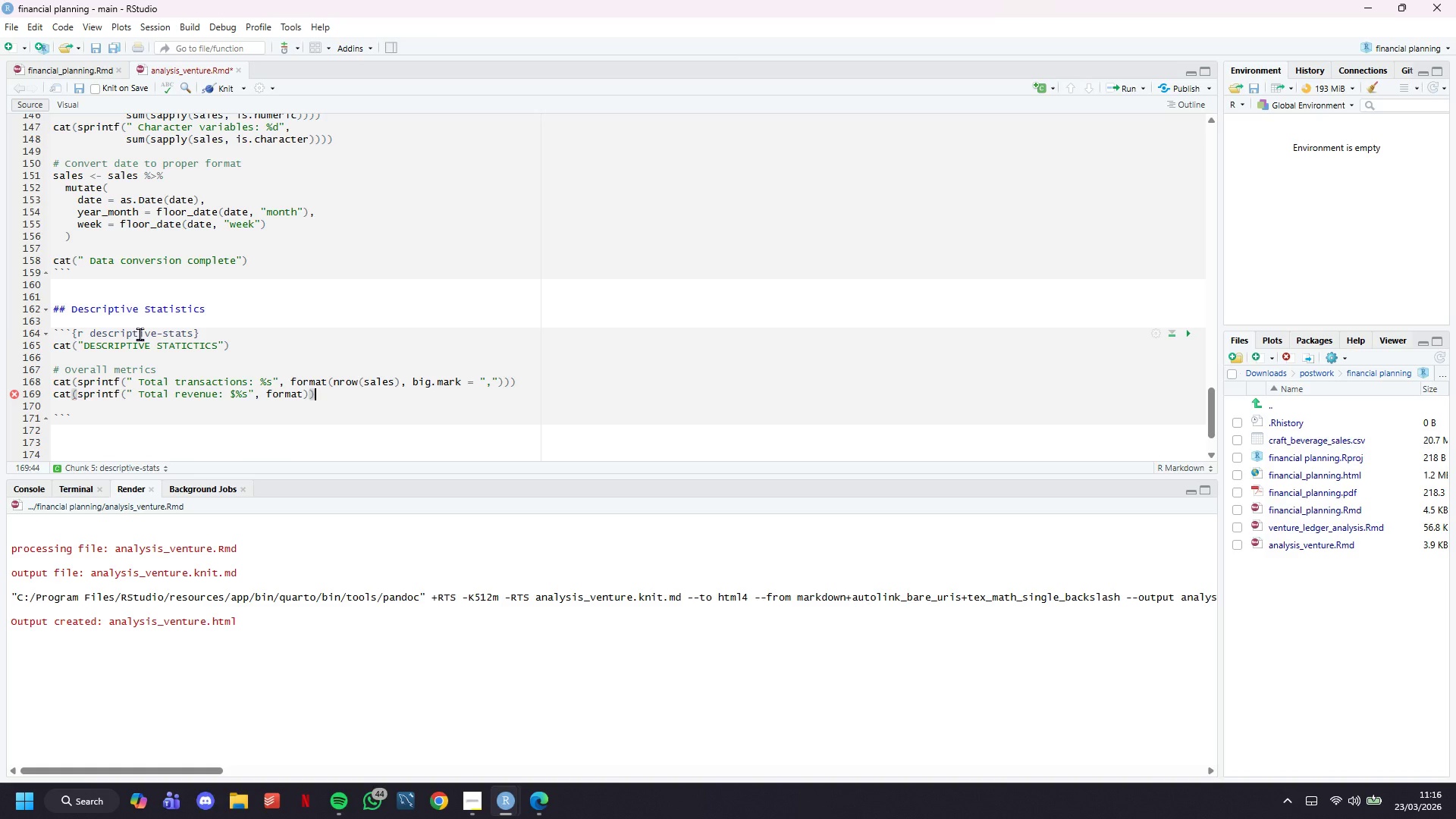 
key(ArrowLeft)
 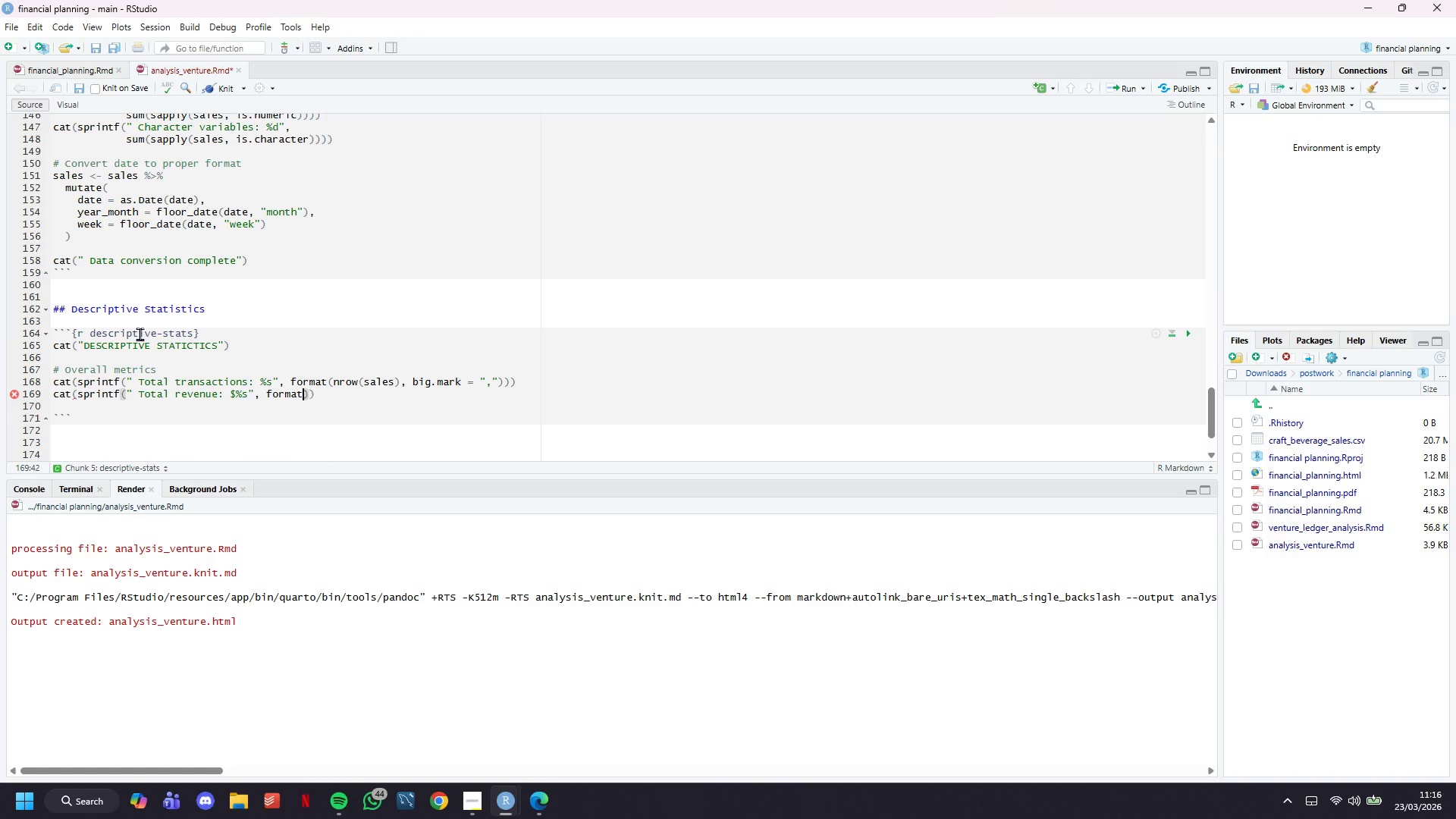 
key(ArrowLeft)
 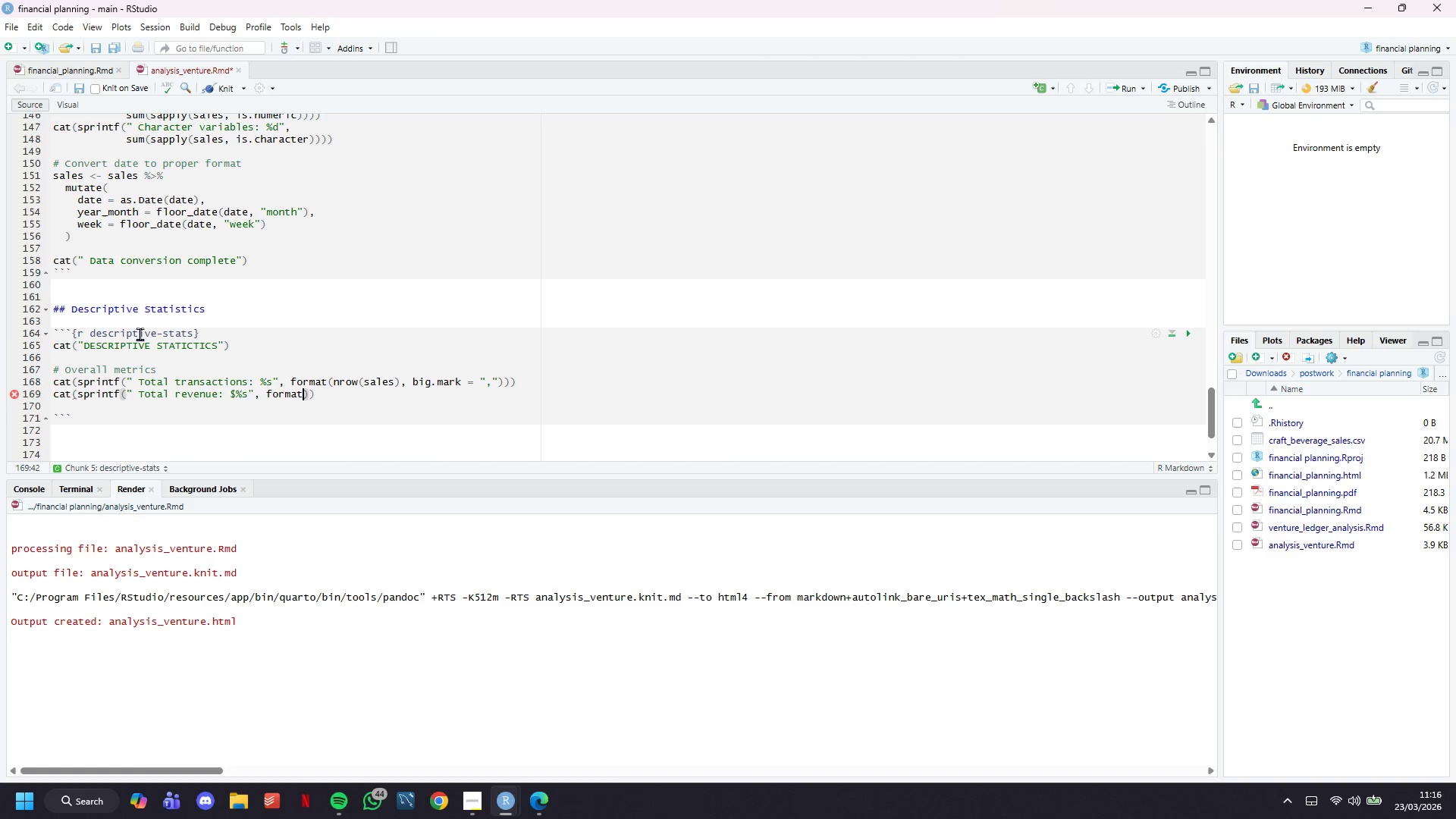 
type( )
key(Backspace)
type((sum)
 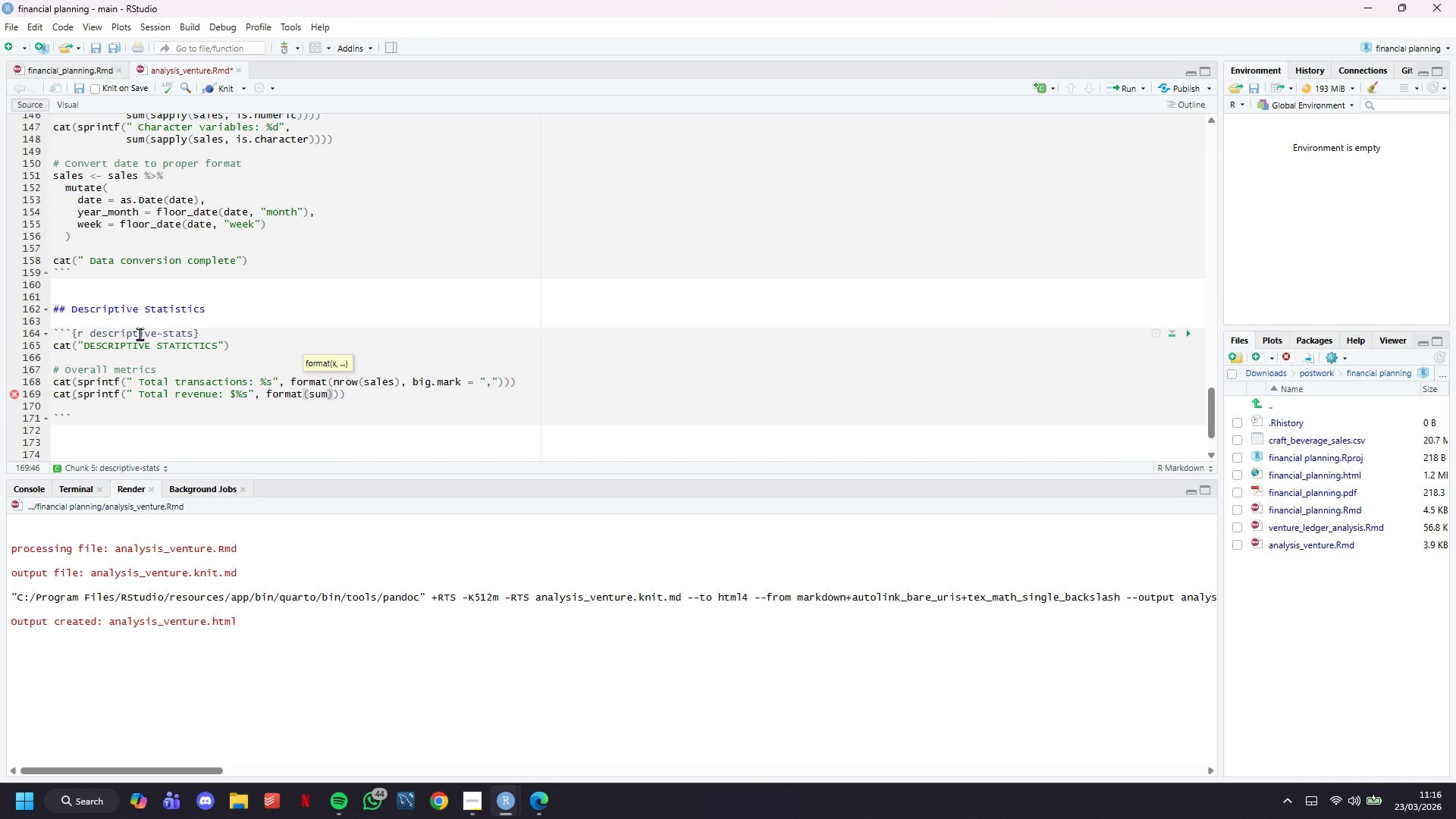 
 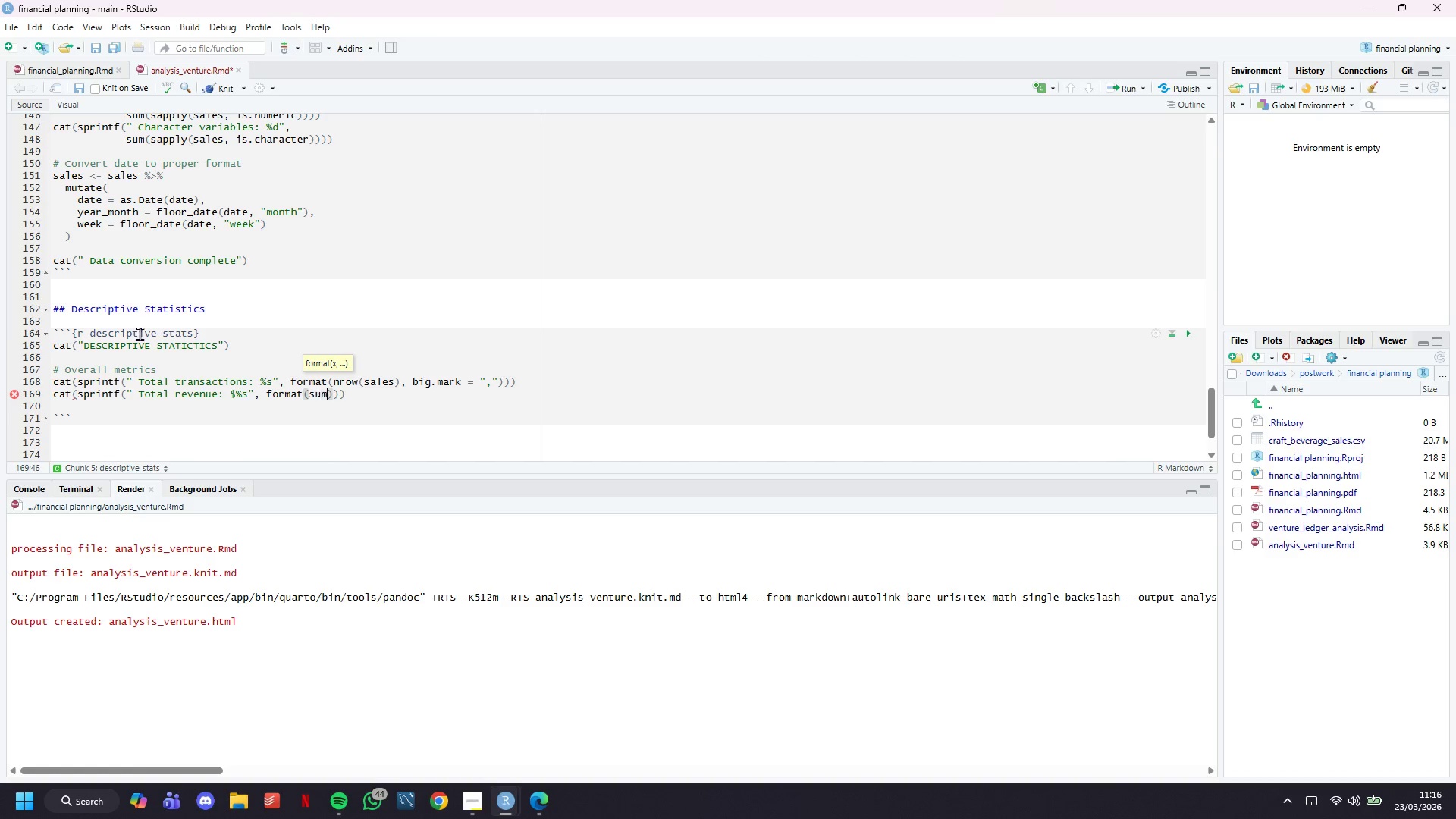 
hold_key(key=ShiftLeft, duration=1.51)
 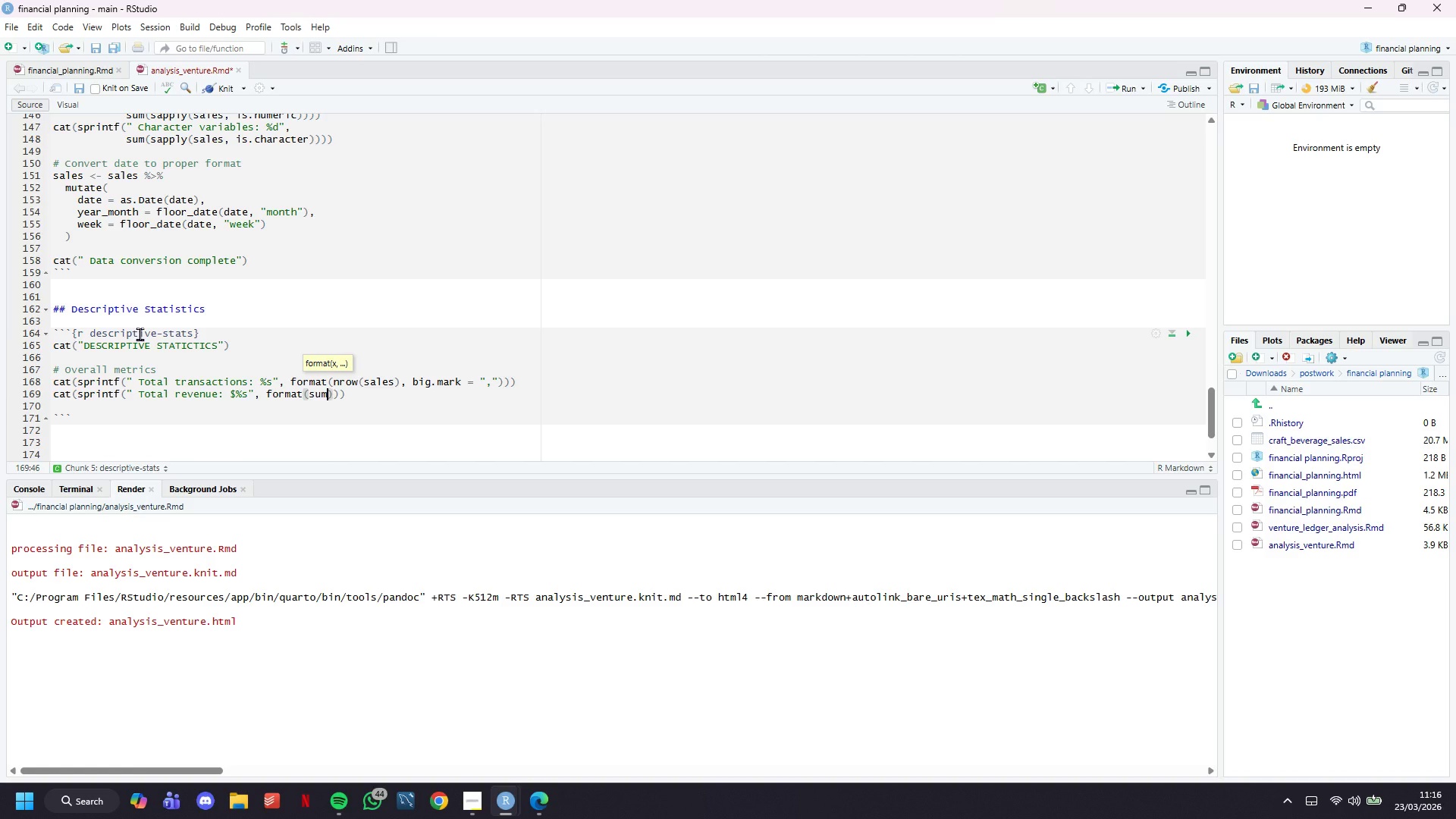 
hold_key(key=ShiftLeft, duration=1.52)
 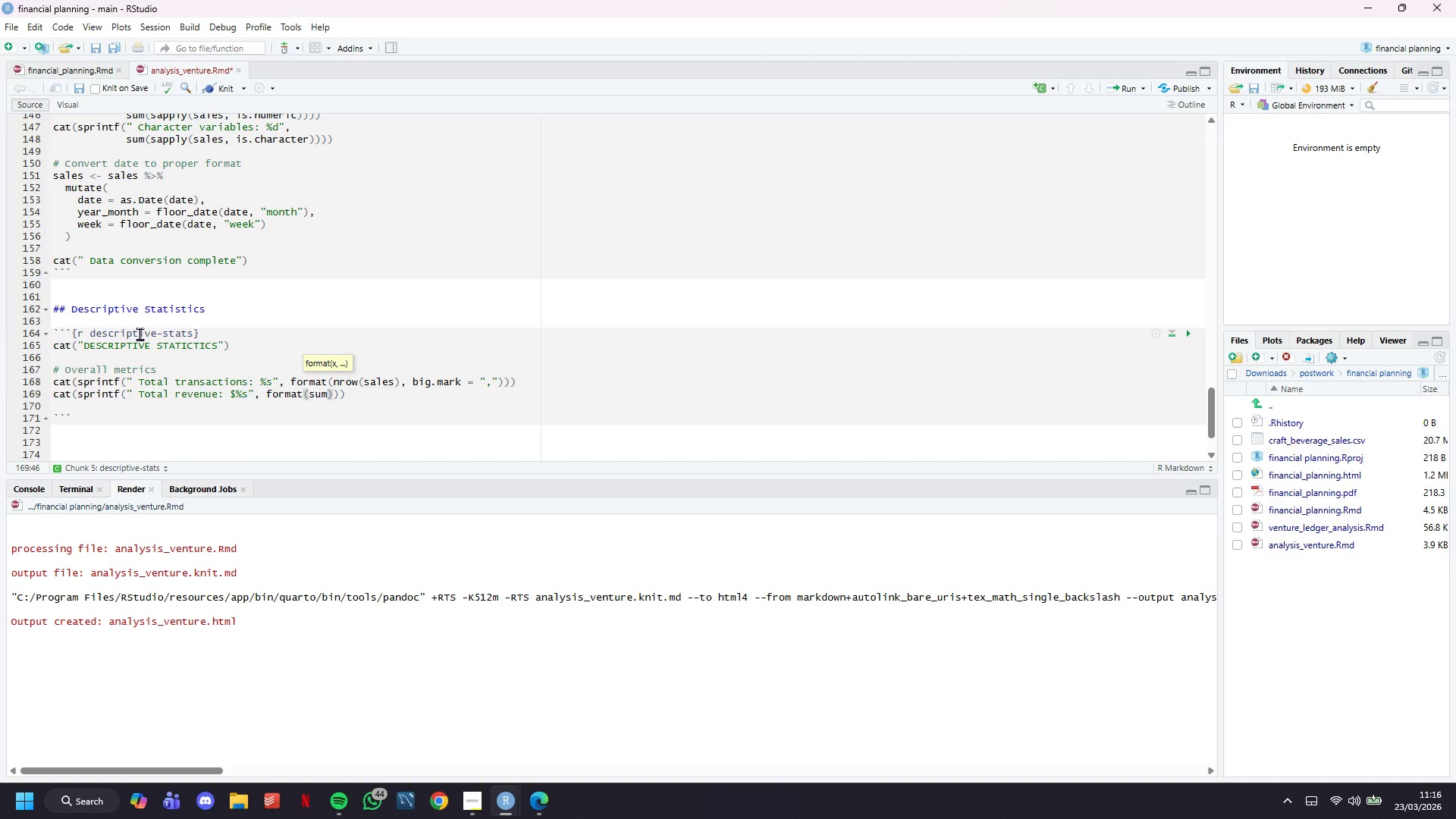 
type((sales$sale_dolalrs)
 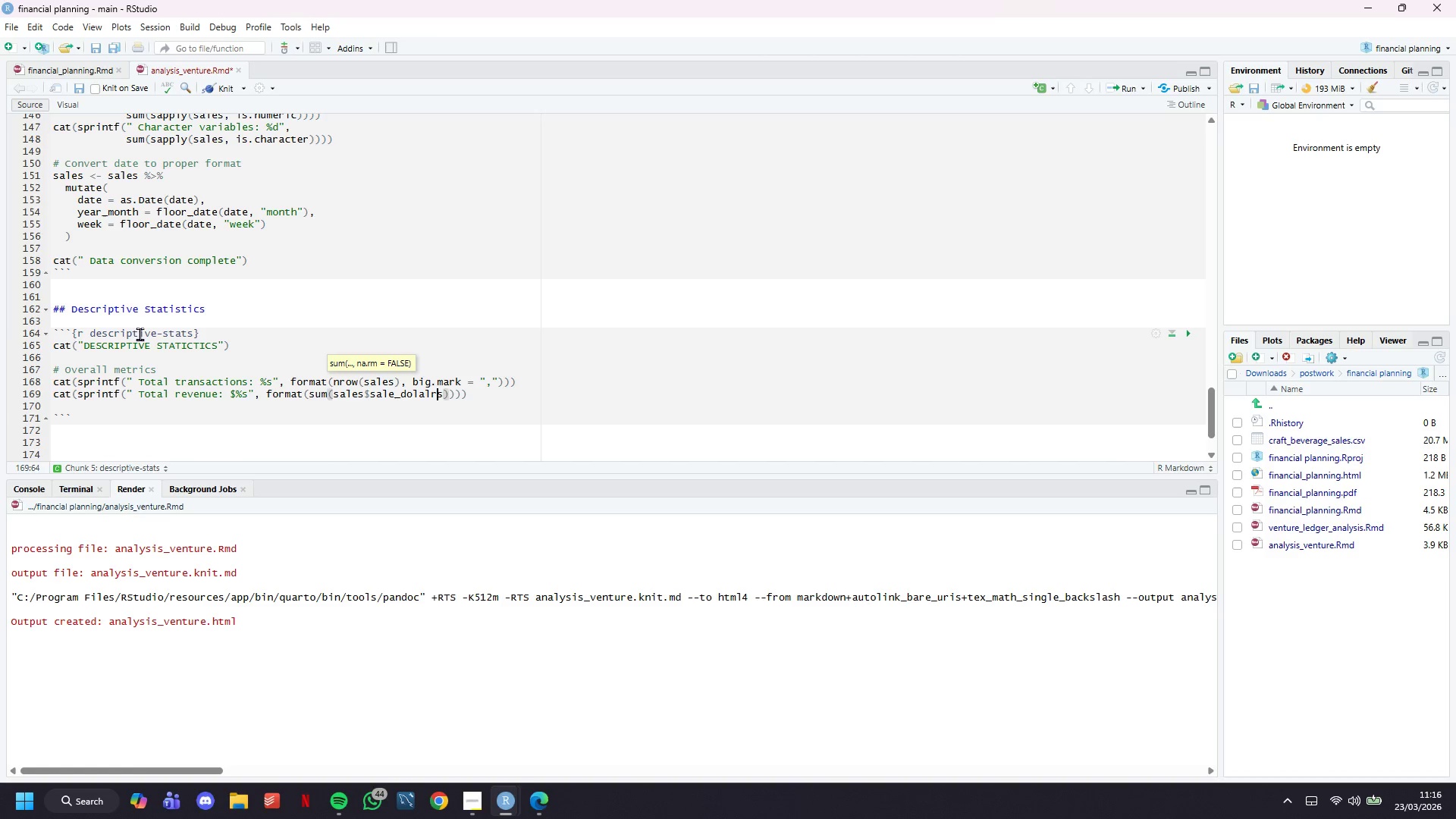 
 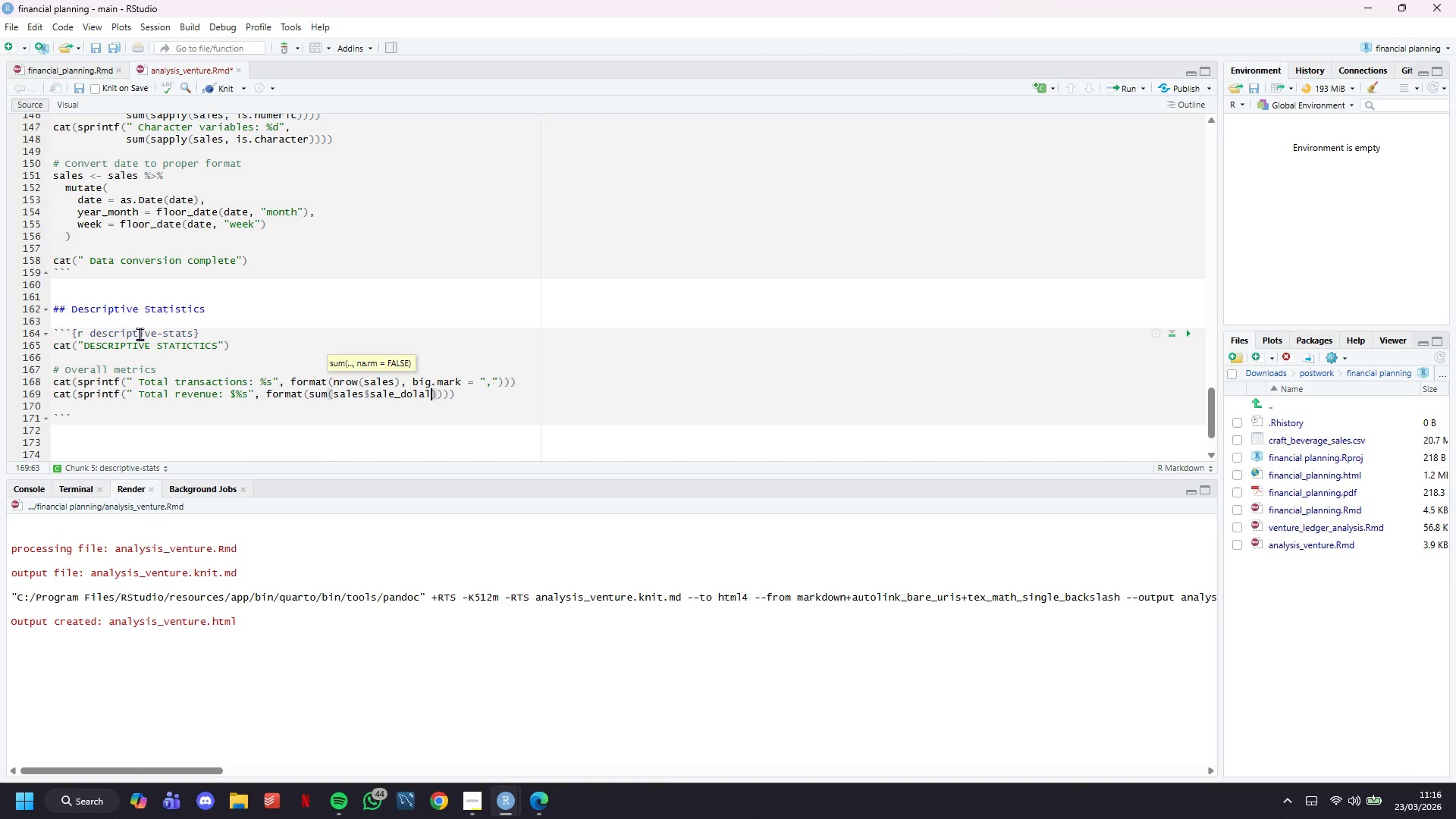 
key(ArrowLeft)
 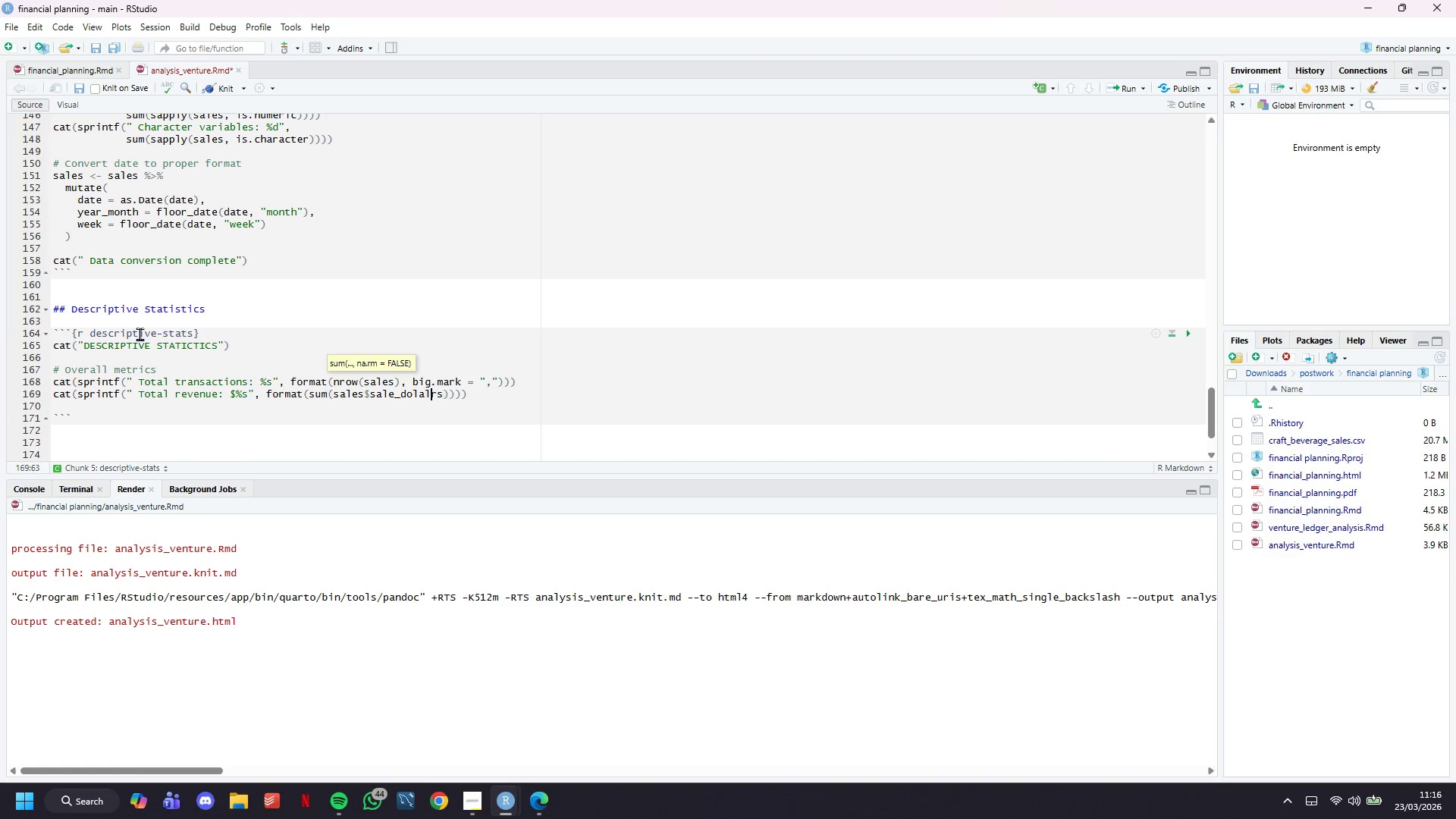 
key(ArrowLeft)
 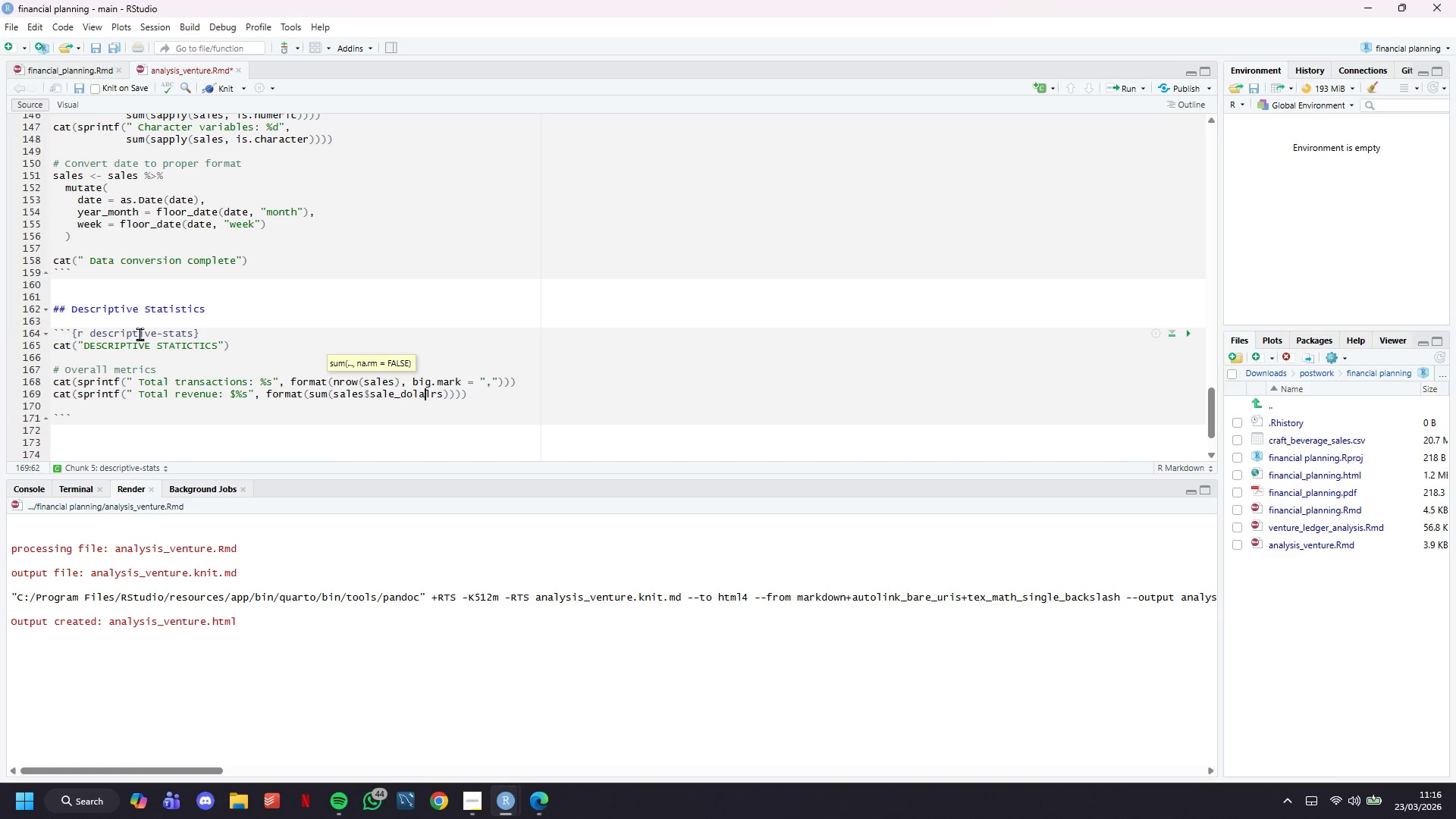 
key(ArrowLeft)
 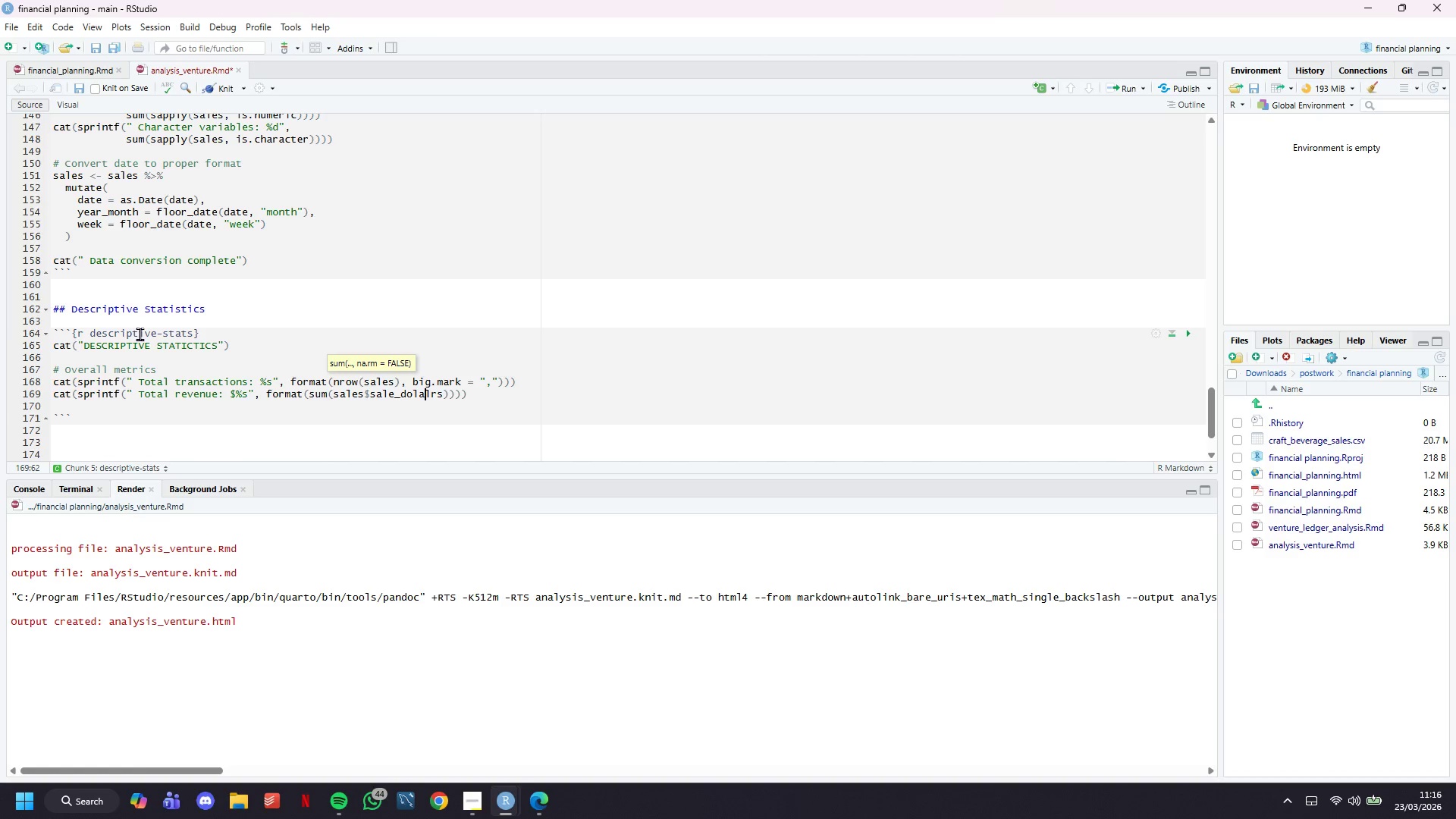 
key(Backspace)
 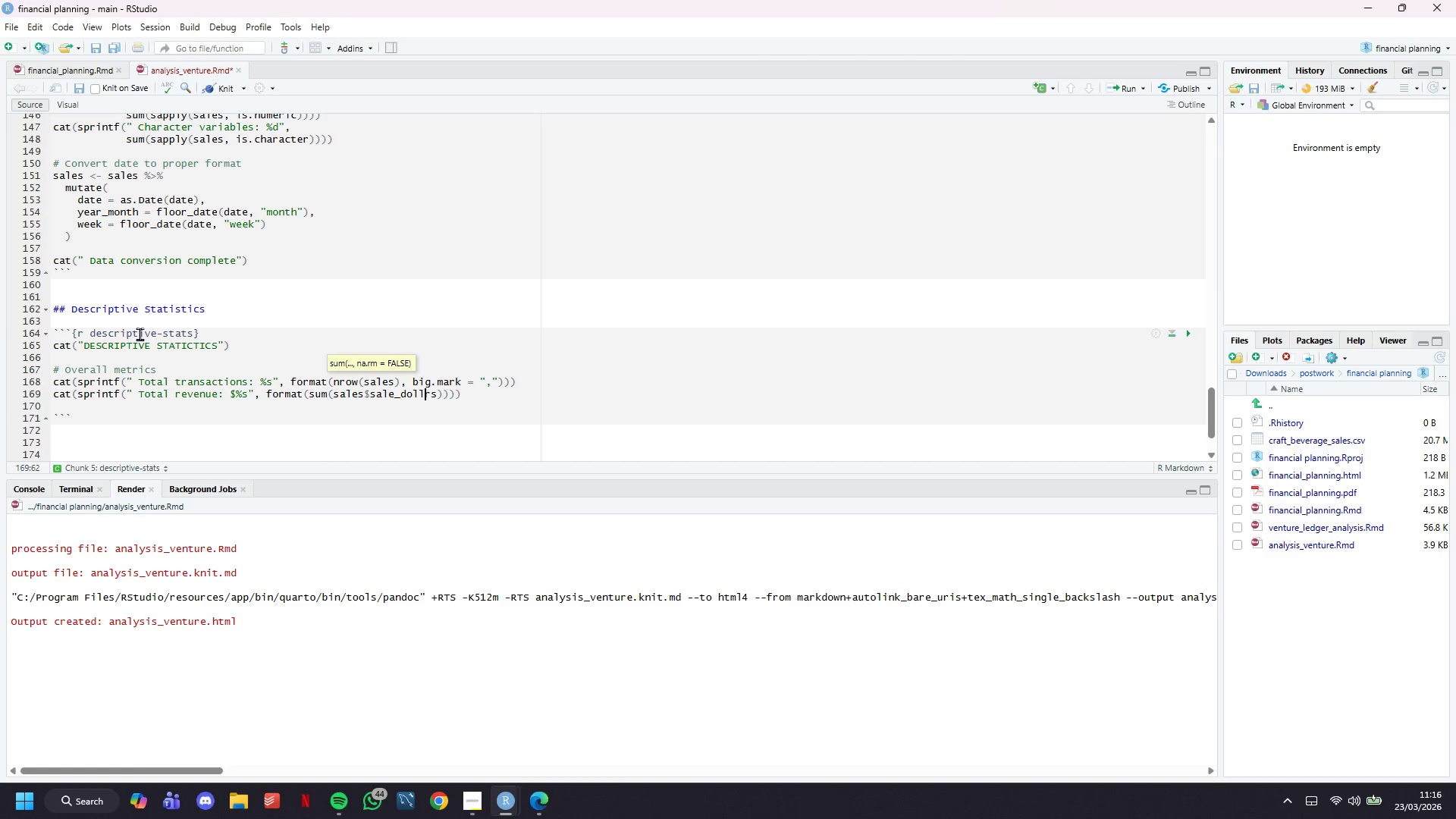 
key(ArrowRight)
 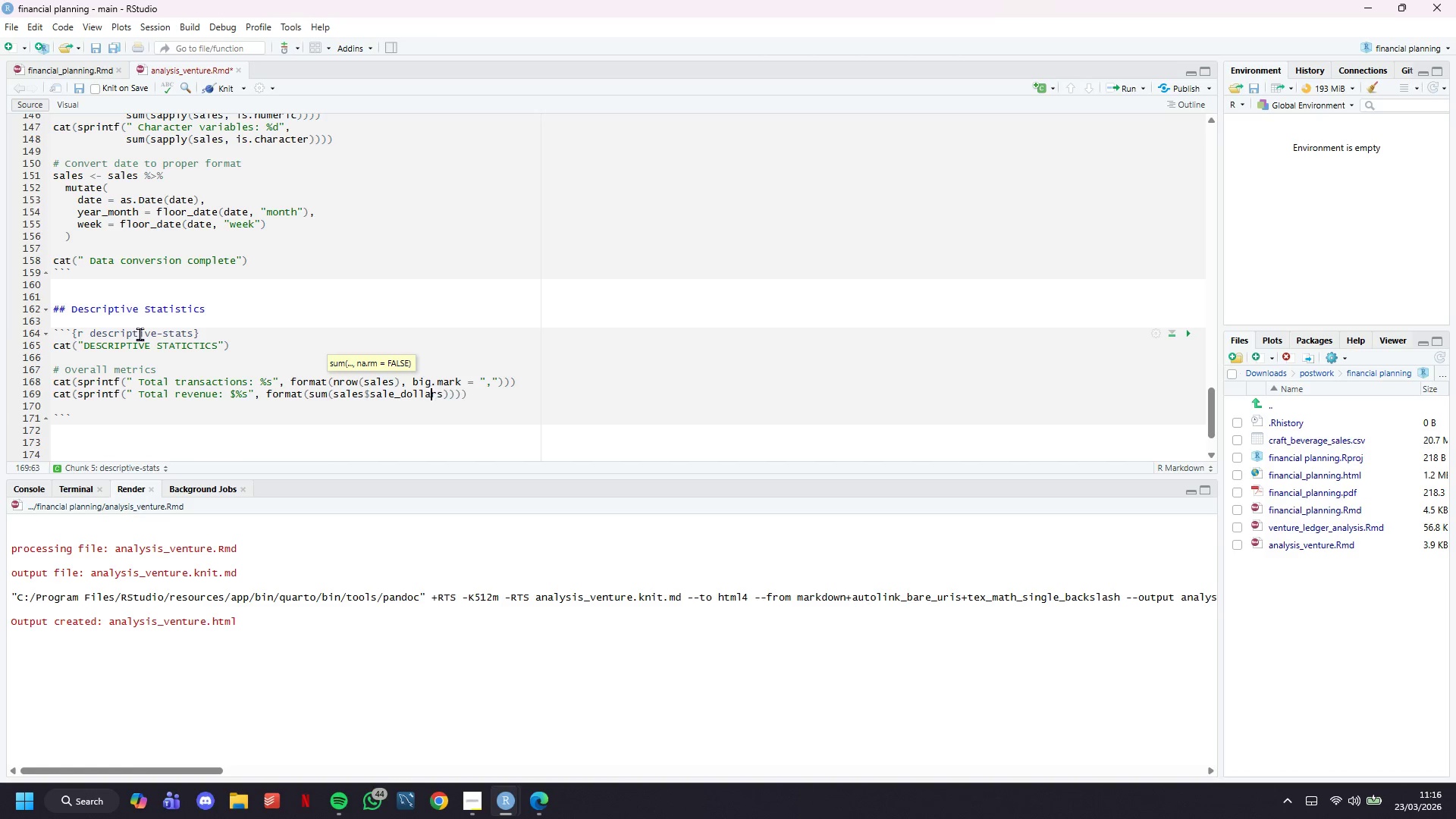 
key(A)
 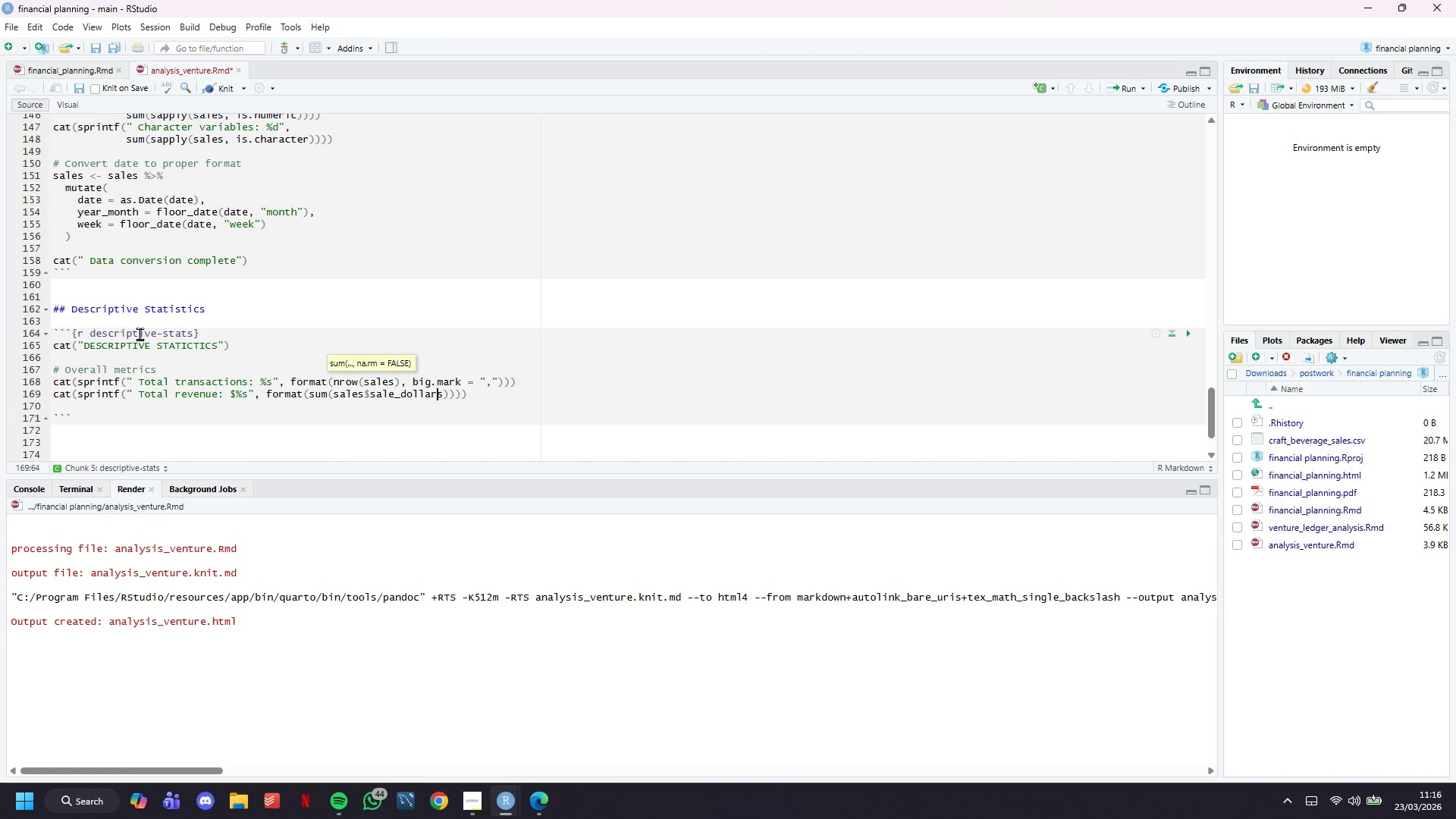 
key(ArrowRight)
 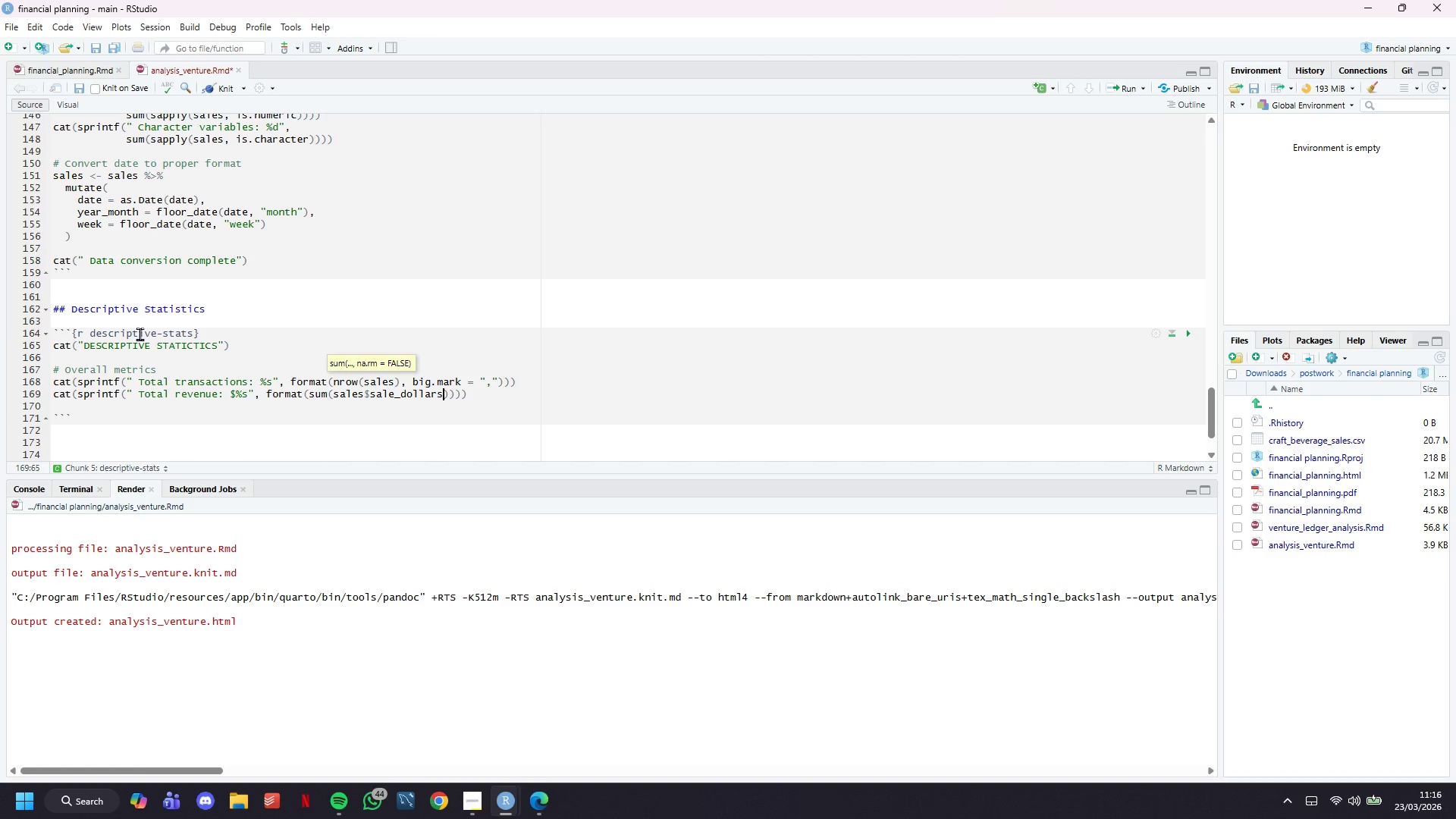 
key(ArrowRight)
 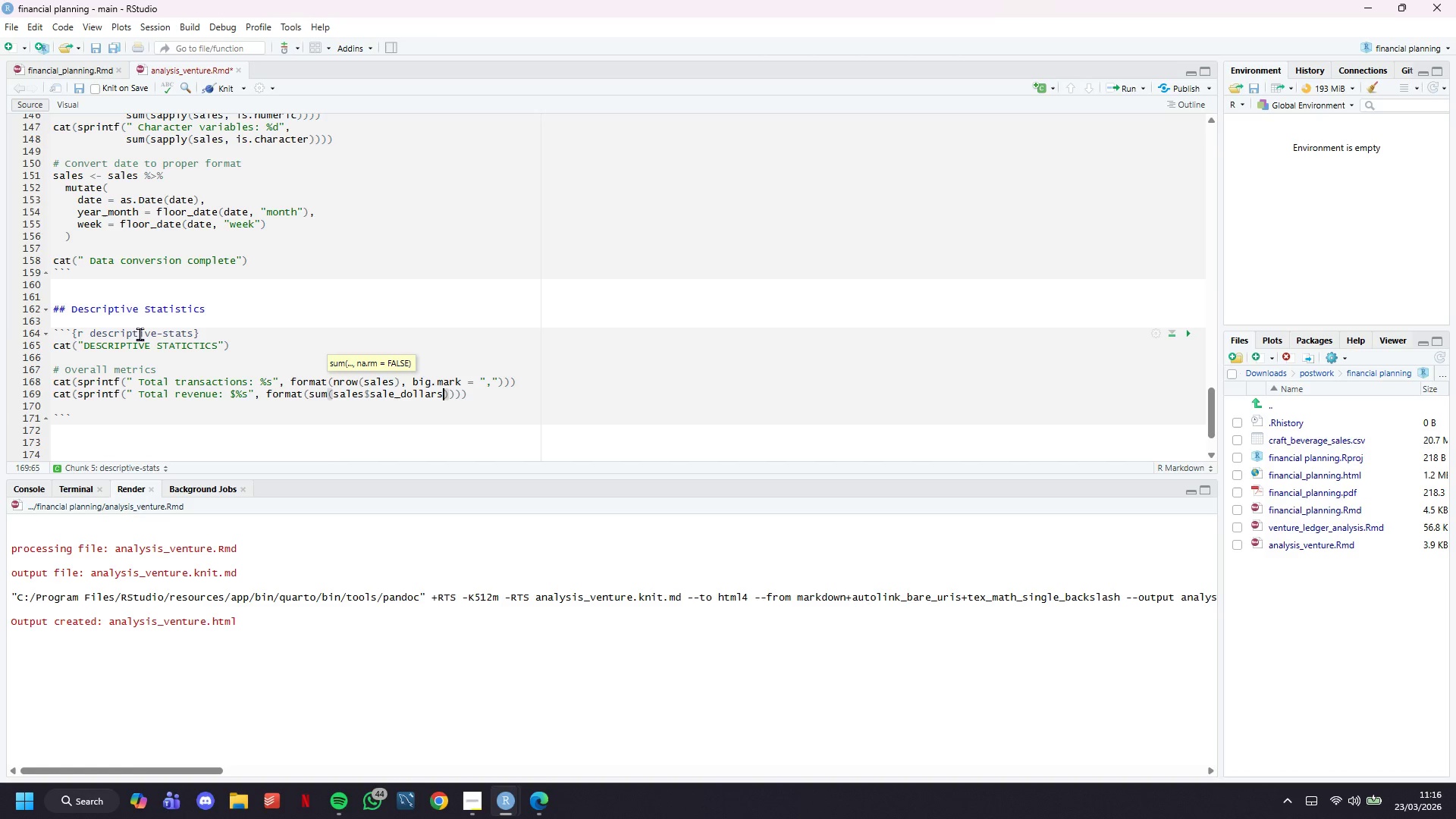 
key(ArrowRight)
 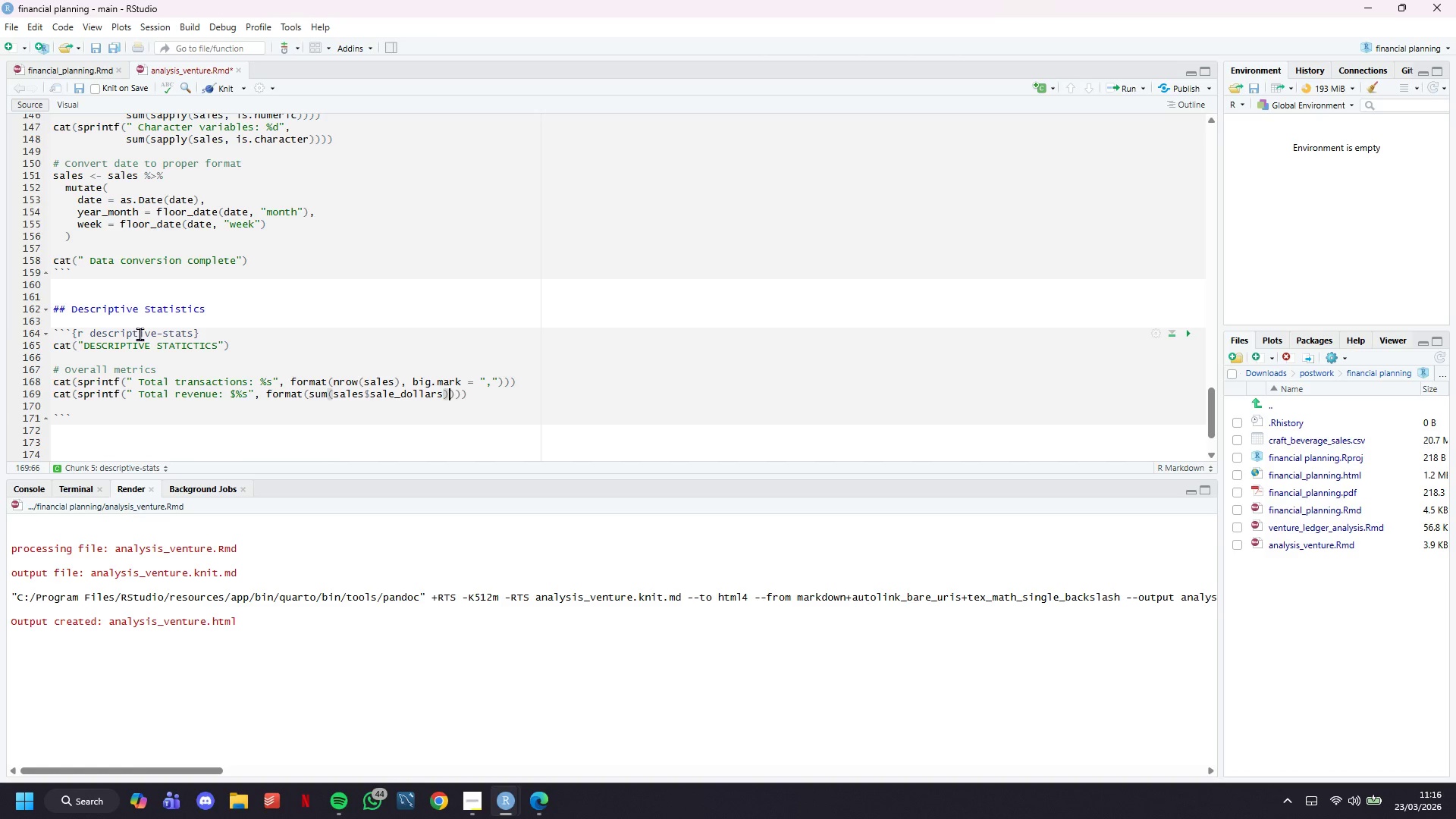 
type(, big.mark -)
key(Backspace)
type(- ")
 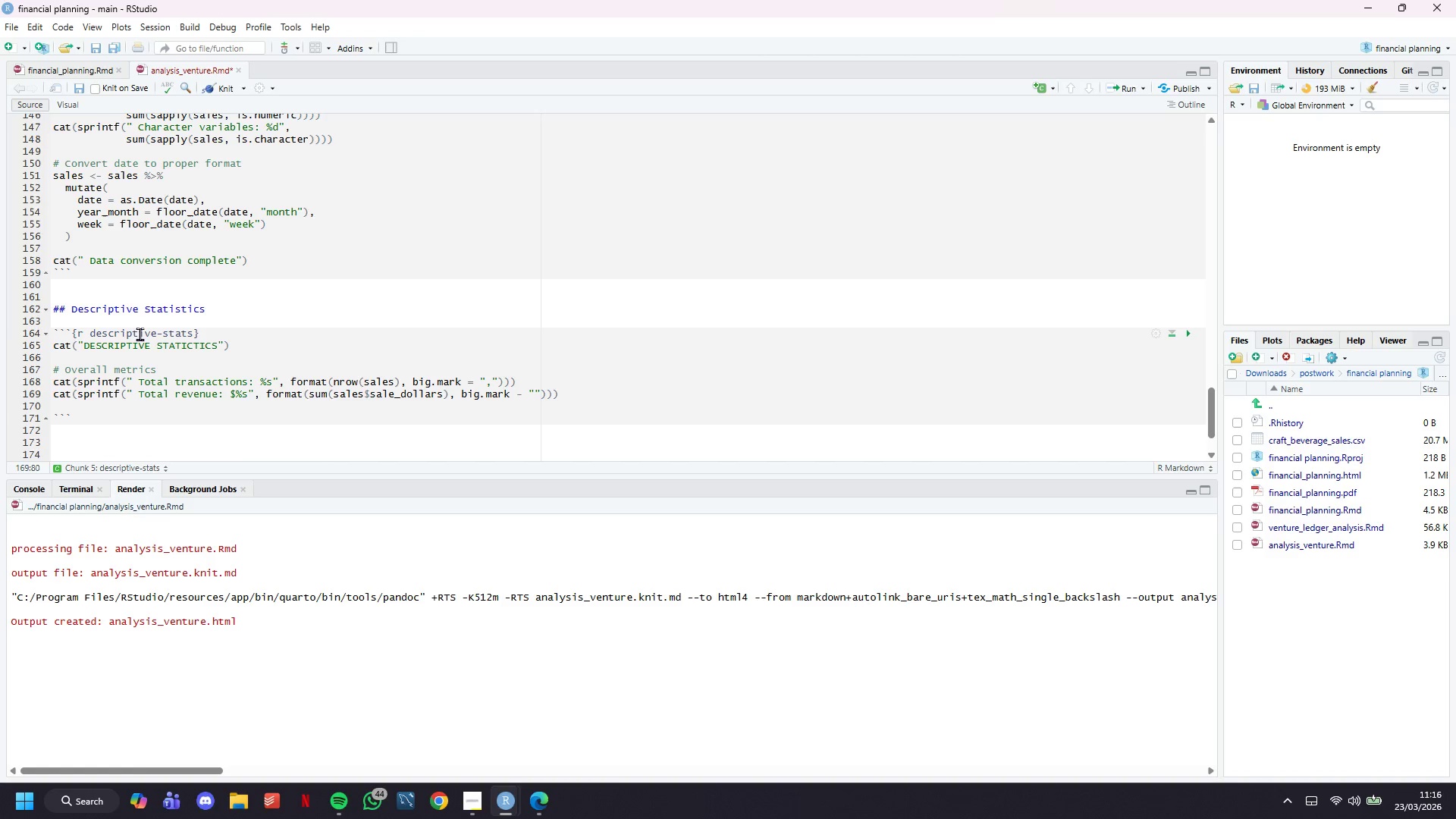 
wait(14.69)
 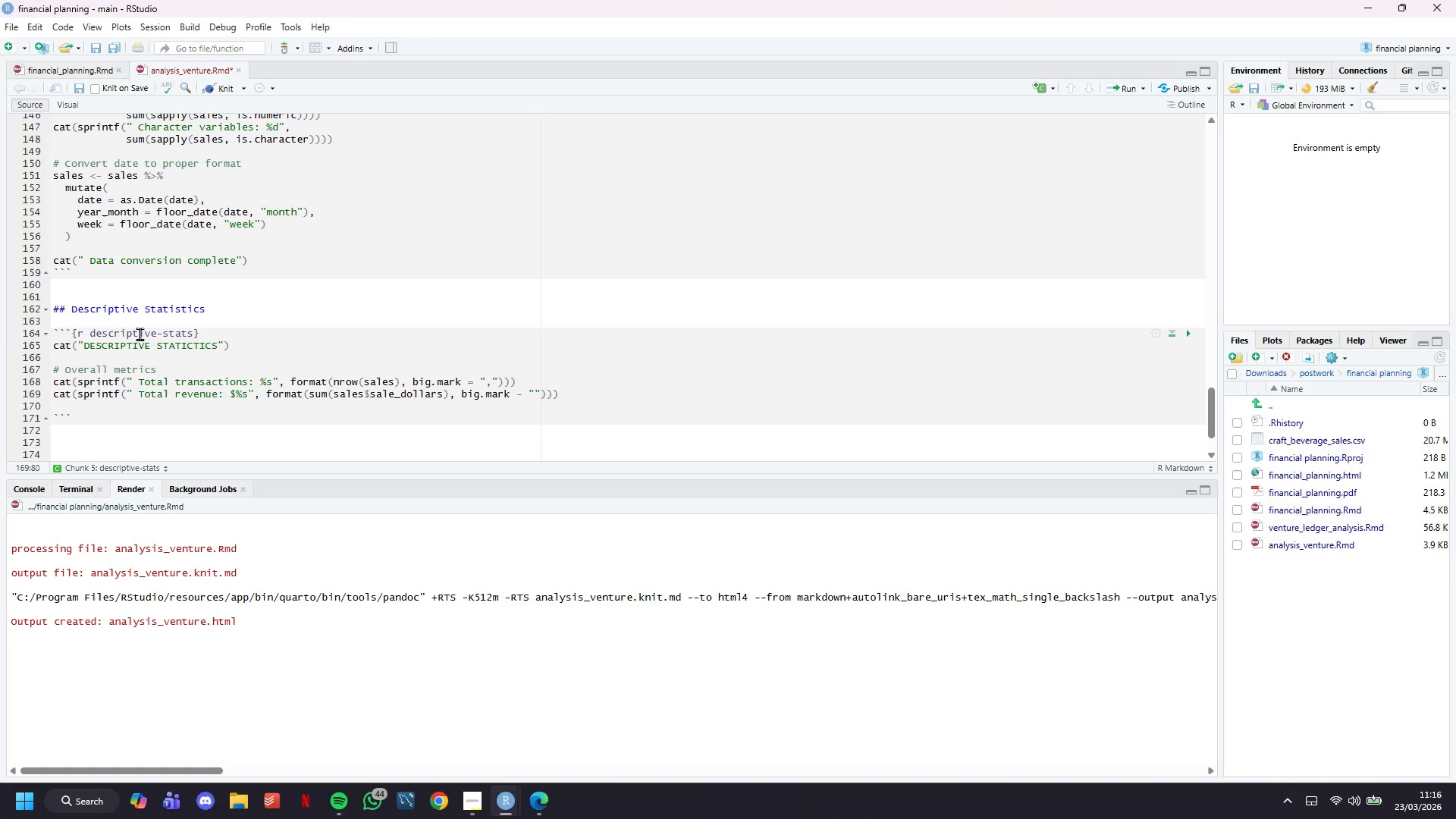 
key(Comma)
 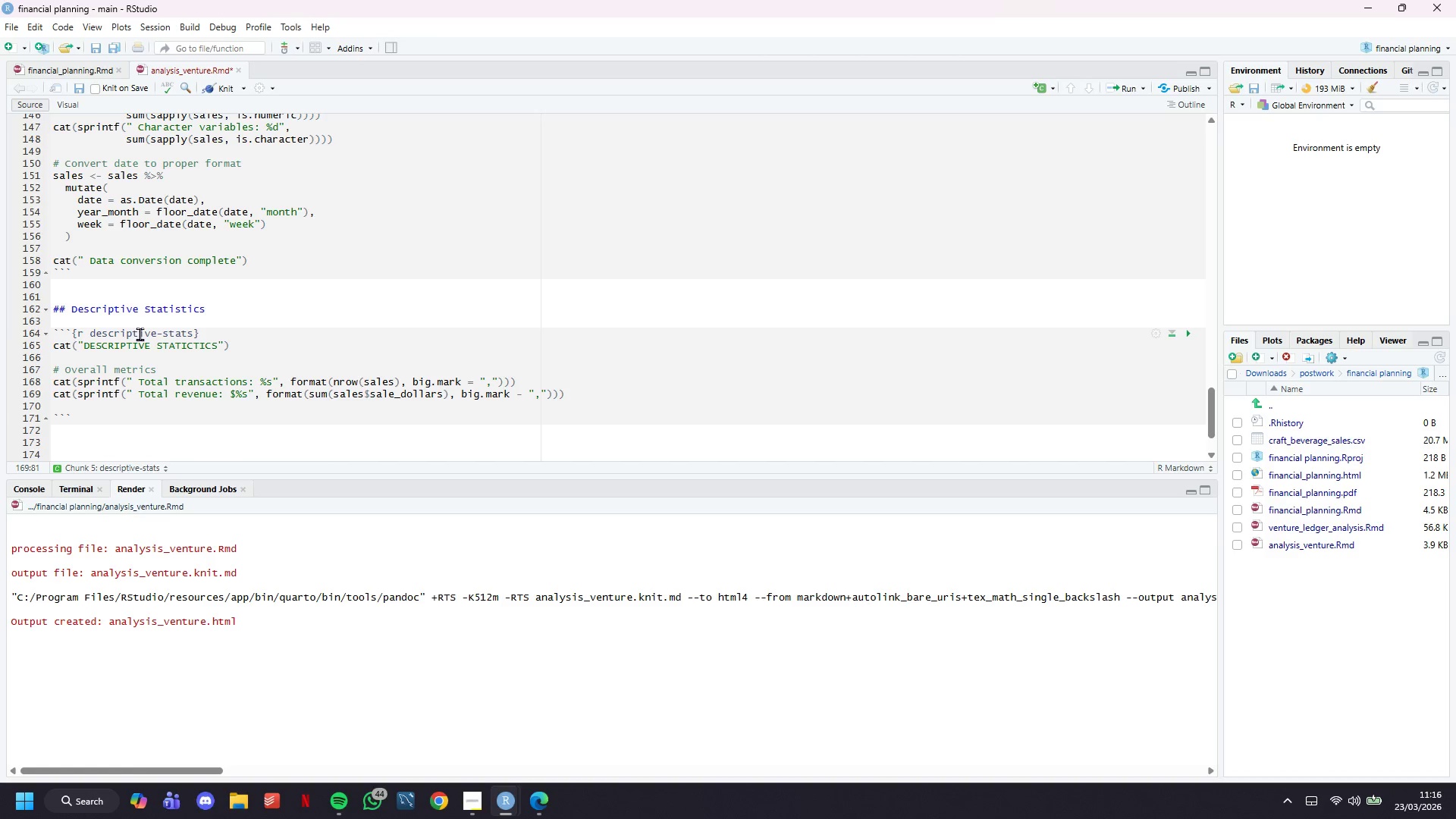 
key(ArrowLeft)
 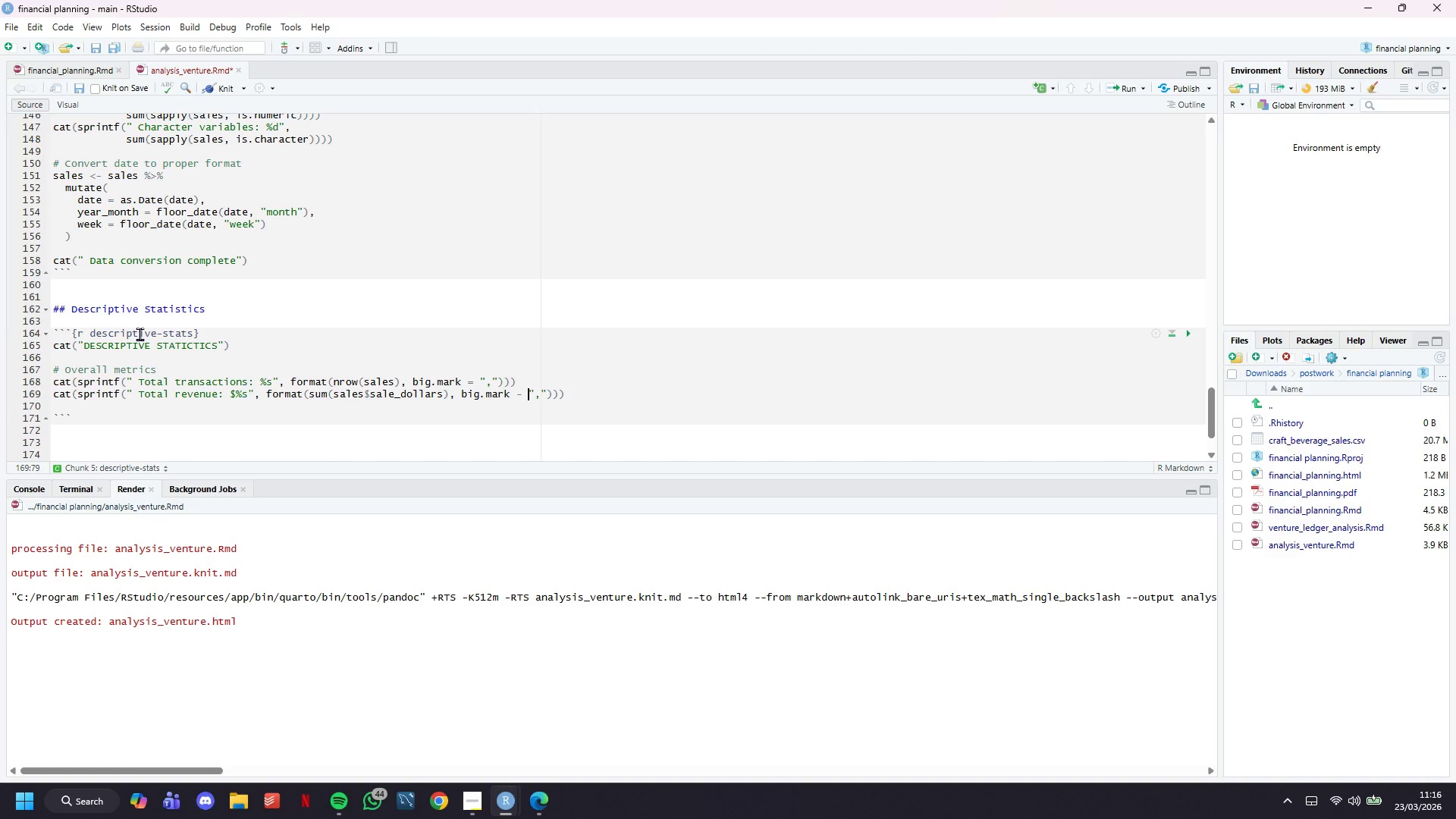 
key(ArrowLeft)
 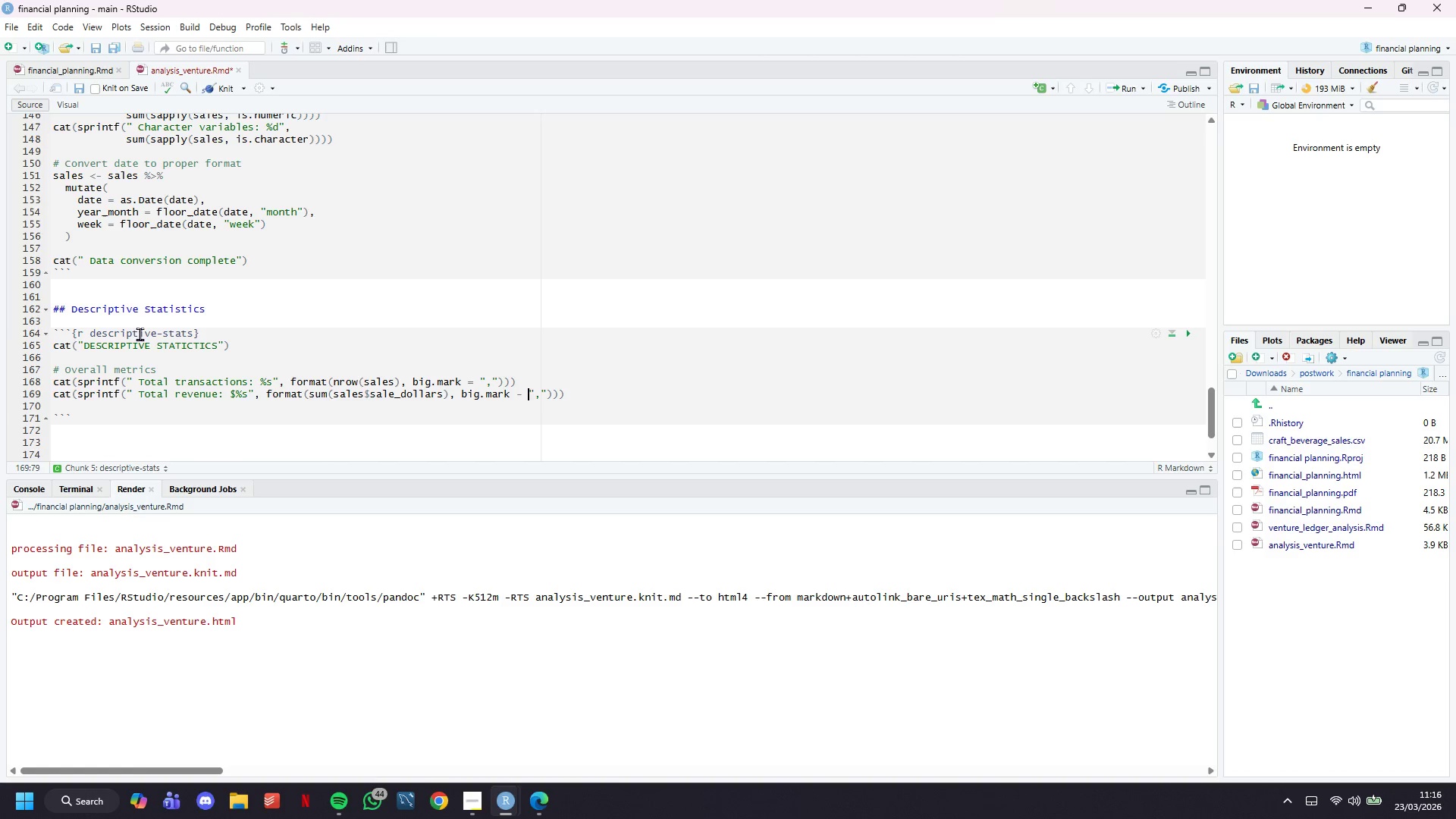 
key(ArrowLeft)
 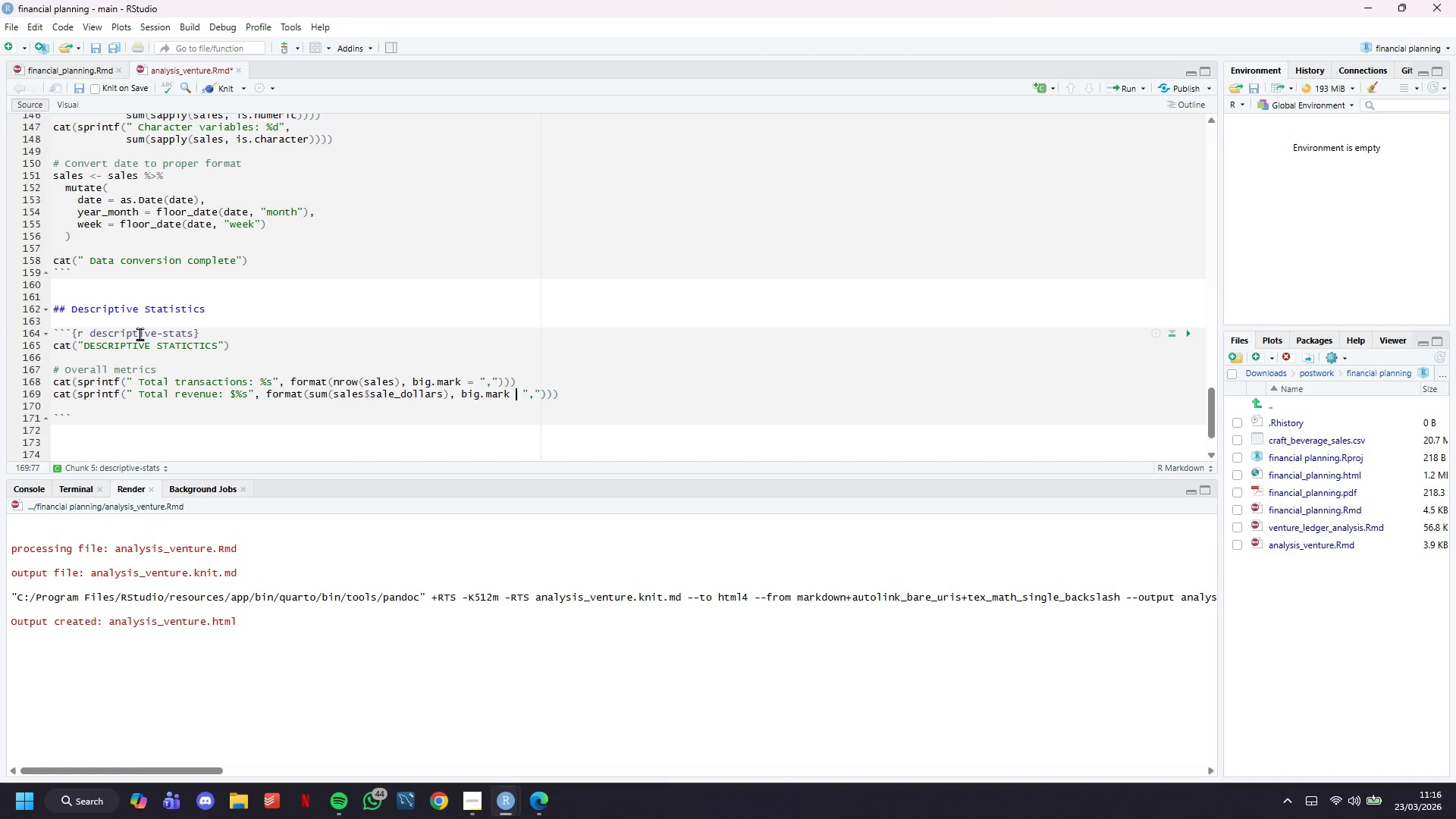 
key(Backspace)
 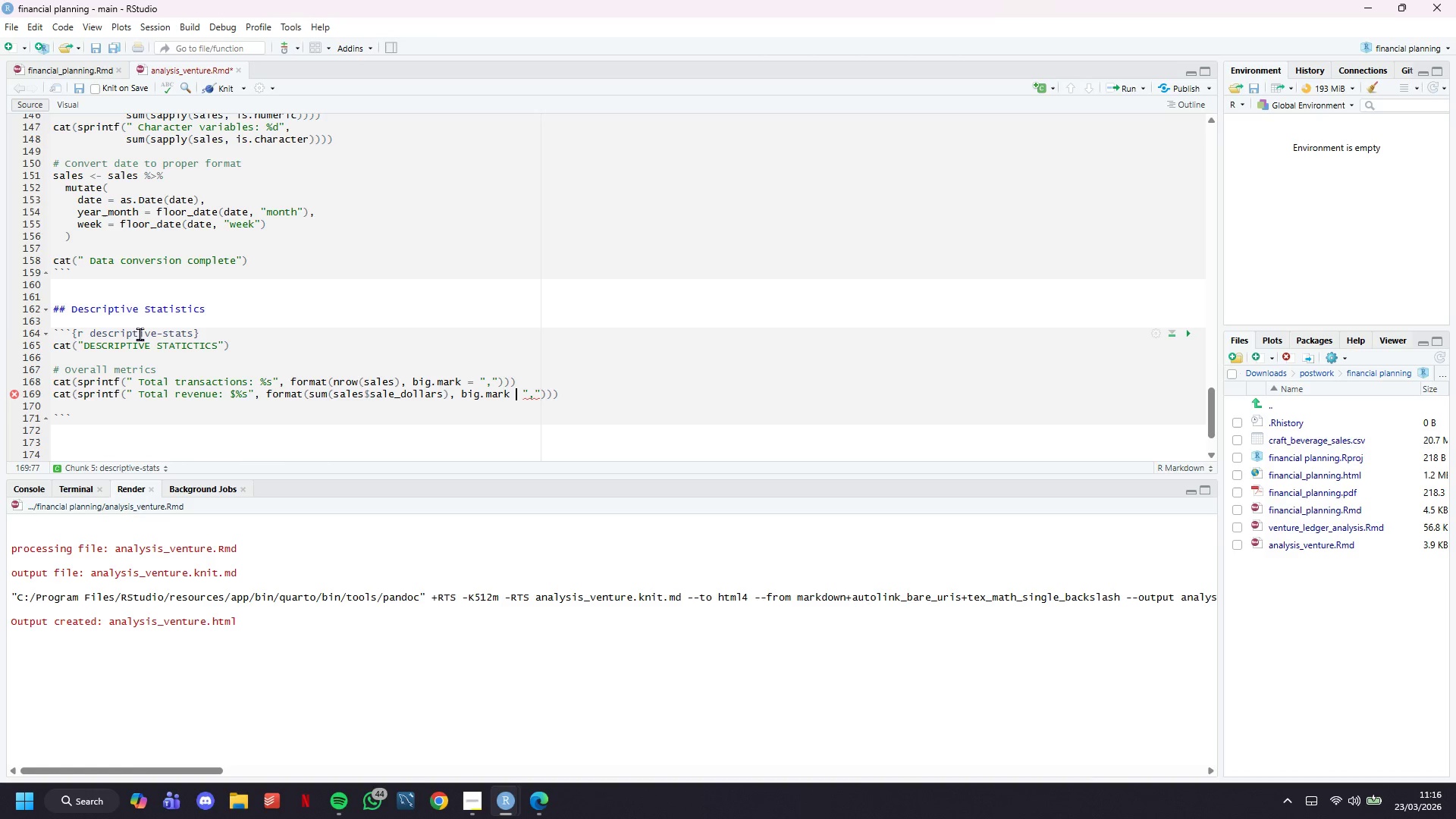 
key(Equal)
 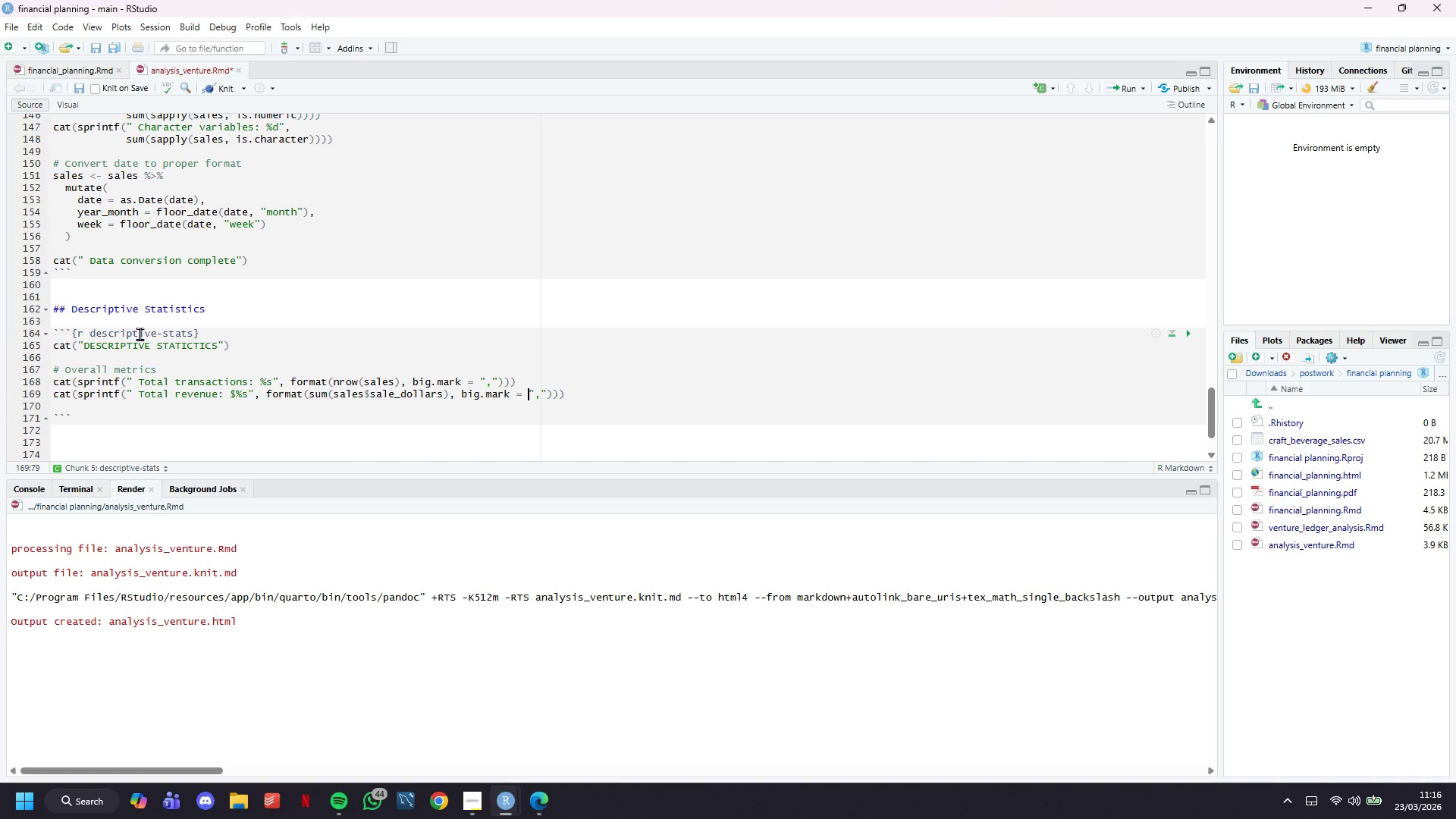 
key(ArrowRight)
 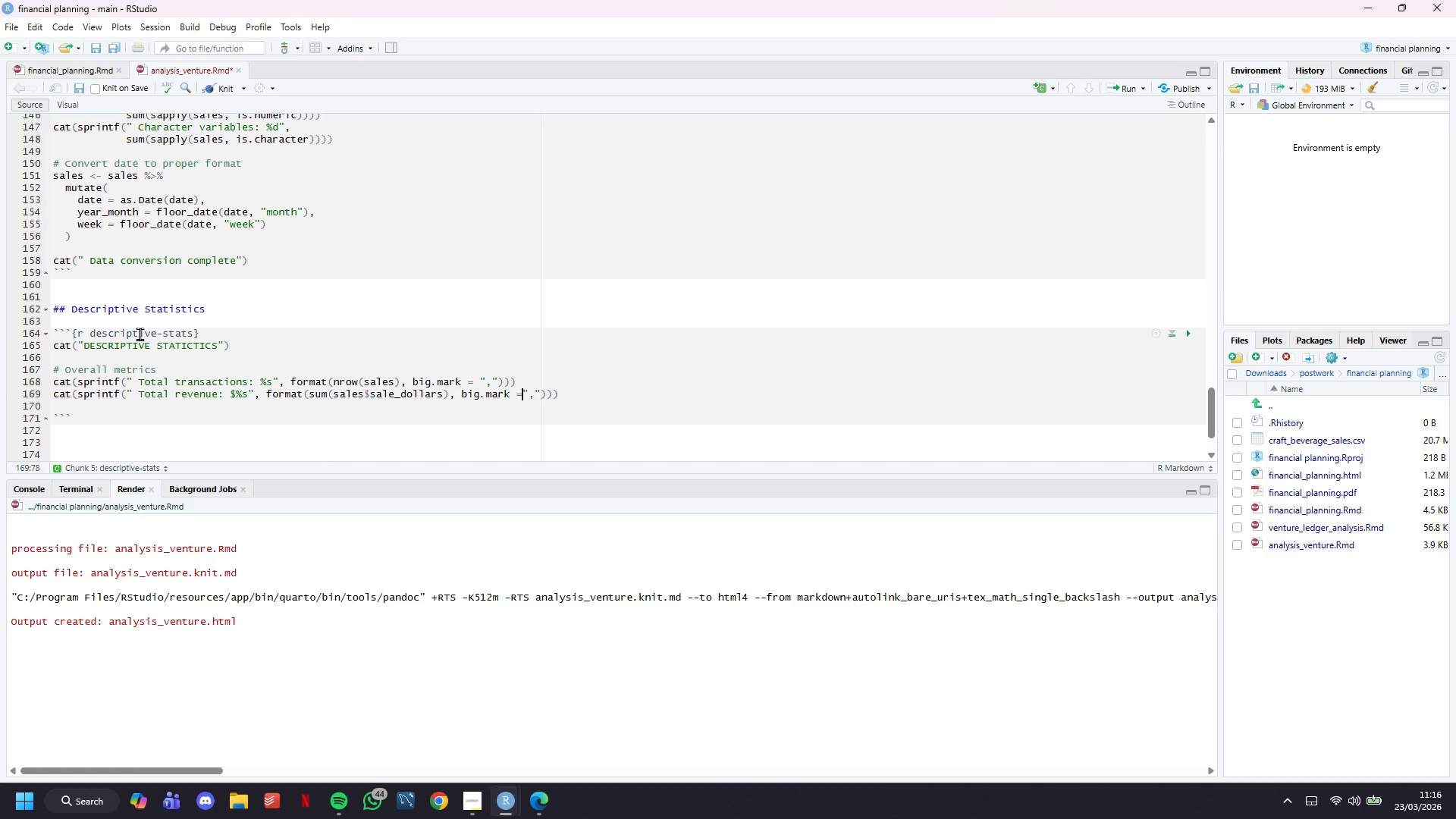 
key(Backspace)
 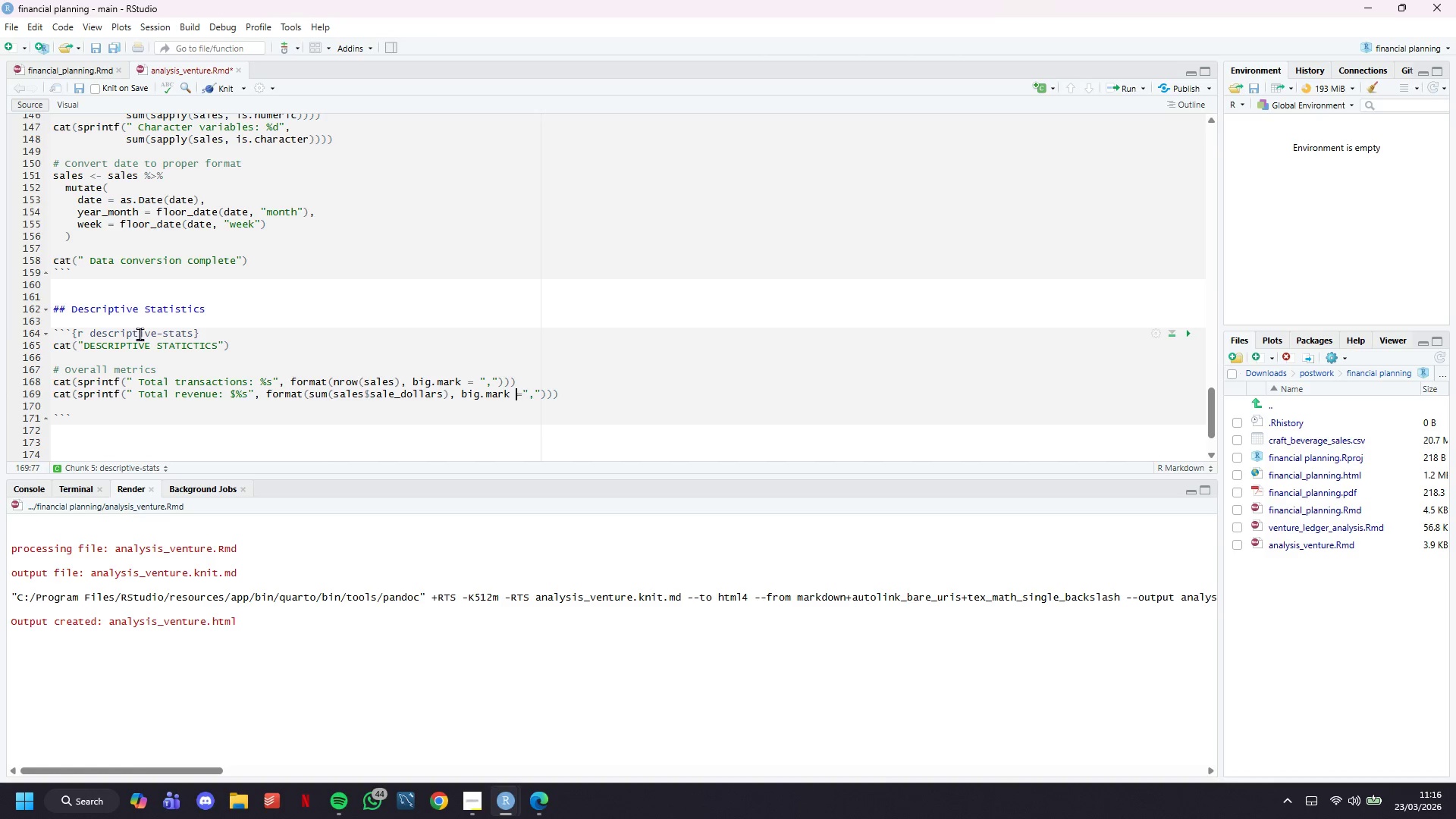 
key(ArrowLeft)
 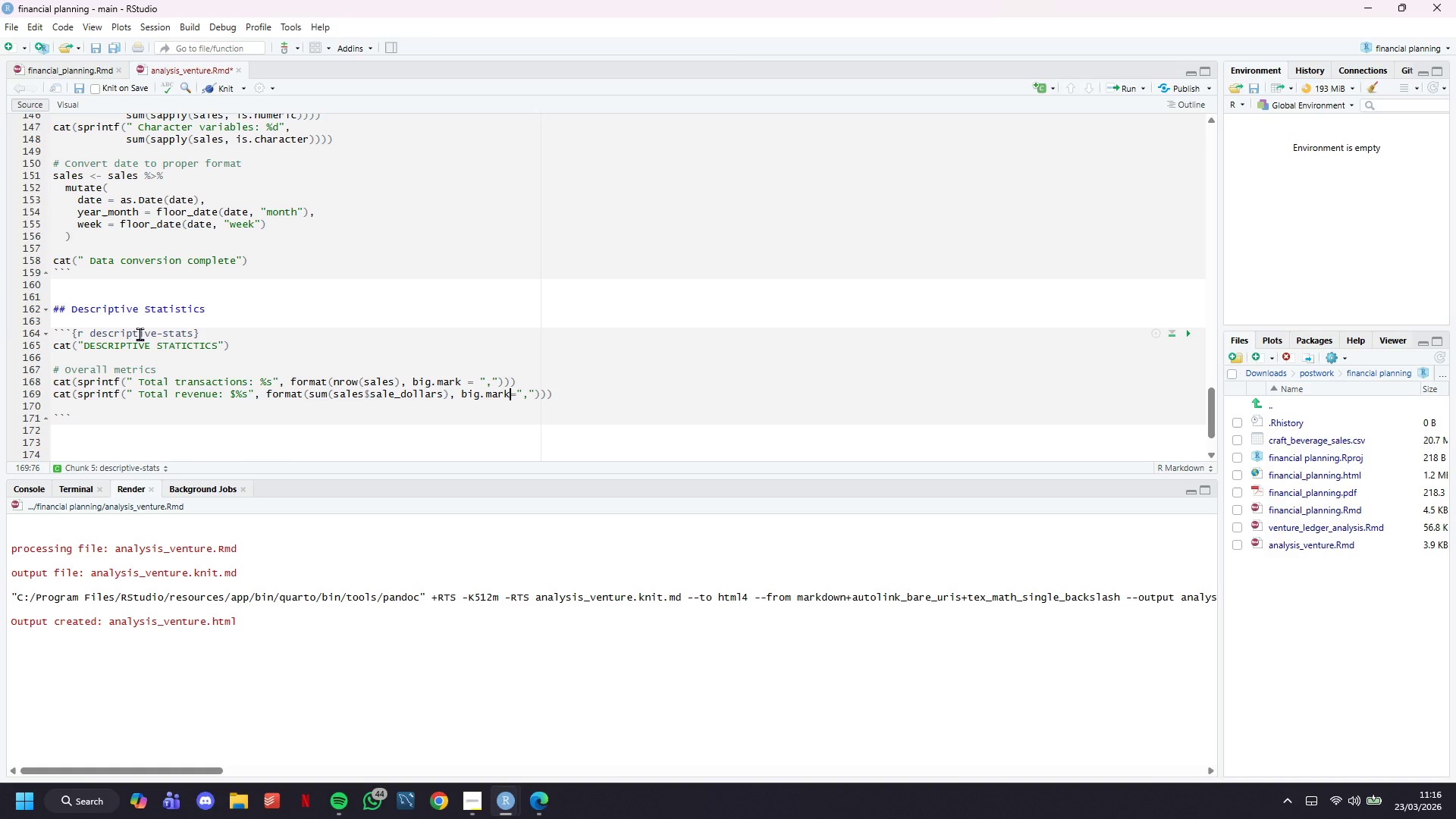 
key(Backspace)
 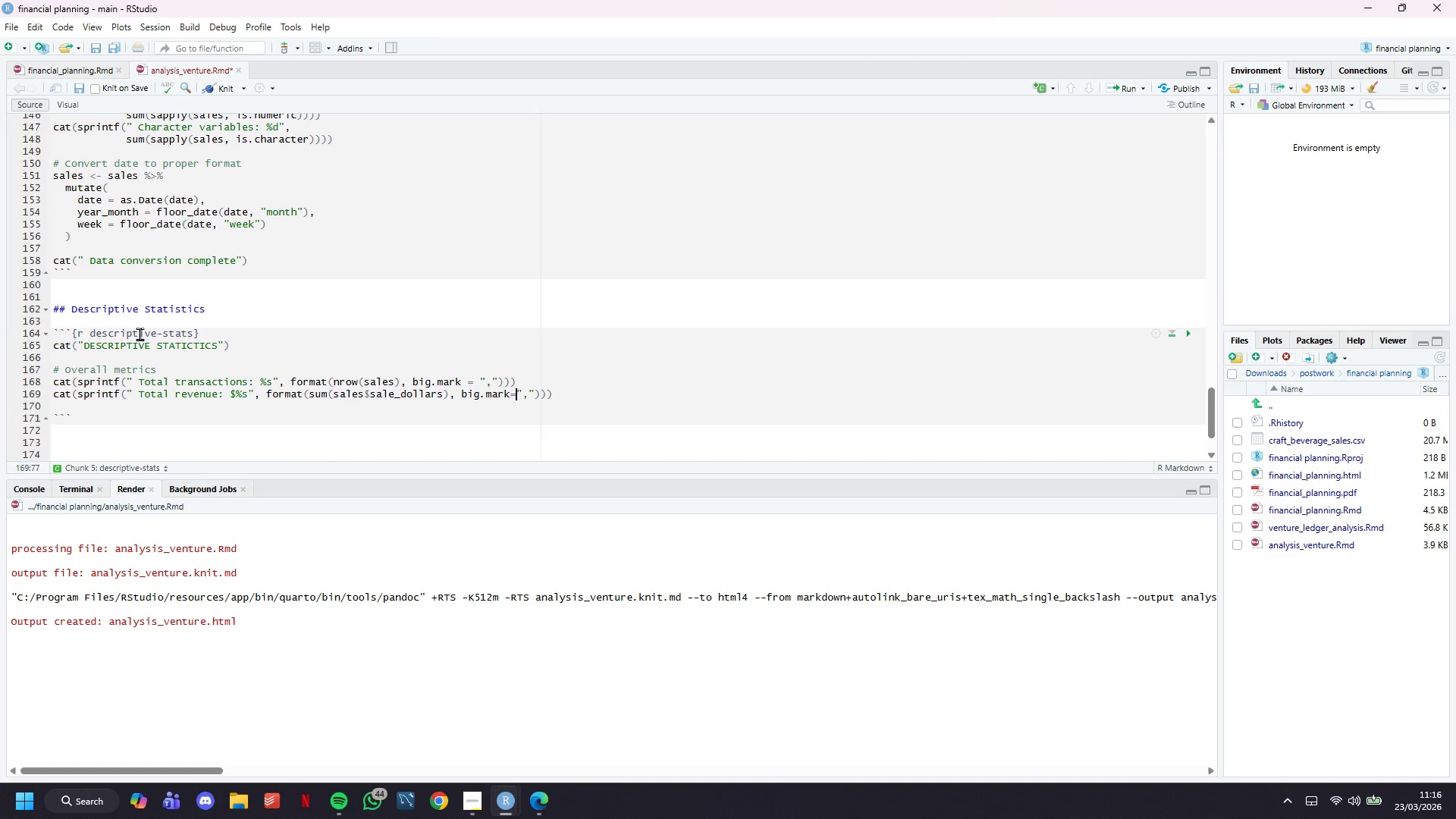 
key(ArrowRight)
 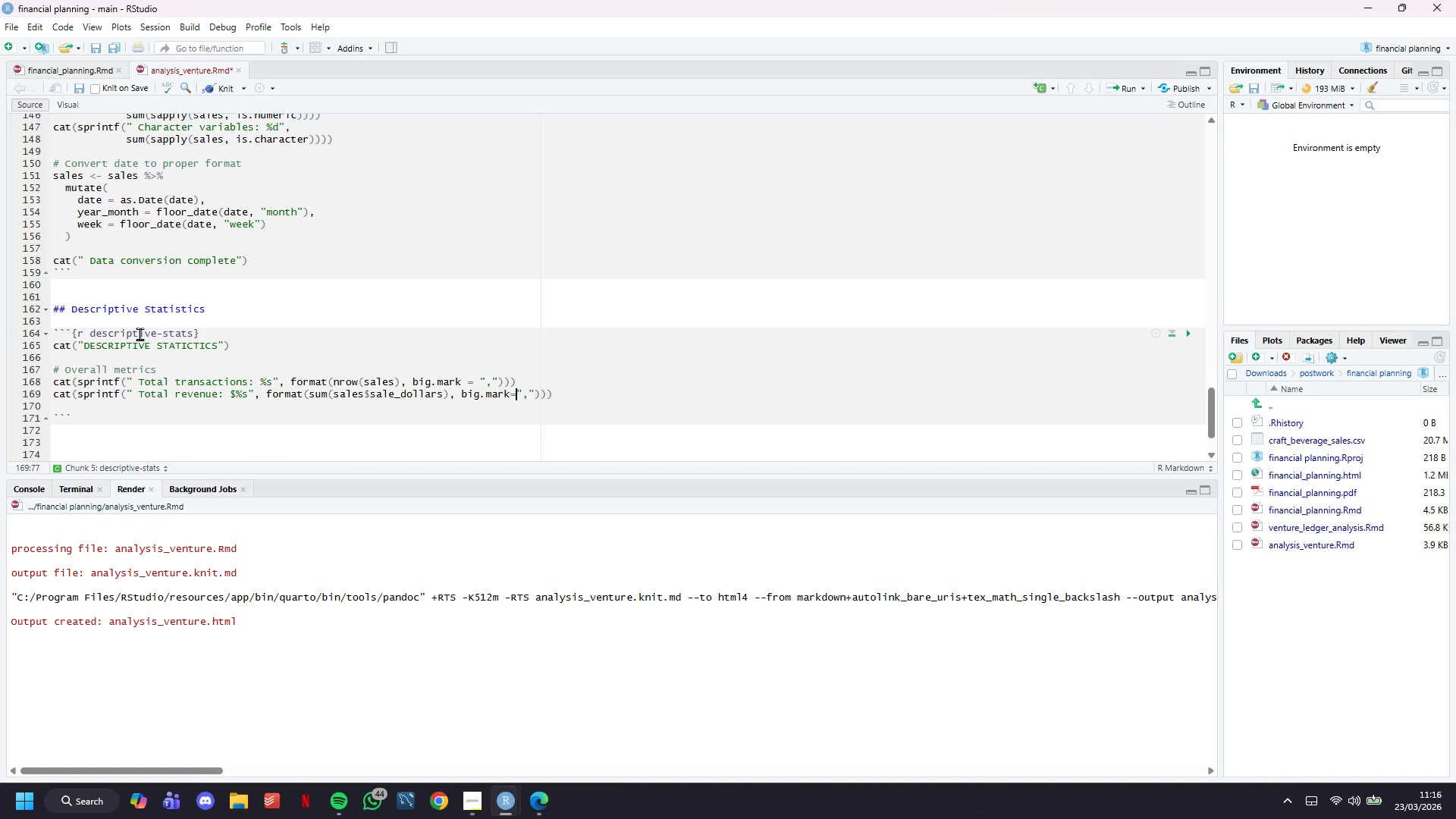 
key(ArrowRight)
 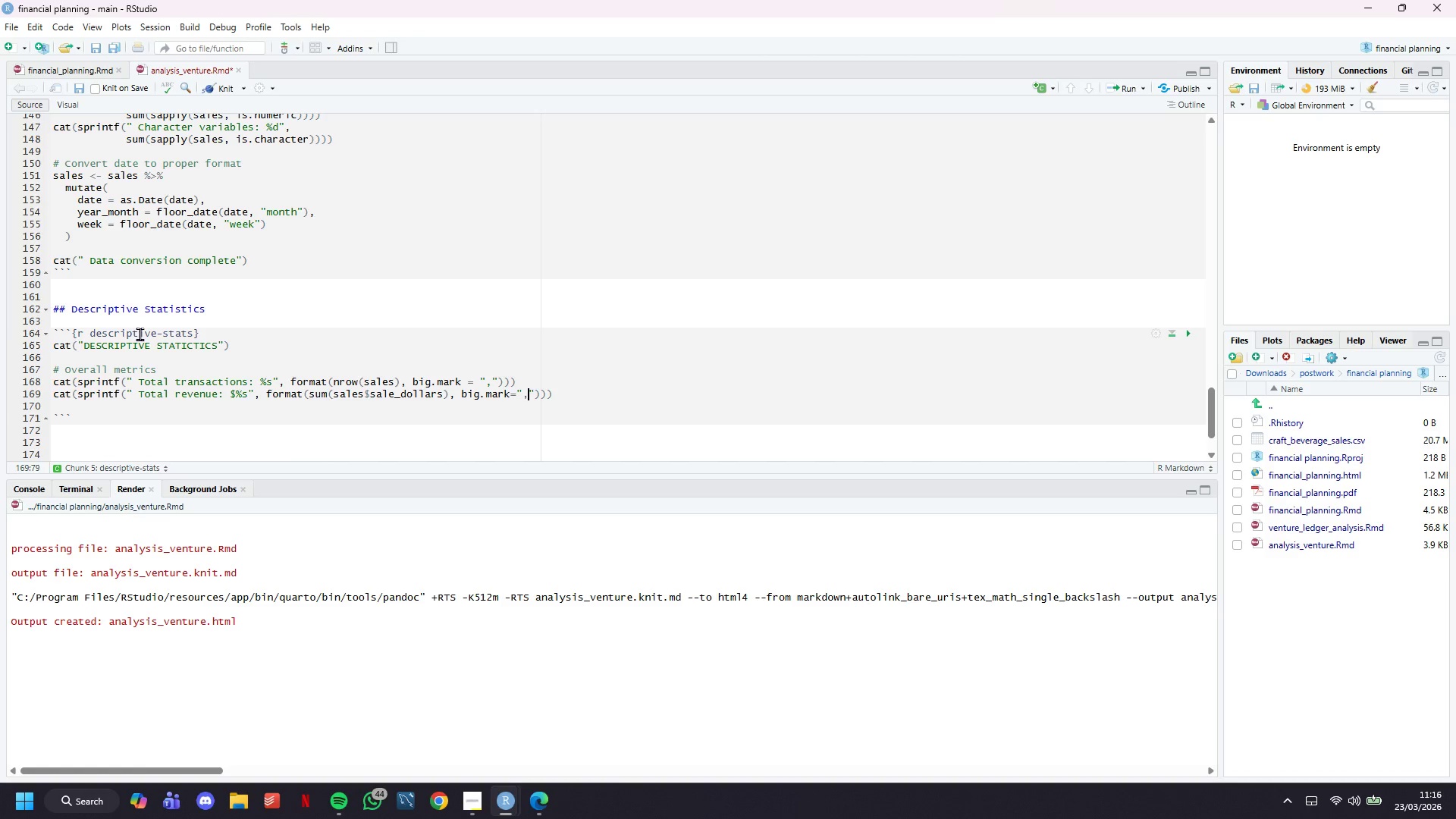 
key(ArrowRight)
 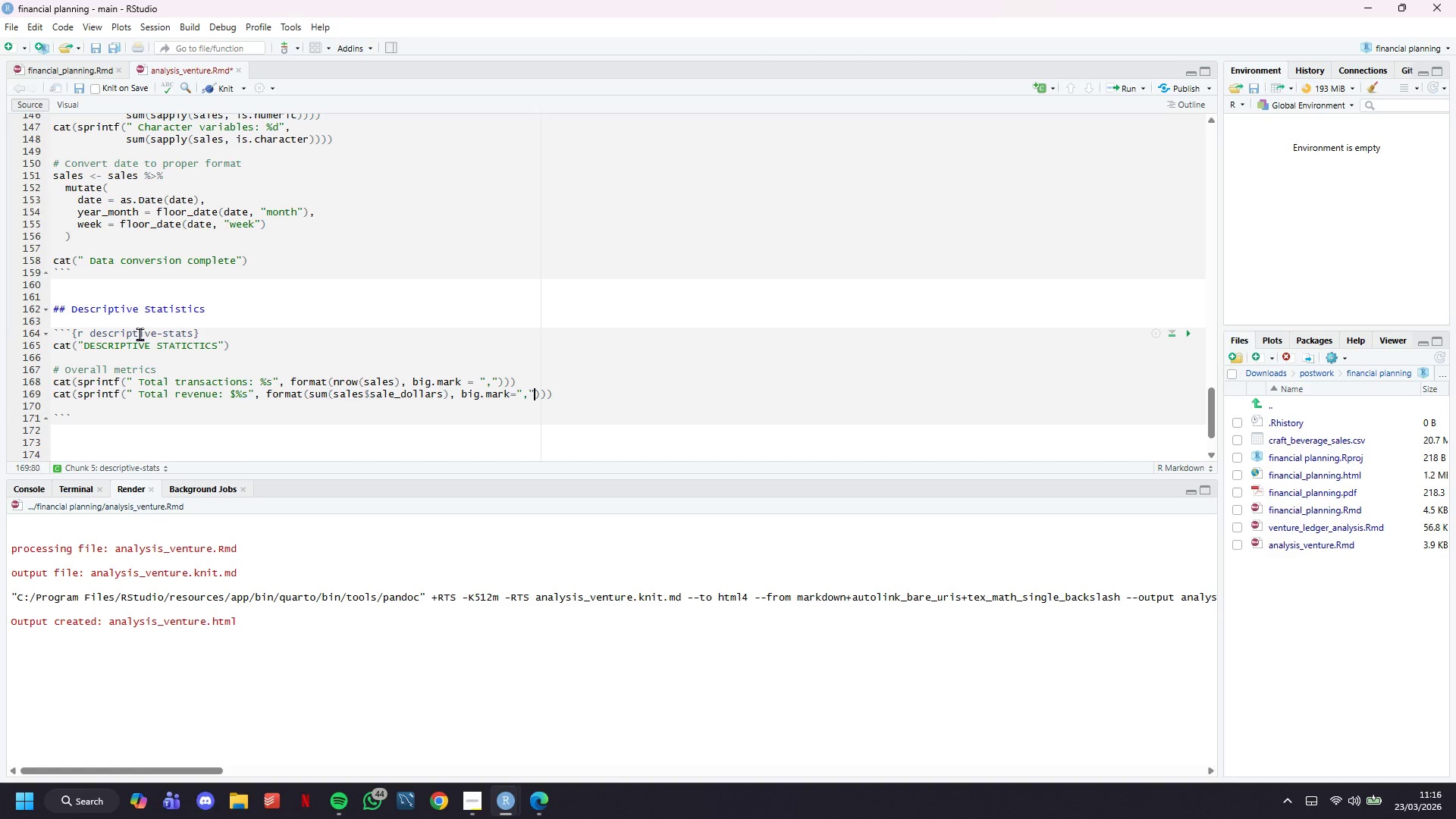 
key(ArrowRight)
 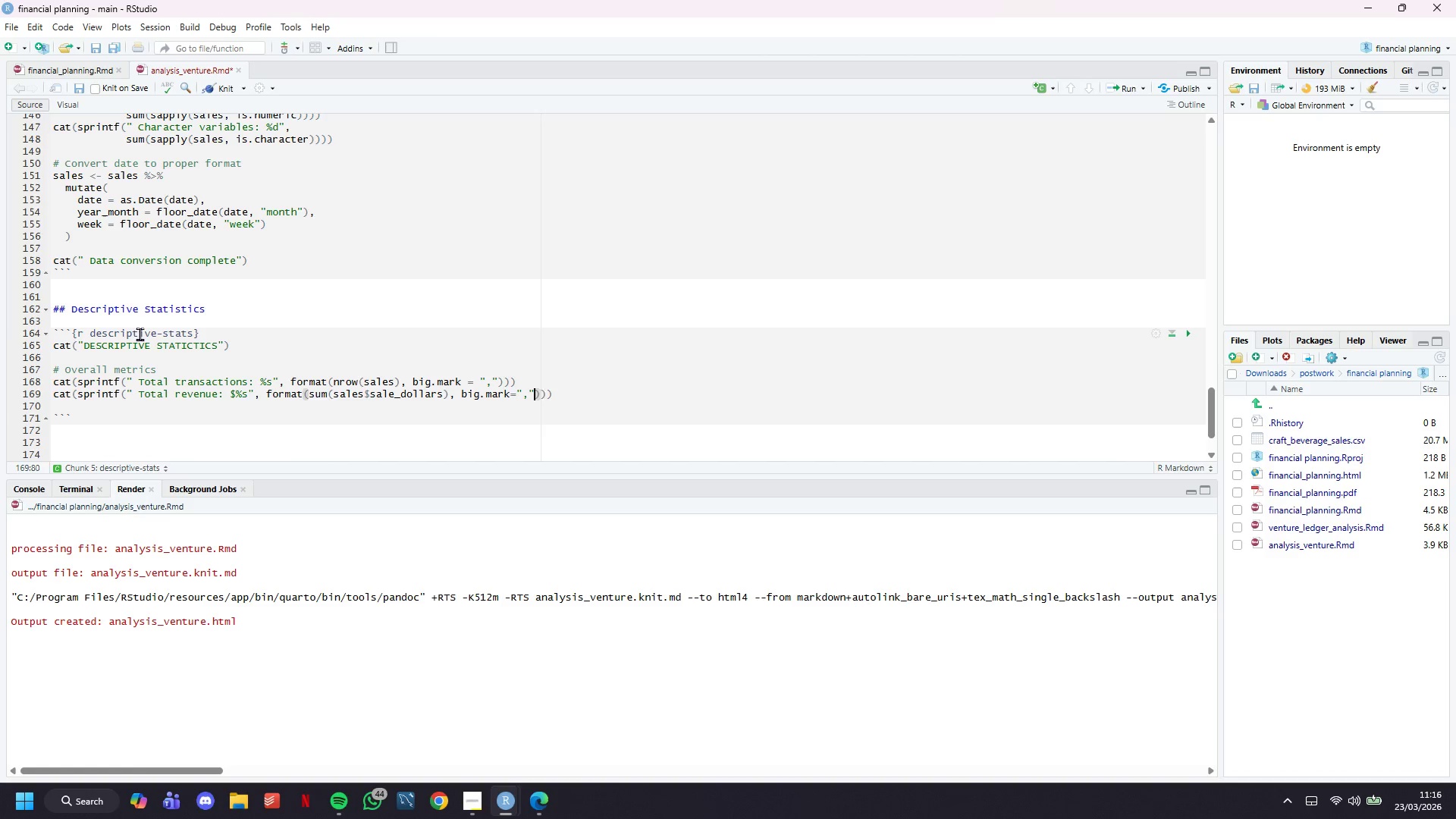 
key(ArrowRight)
 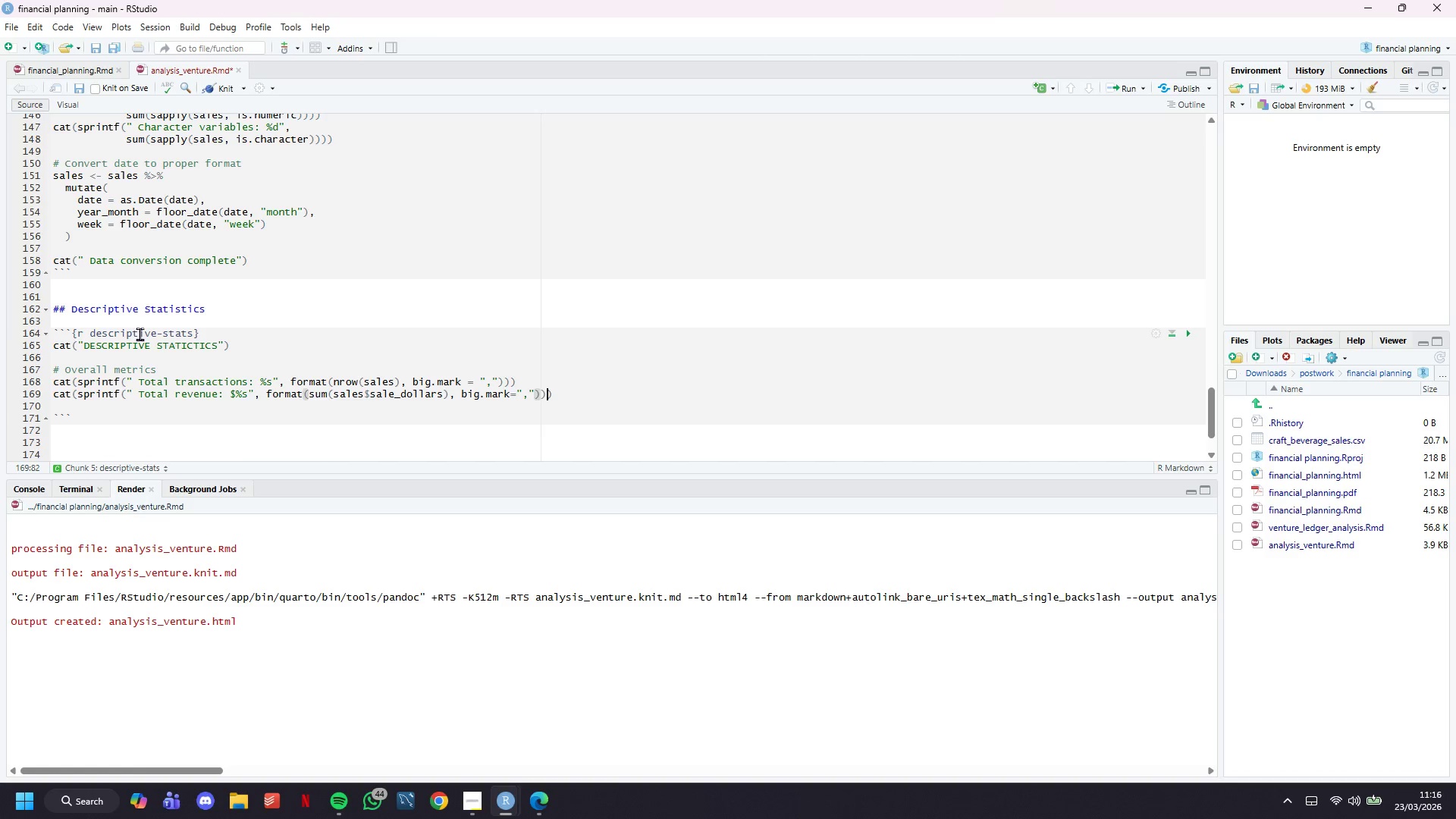 
key(ArrowRight)
 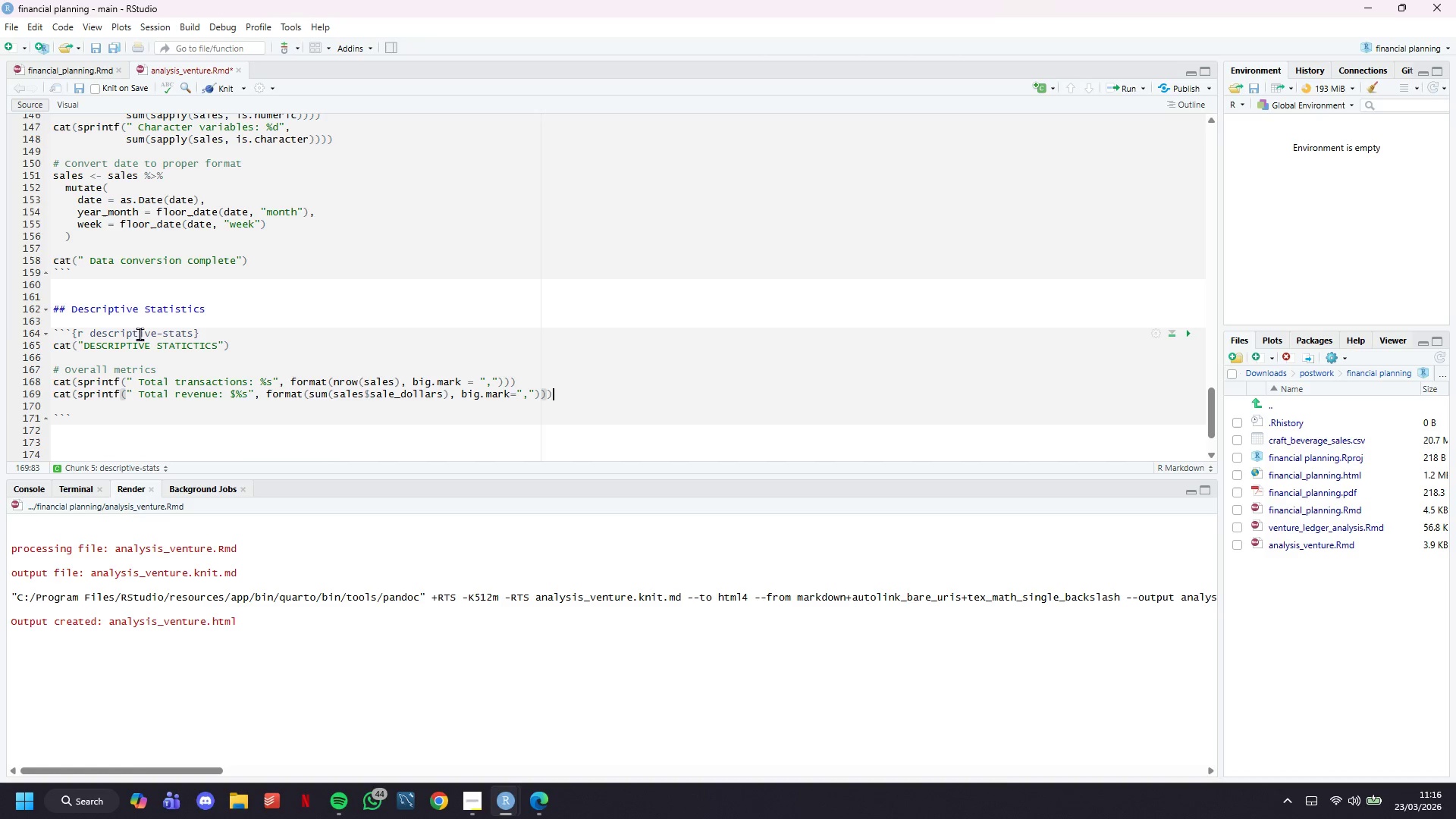 
key(ArrowRight)
 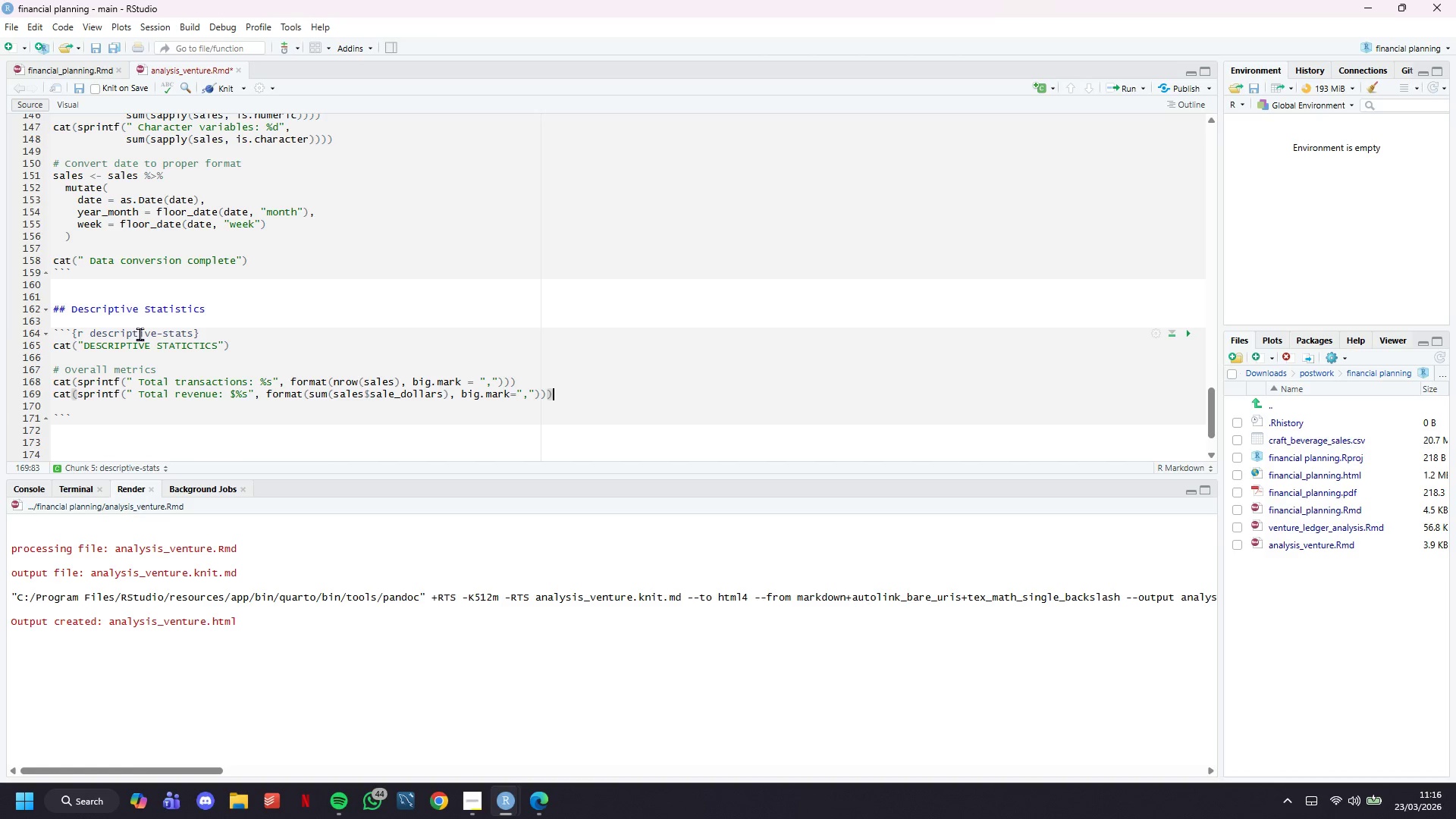 
key(Shift+ShiftRight)
 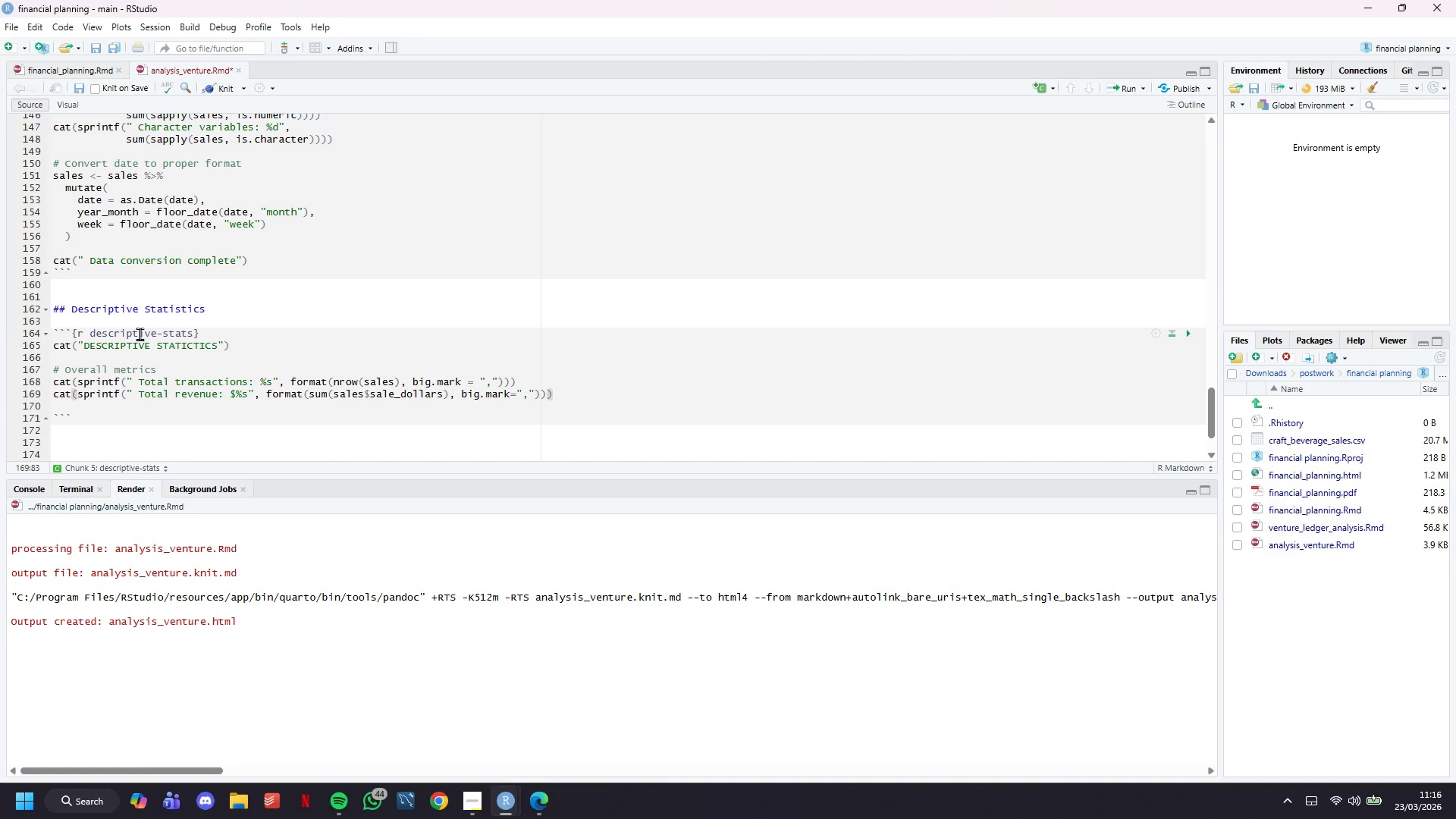 
key(Enter)
 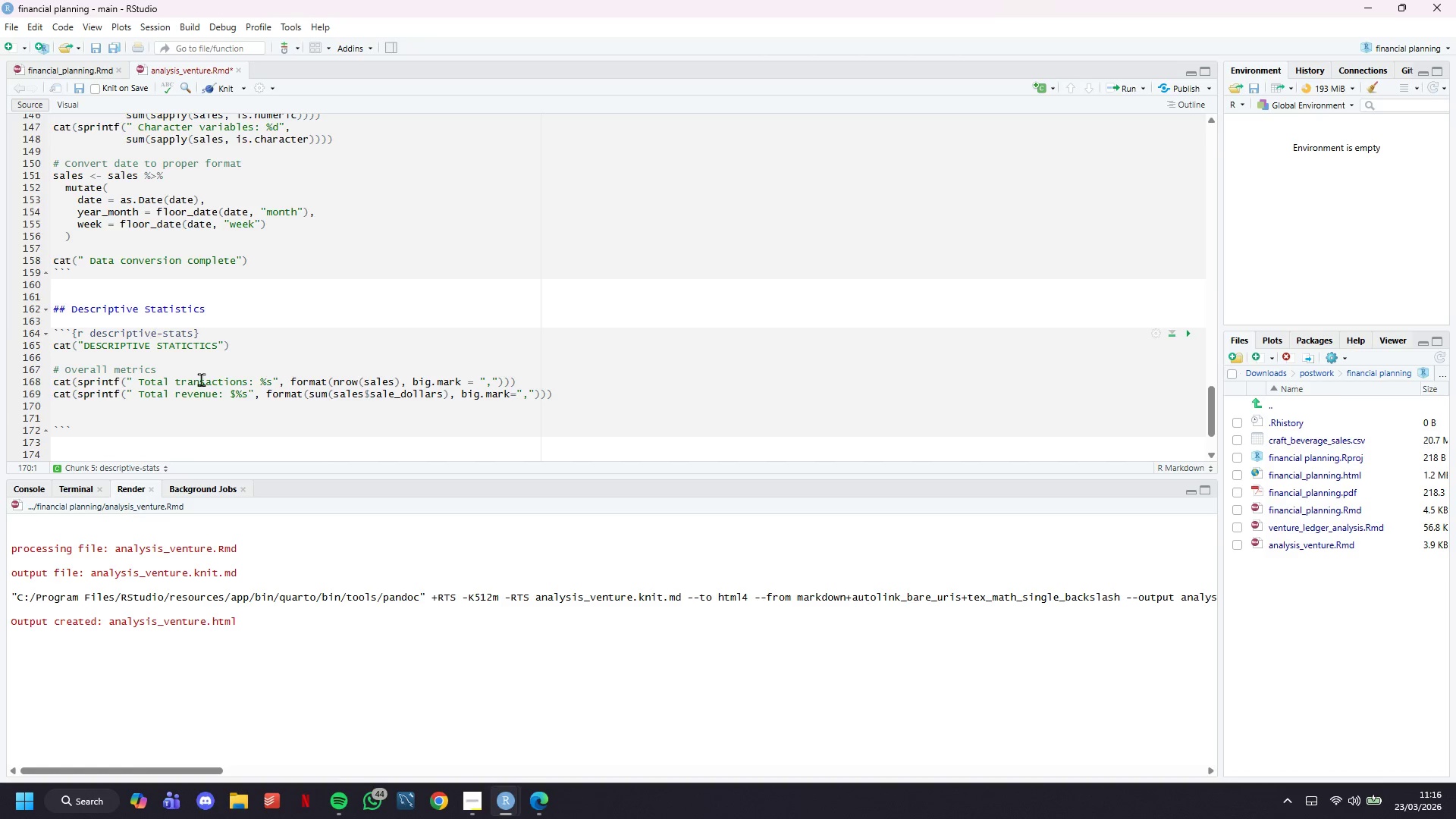 
scroll: coordinate [181, 394], scroll_direction: down, amount: 3.0
 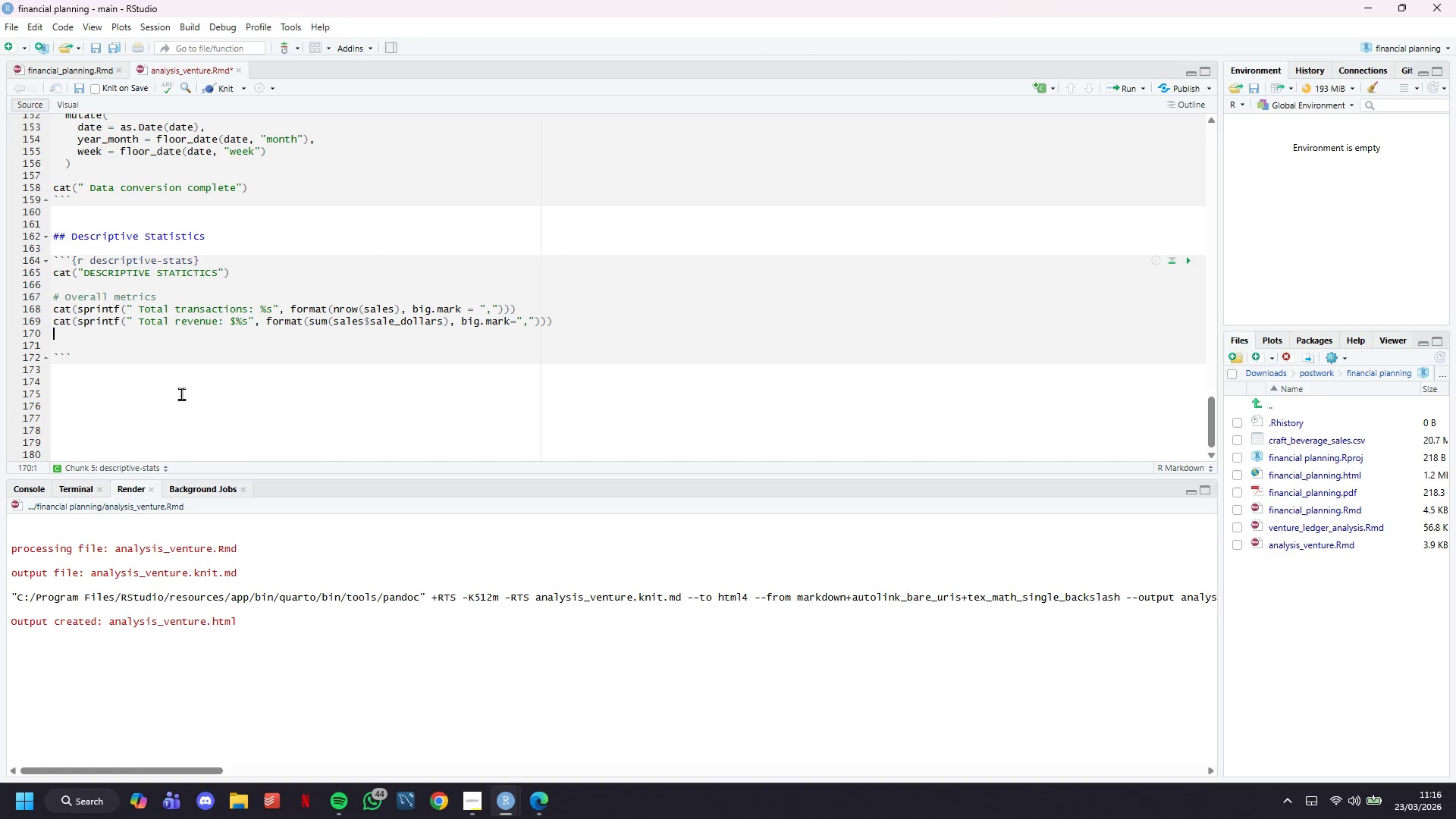 
type(cat(sprintf(" Avg transactions =)
key(Backspace)
key(Backspace)
type(")
key(Backspace)
type(: $%.2f)
 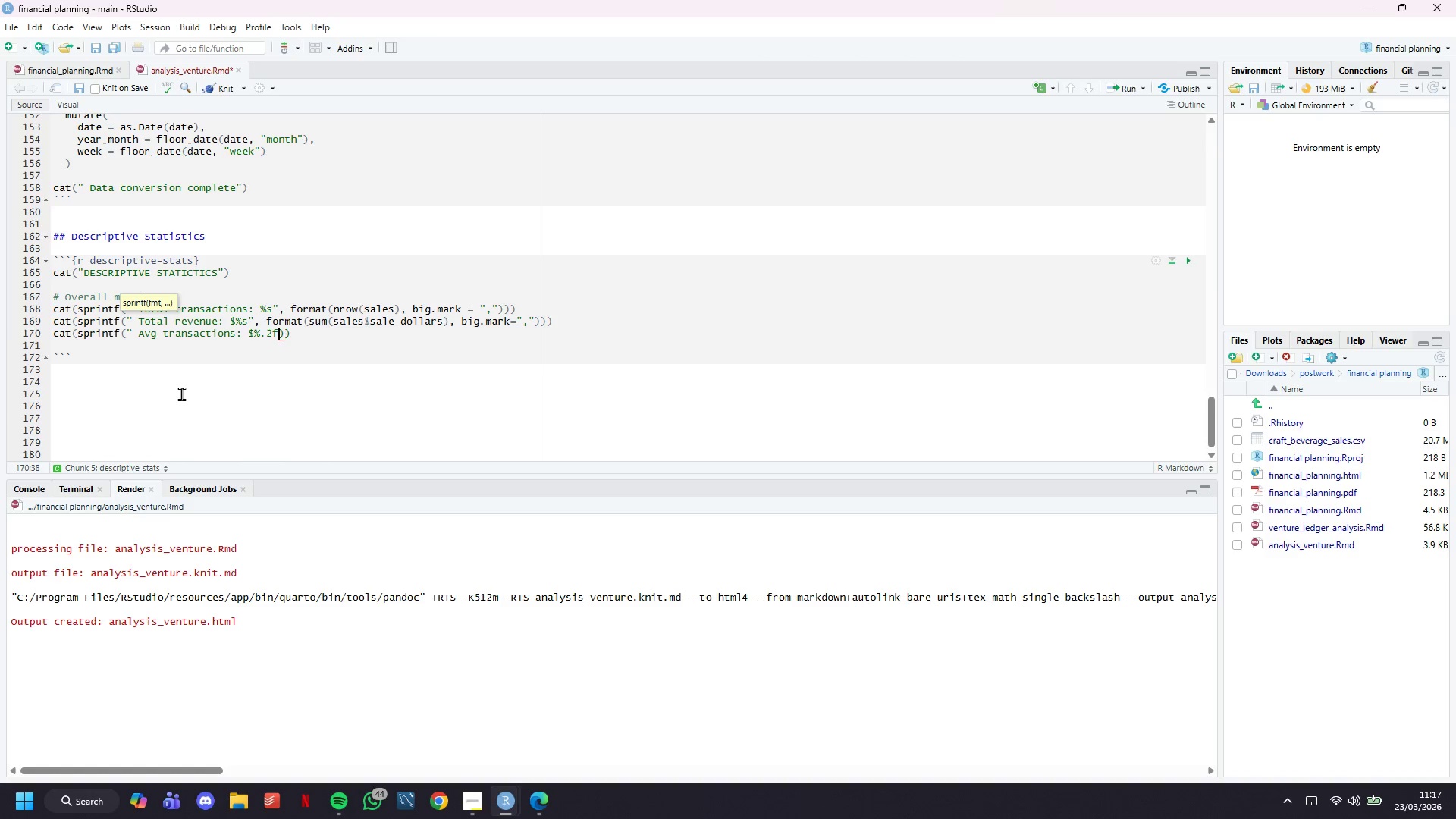 
key(ArrowRight)
 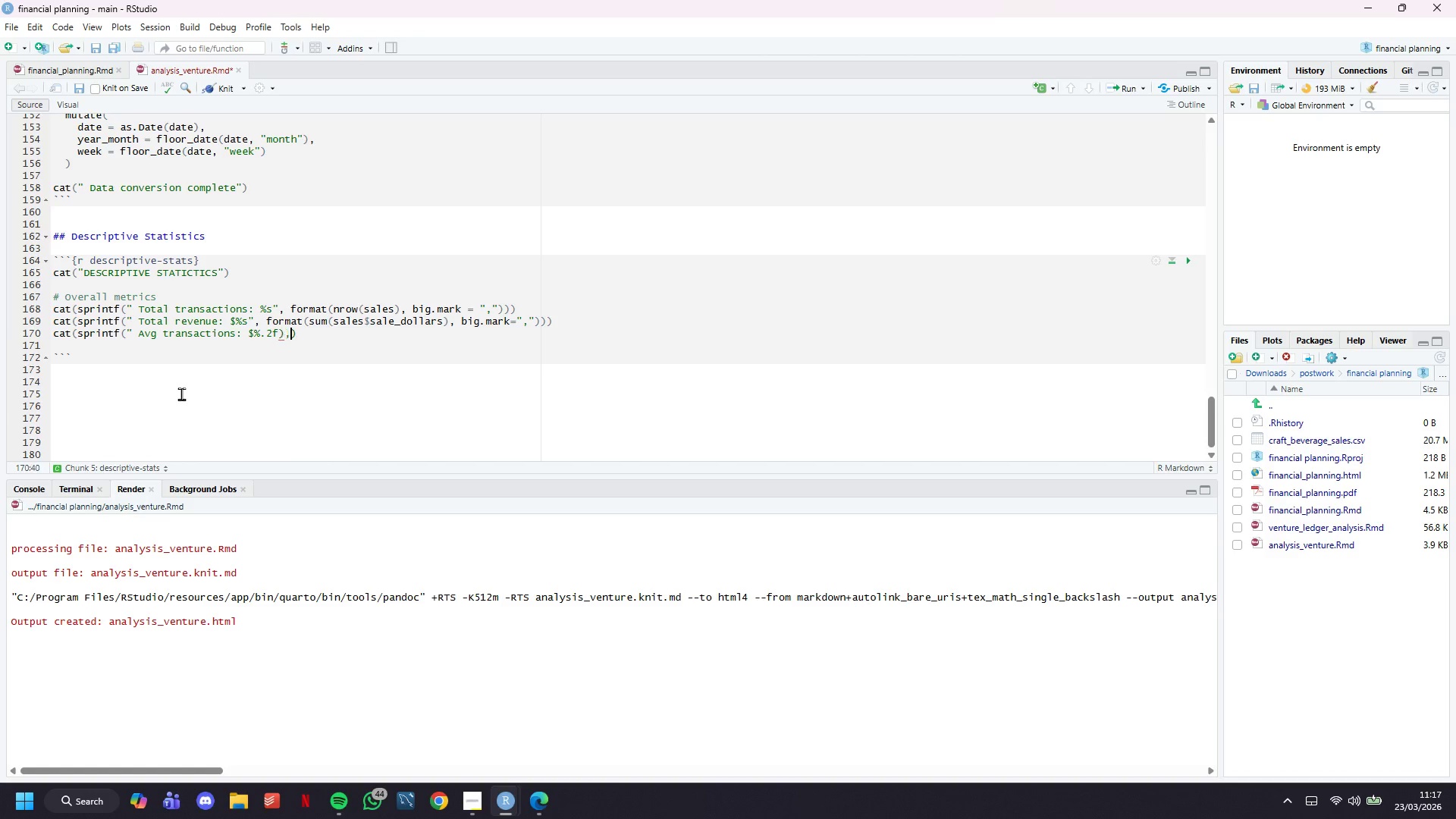 
key(Comma)
 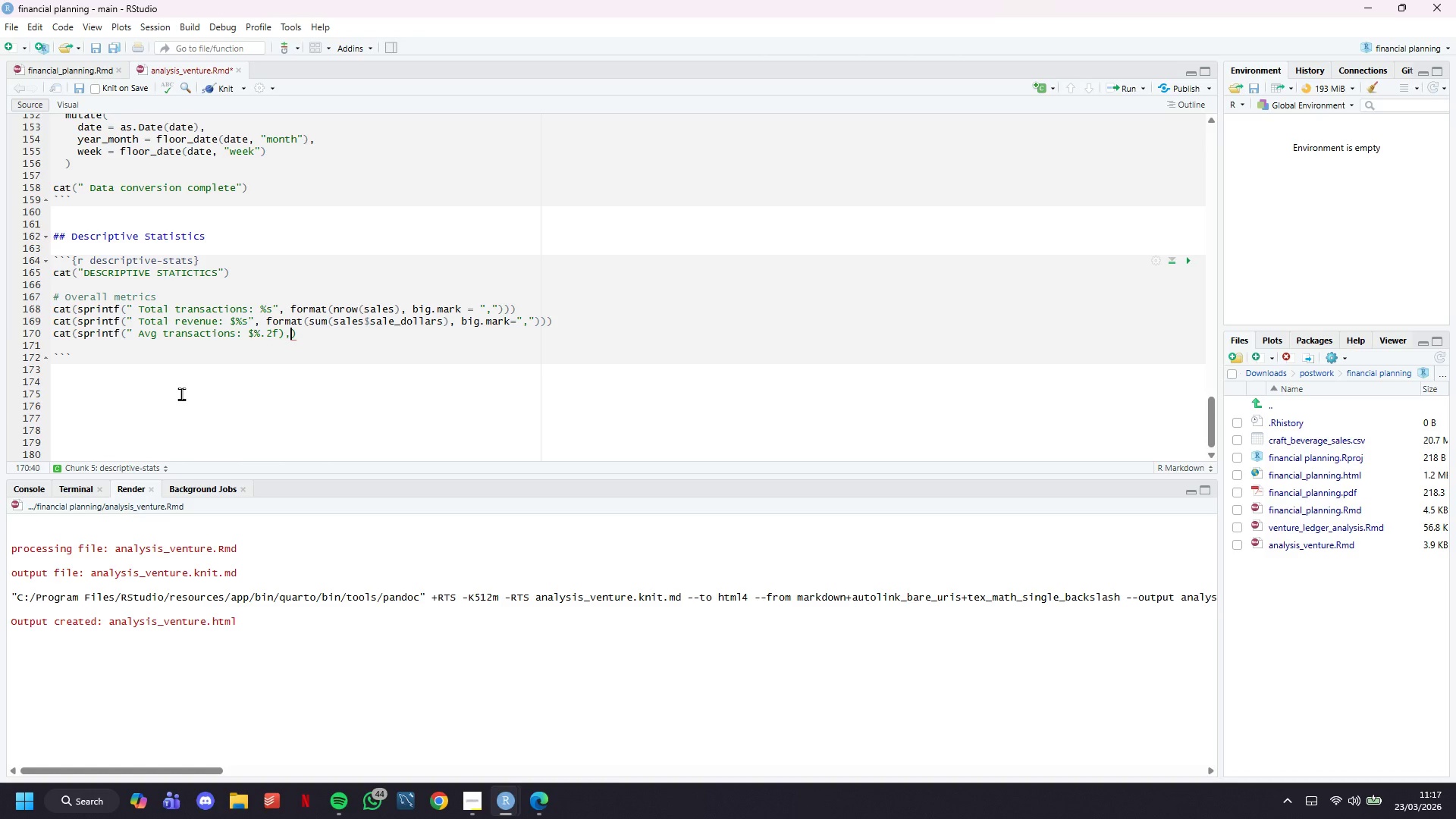 
key(ArrowLeft)
 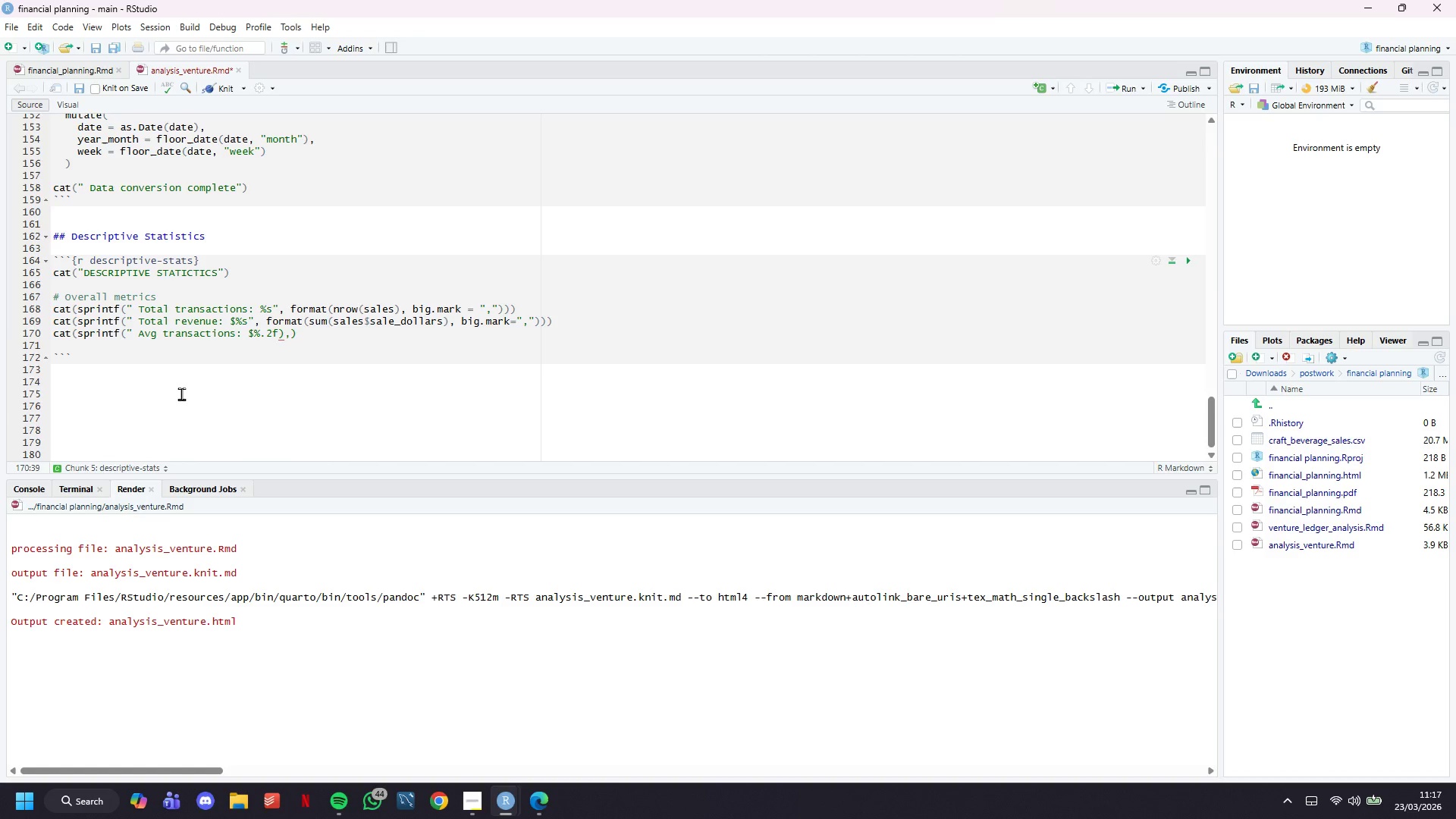 
key(ArrowRight)
 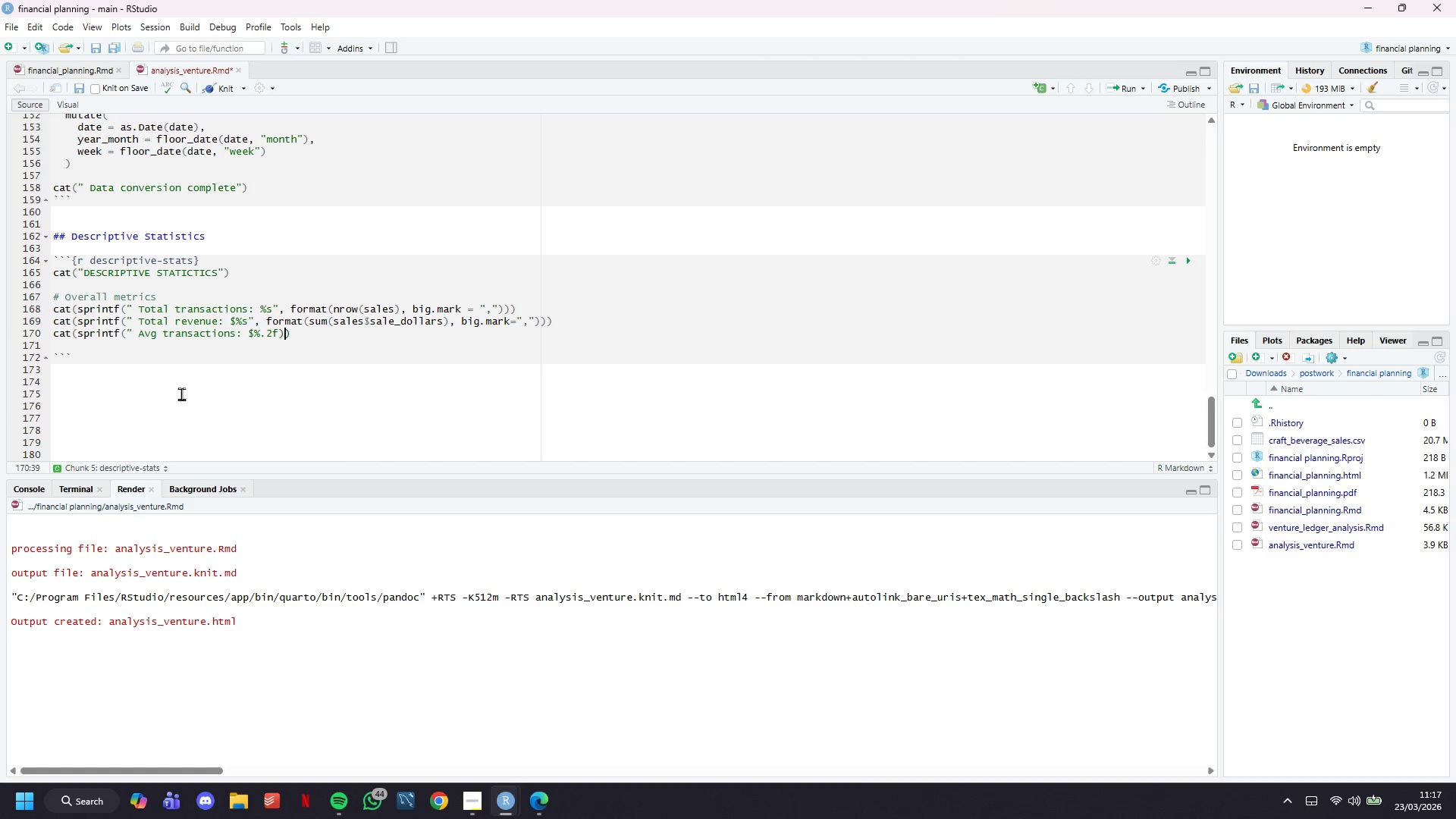 
key(Backspace)
 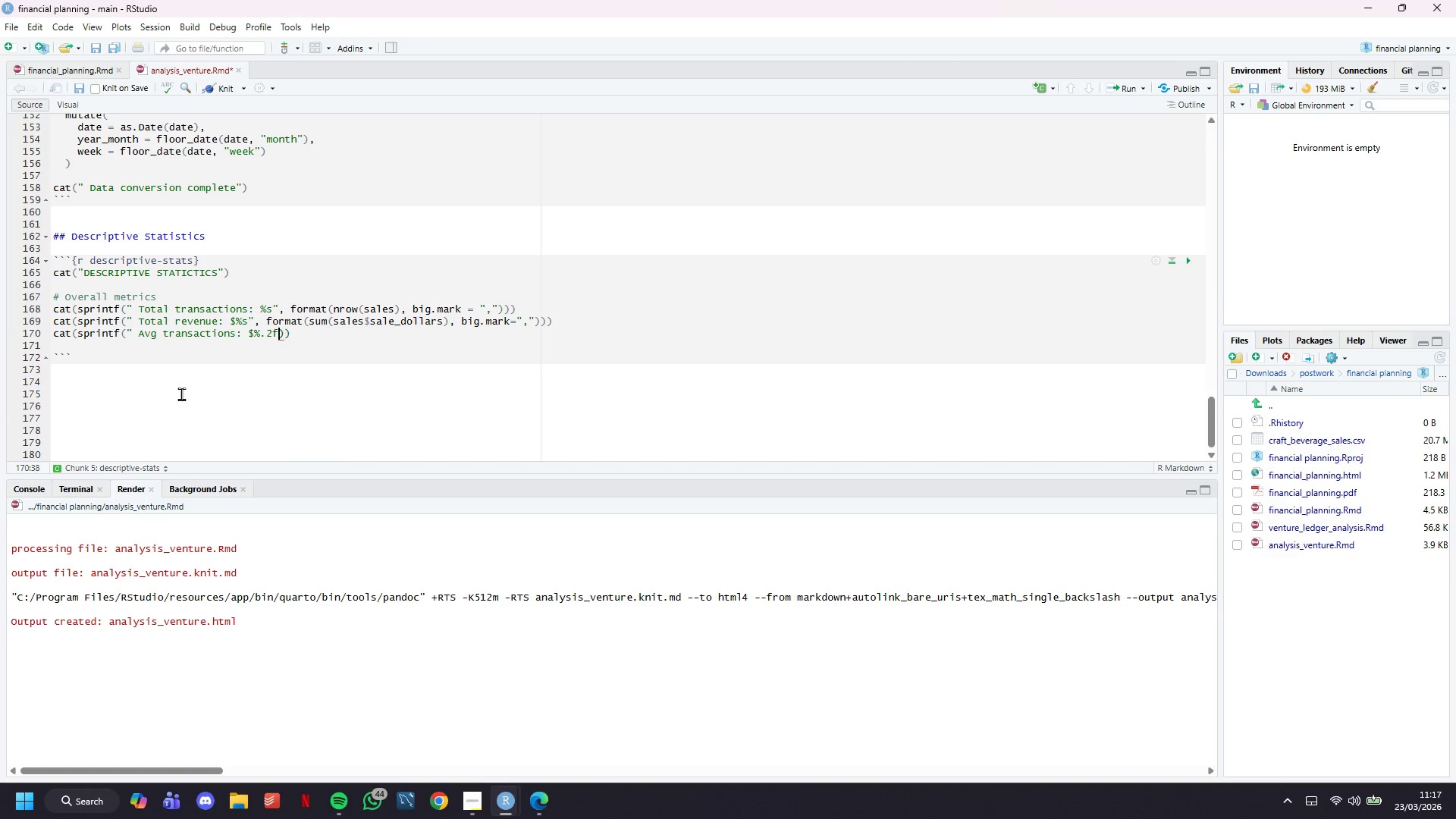 
key(ArrowLeft)
 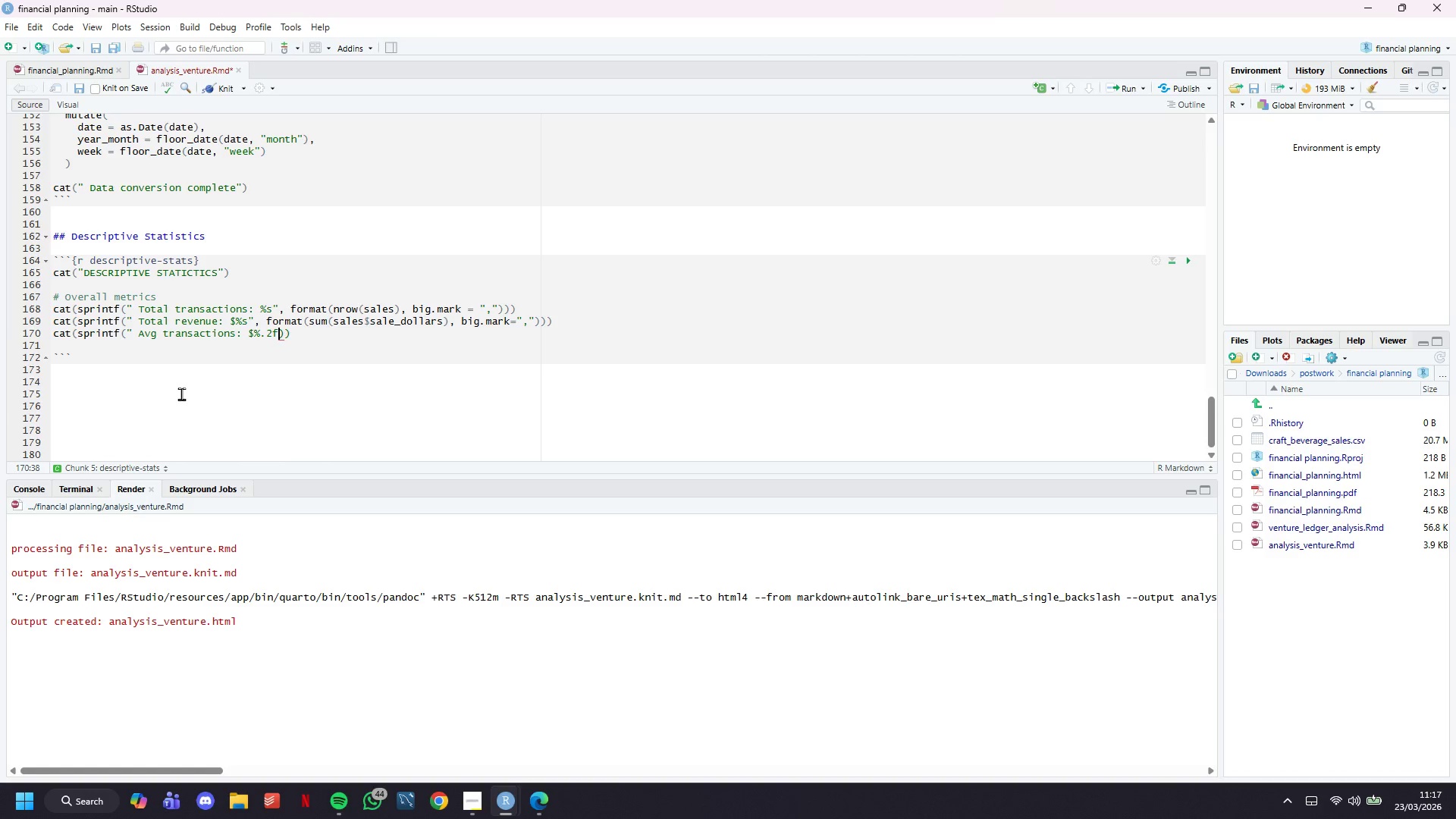 
key(Shift+Quote)
 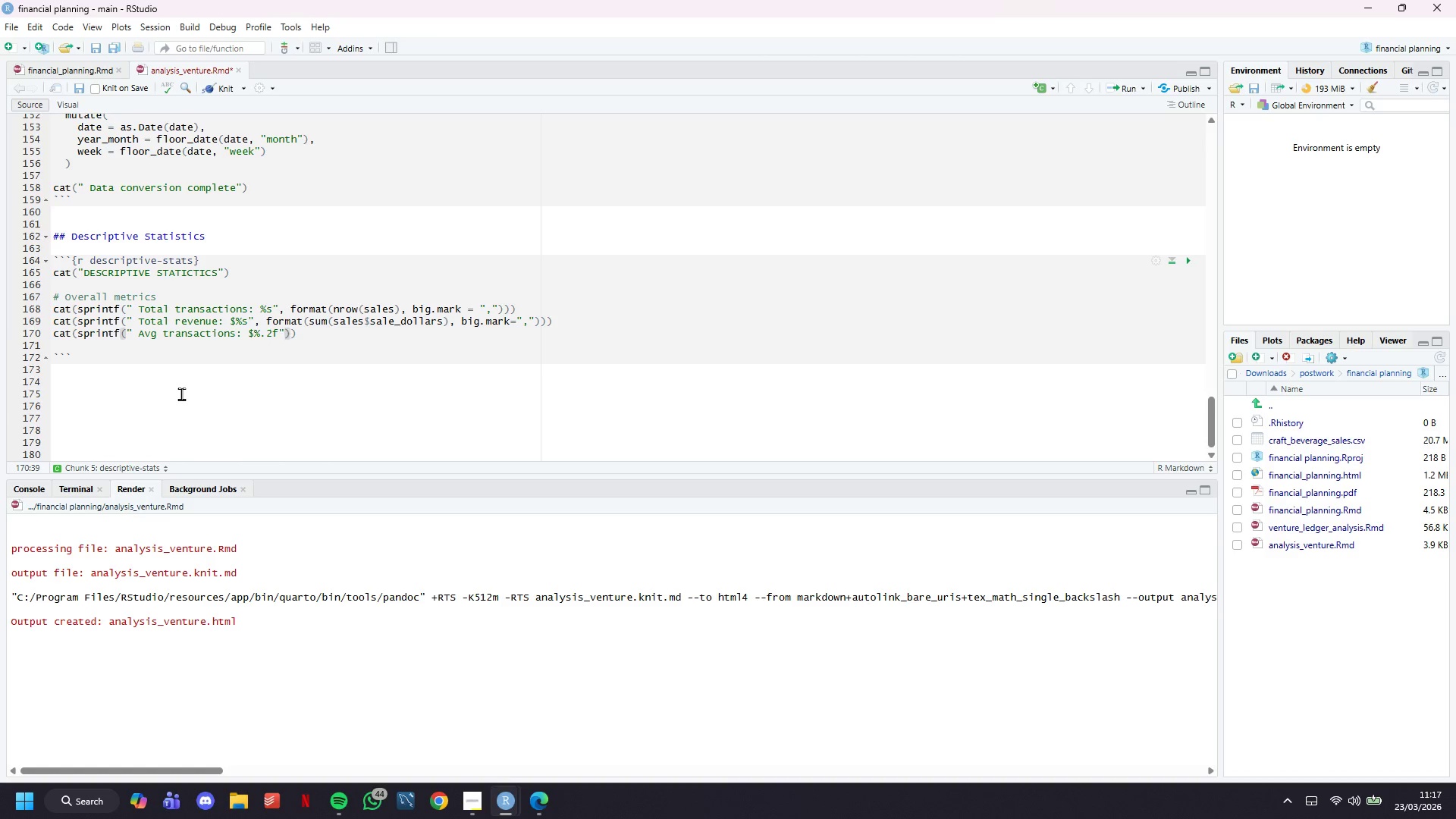 
type(, mean(sales$sale_dollars)
 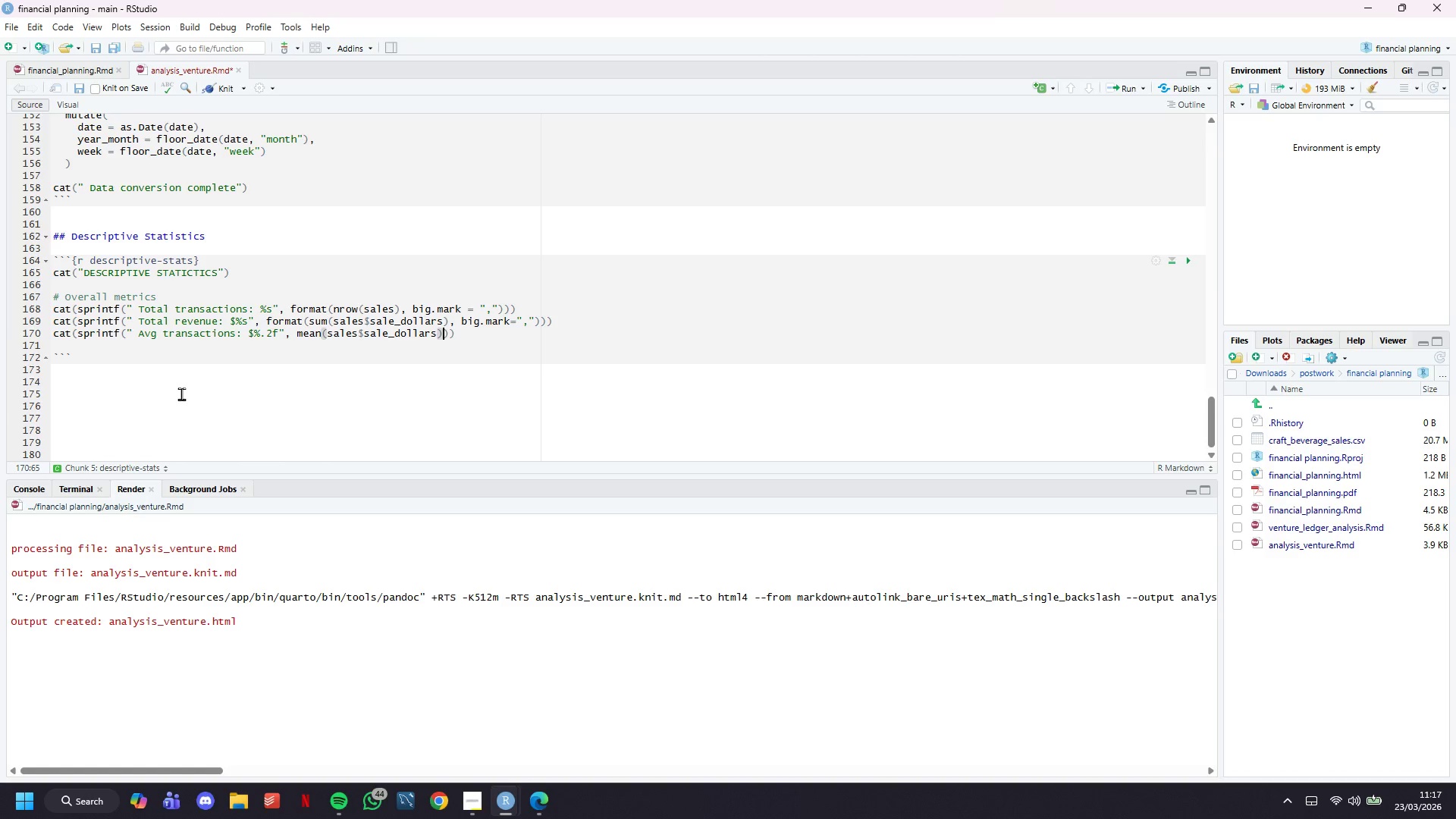 
 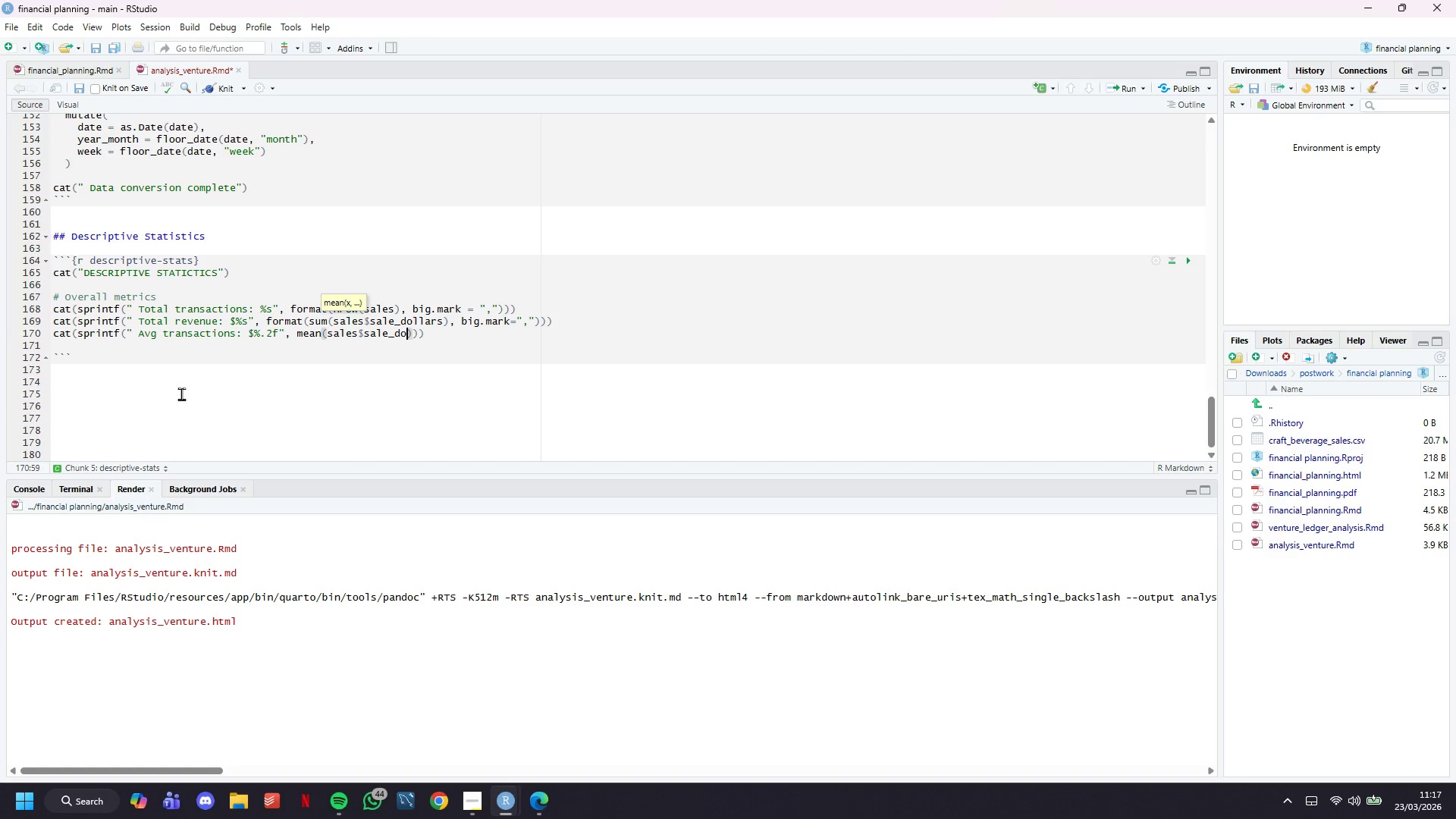 
key(ArrowRight)
 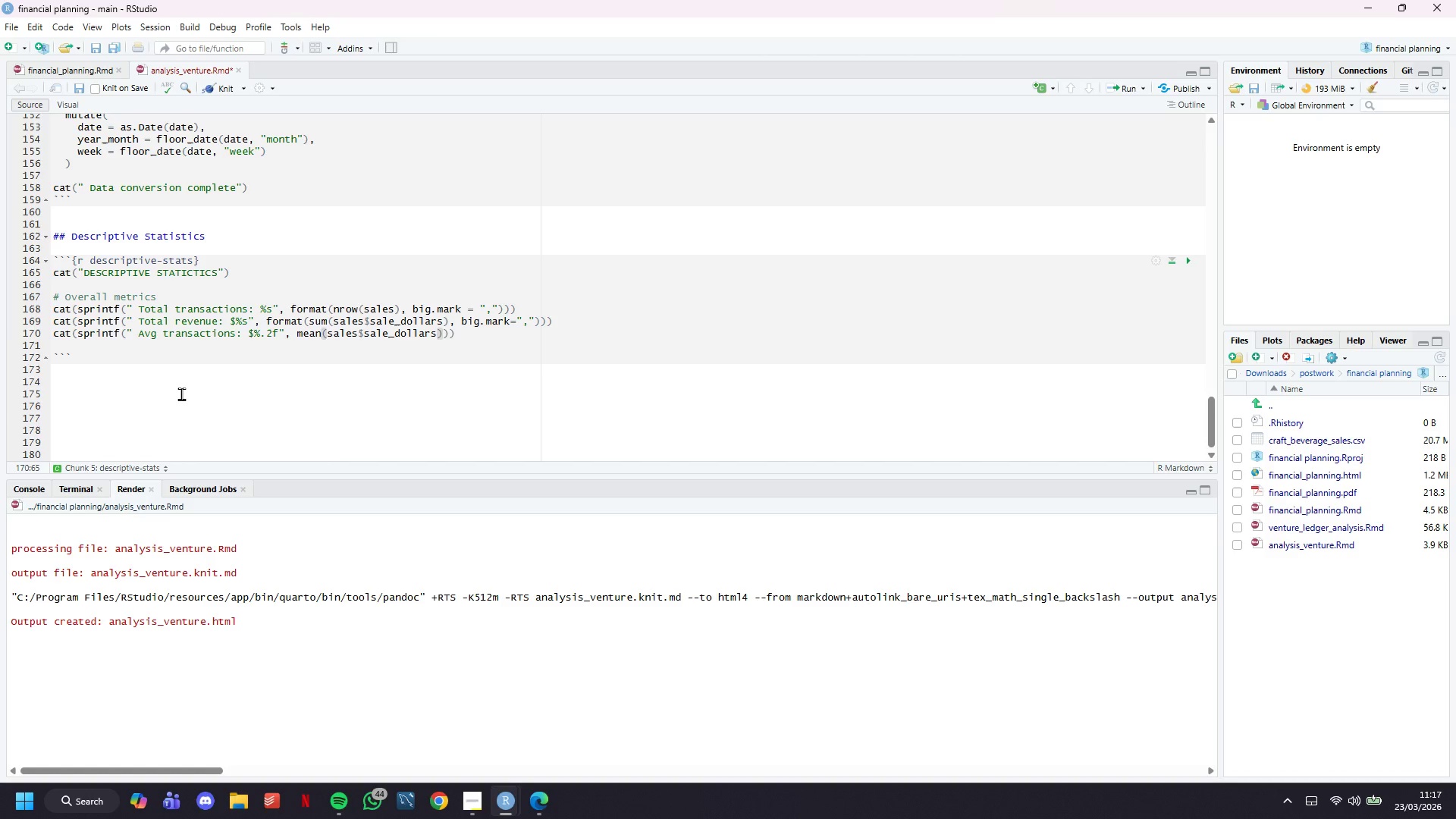 
key(ArrowRight)
 